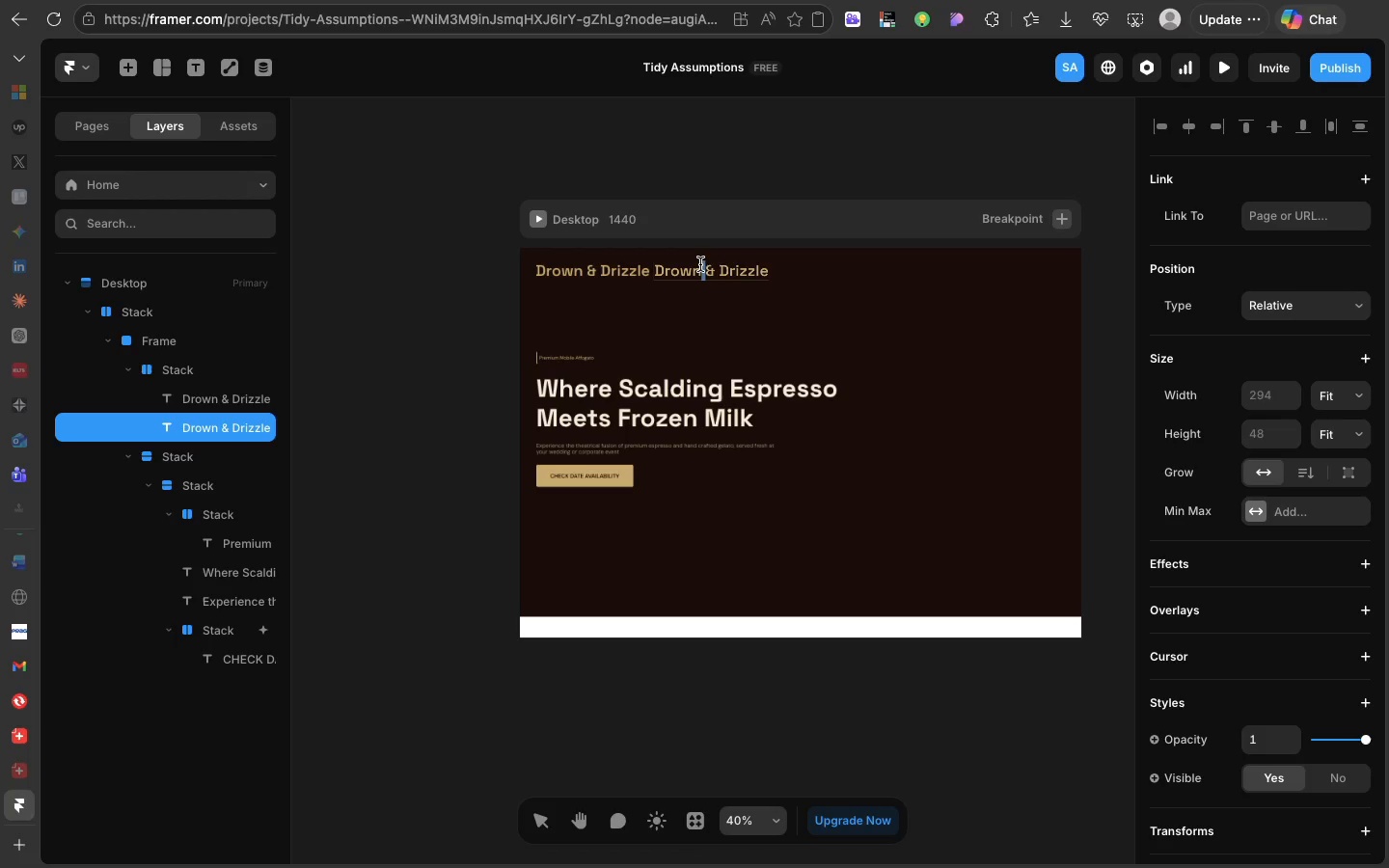 
double_click([700, 264])
 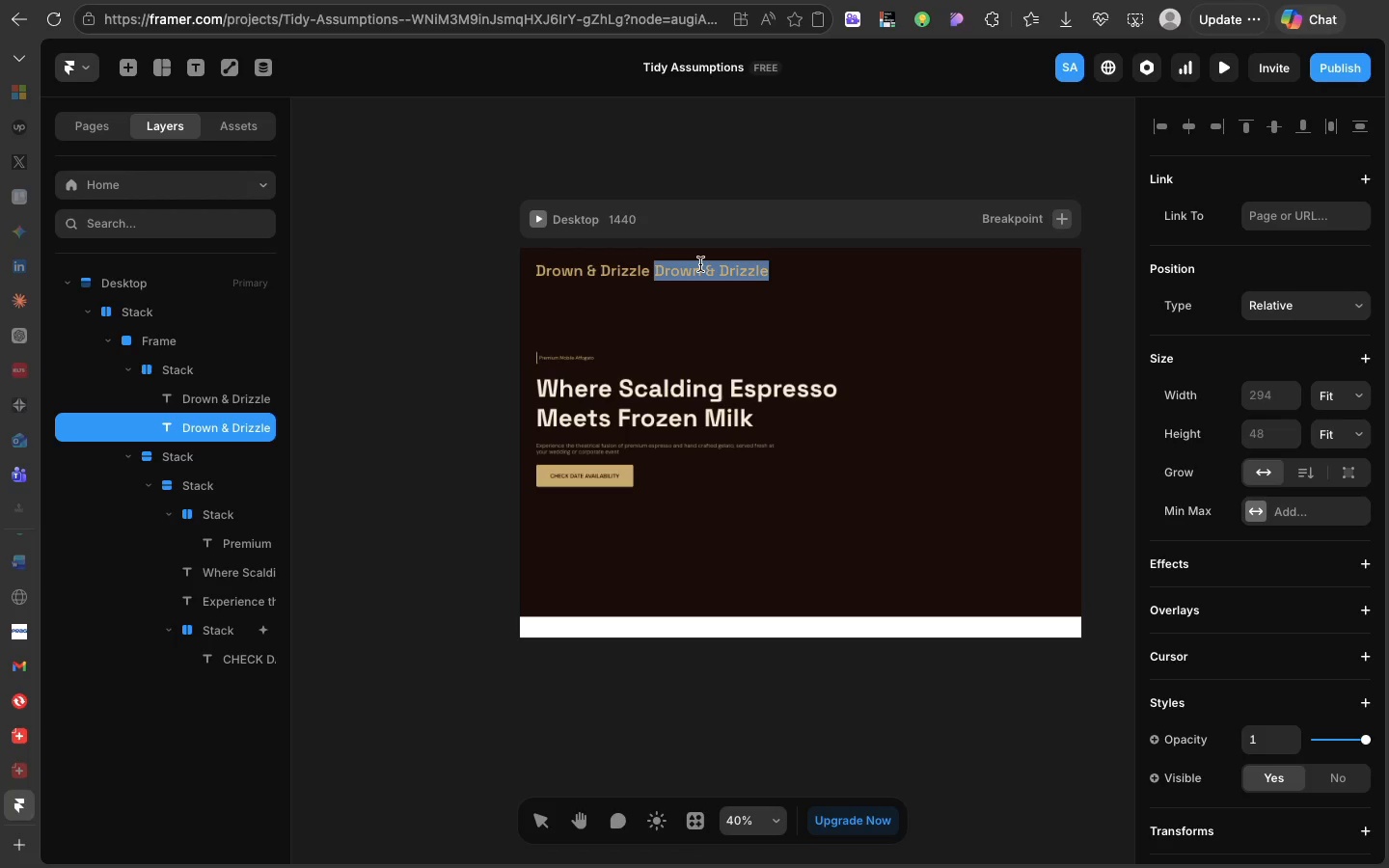 
triple_click([700, 264])
 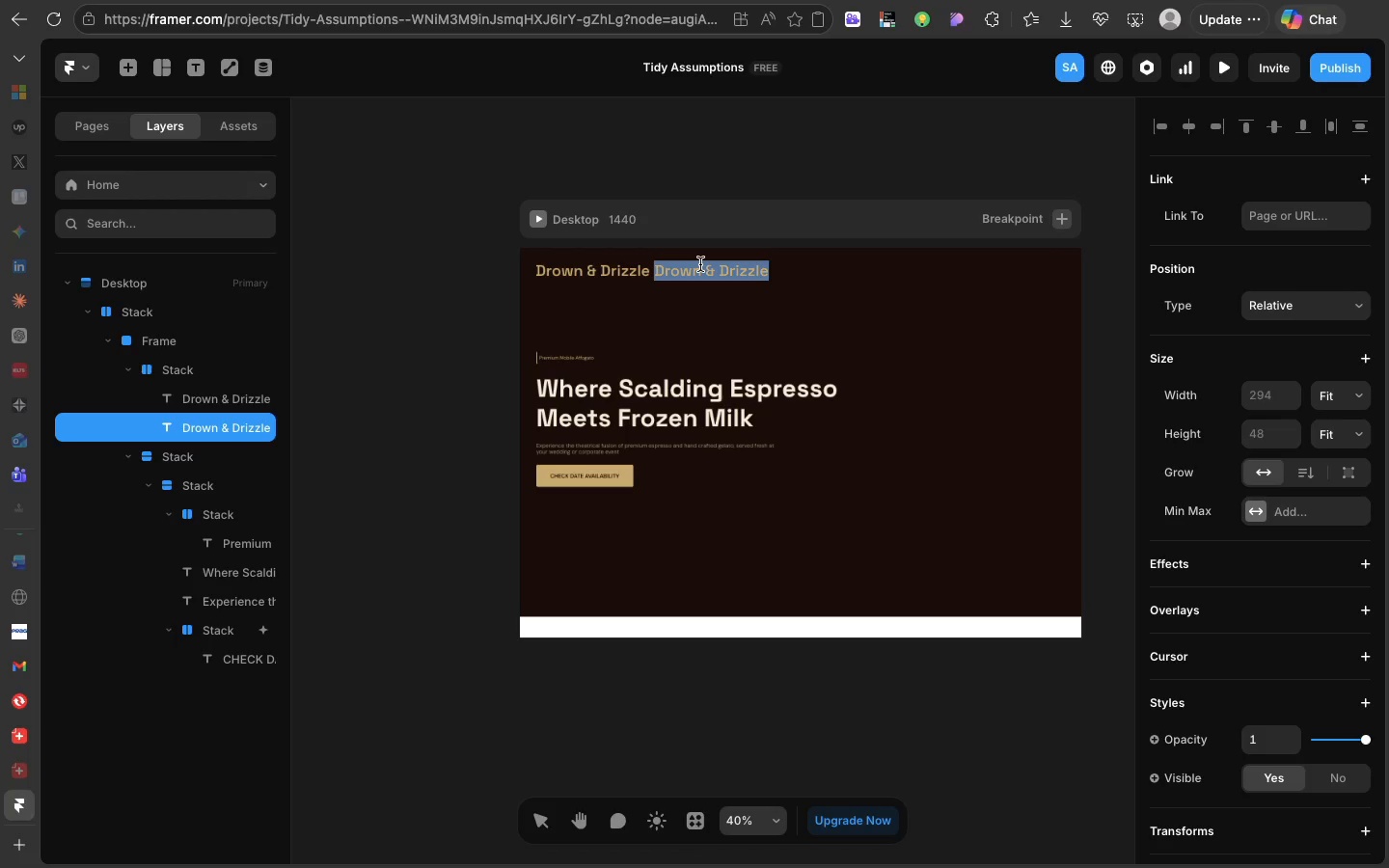 
type(Gallet)
key(Backspace)
type(ry )
 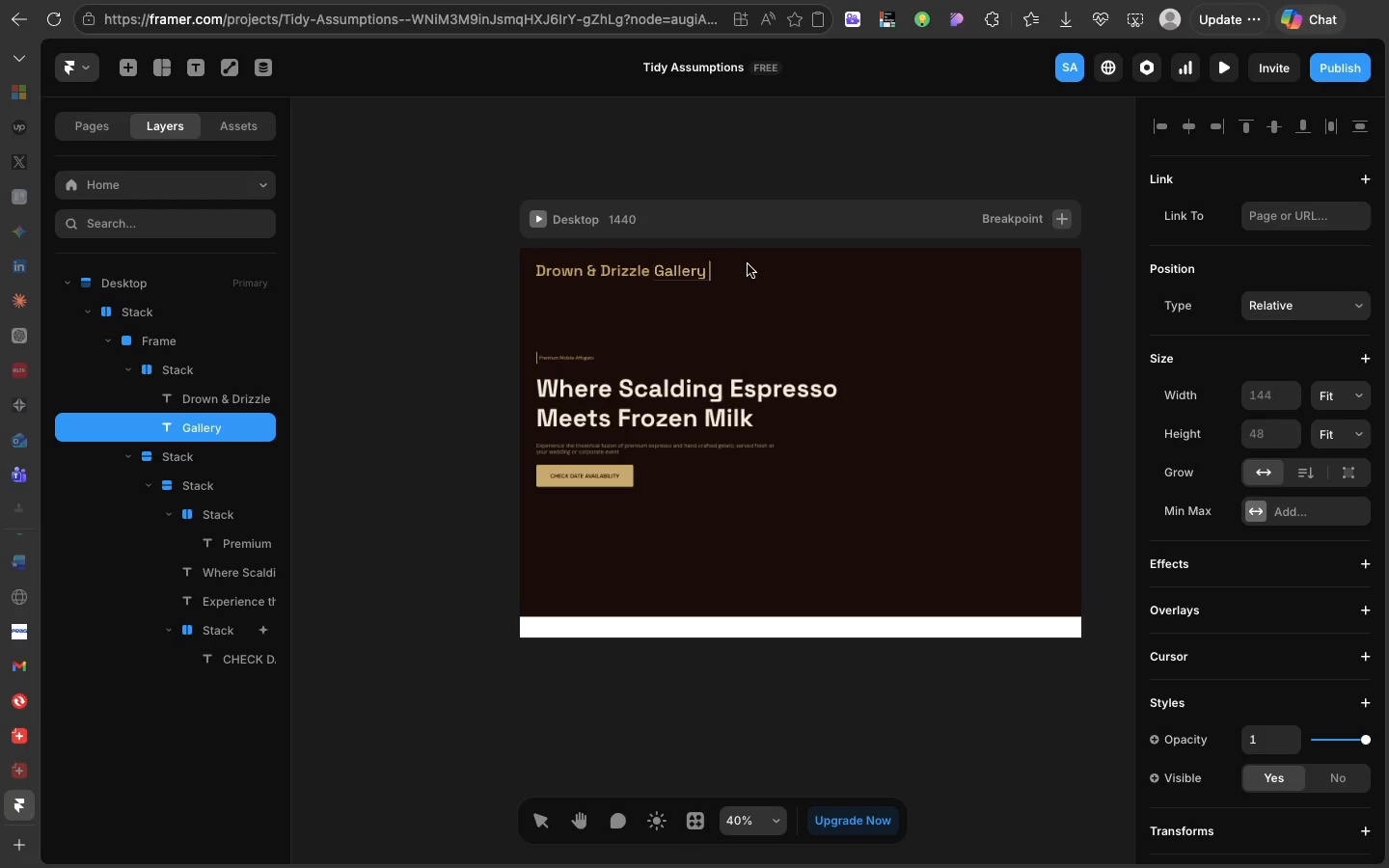 
left_click([754, 266])
 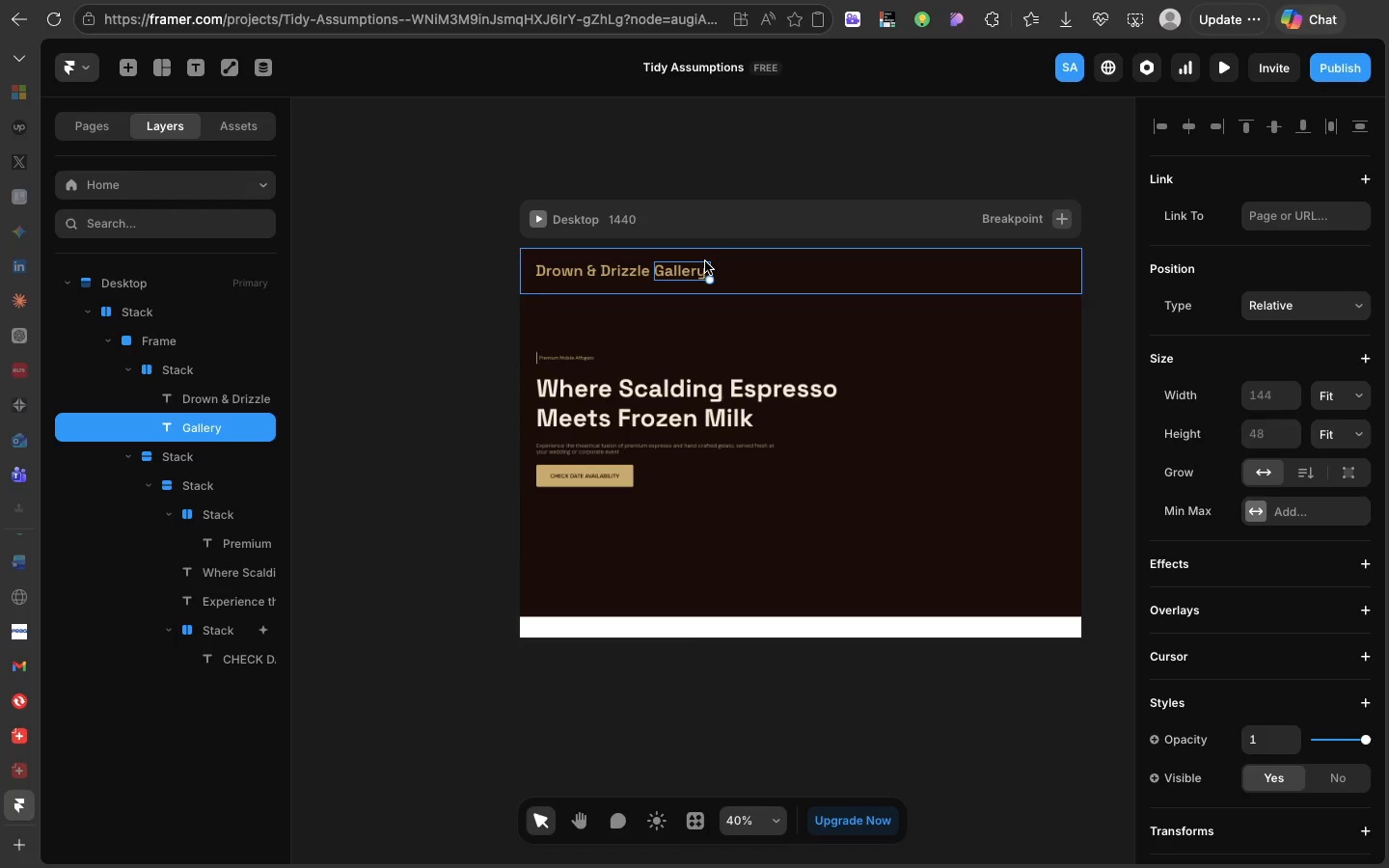 
key(Meta+D)
 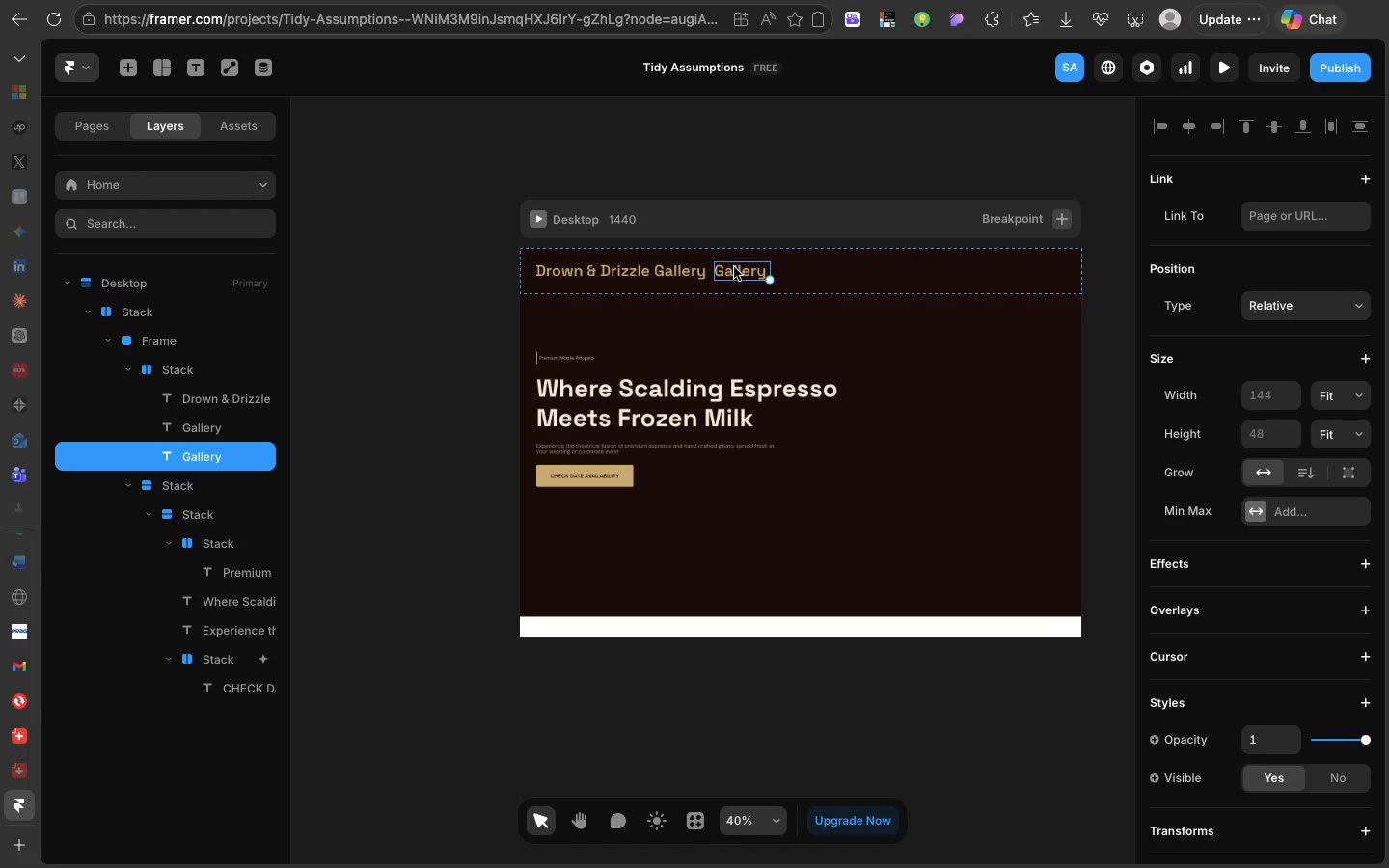 
double_click([734, 267])
 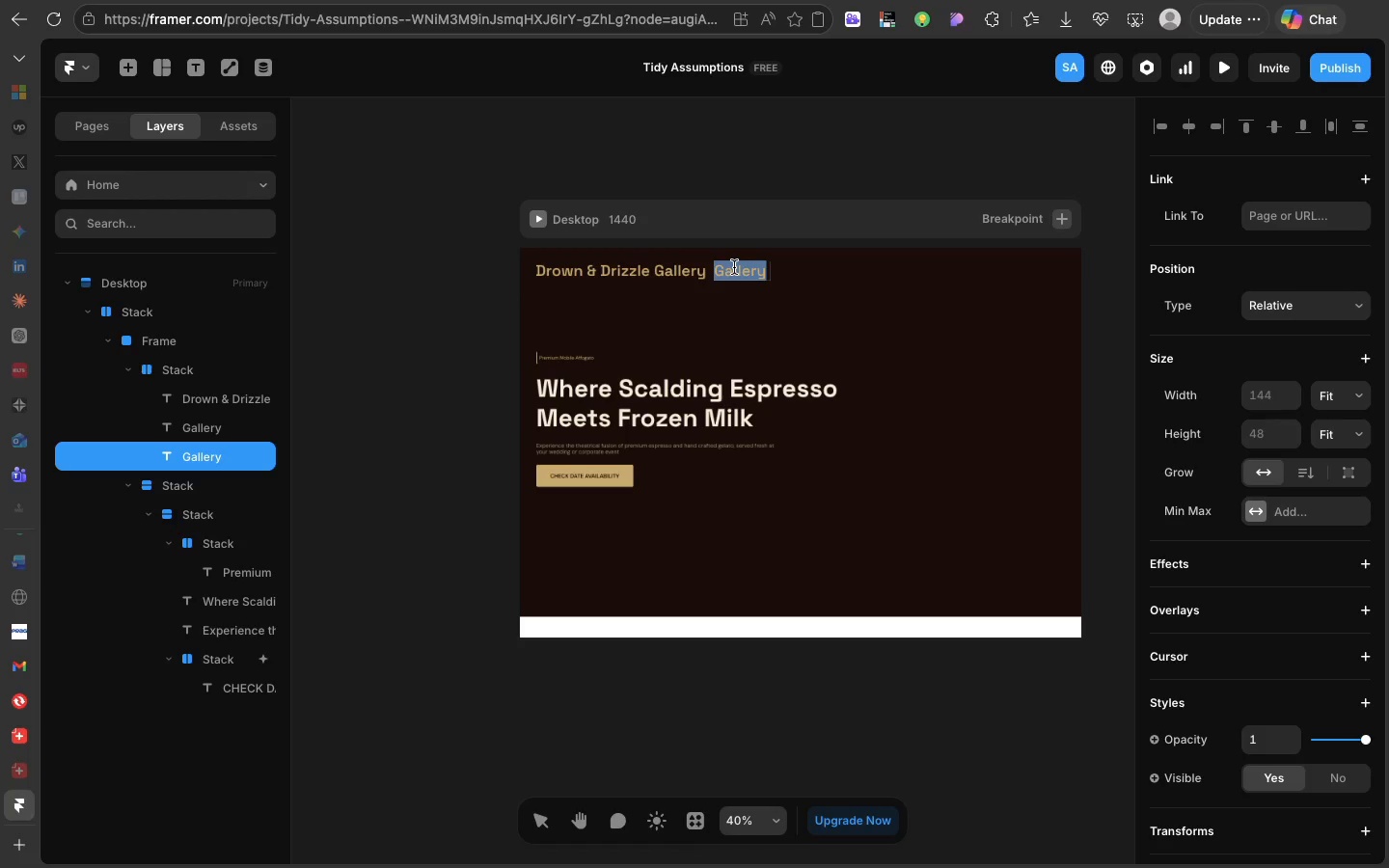 
type(About)
 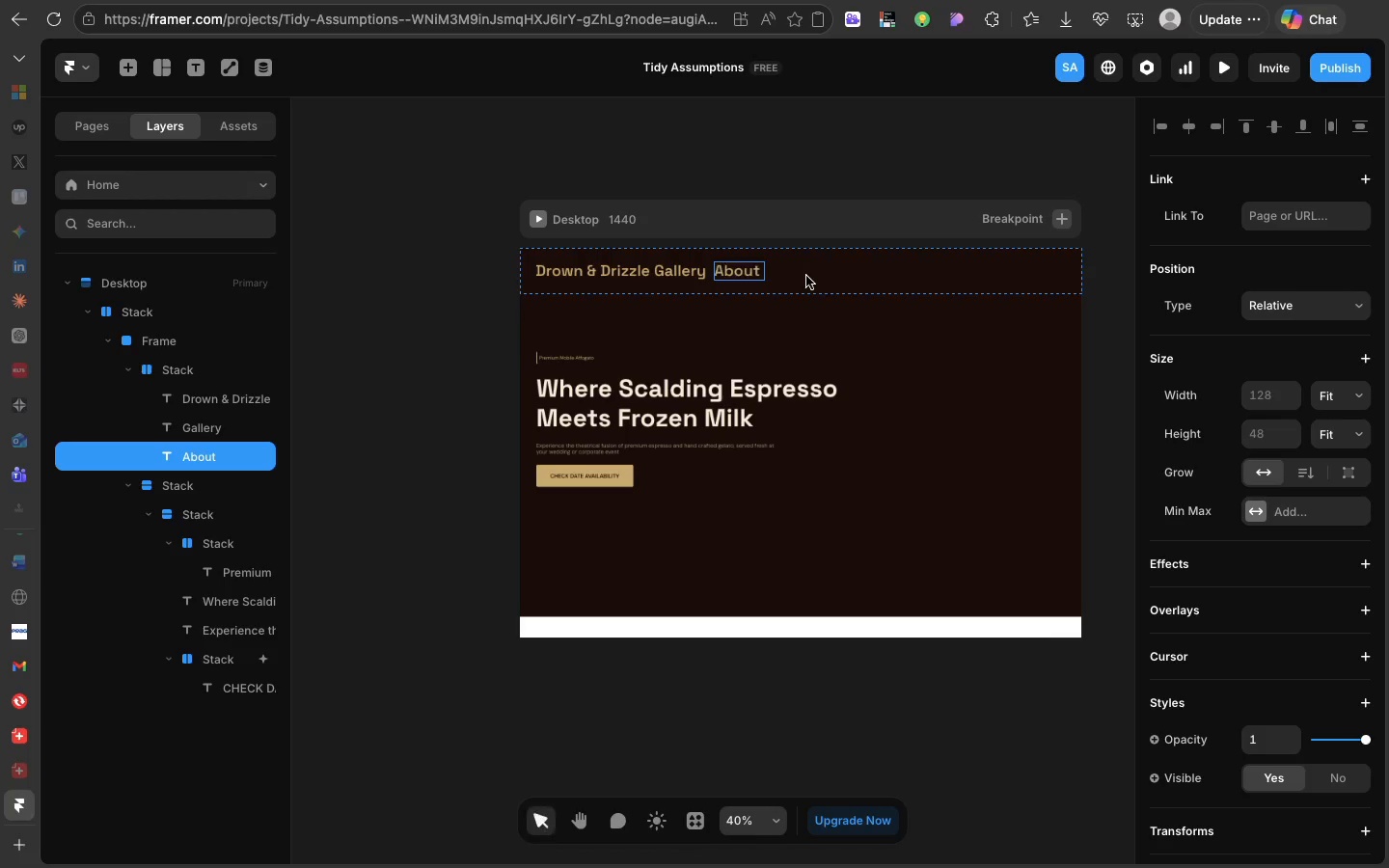 
left_click([806, 276])
 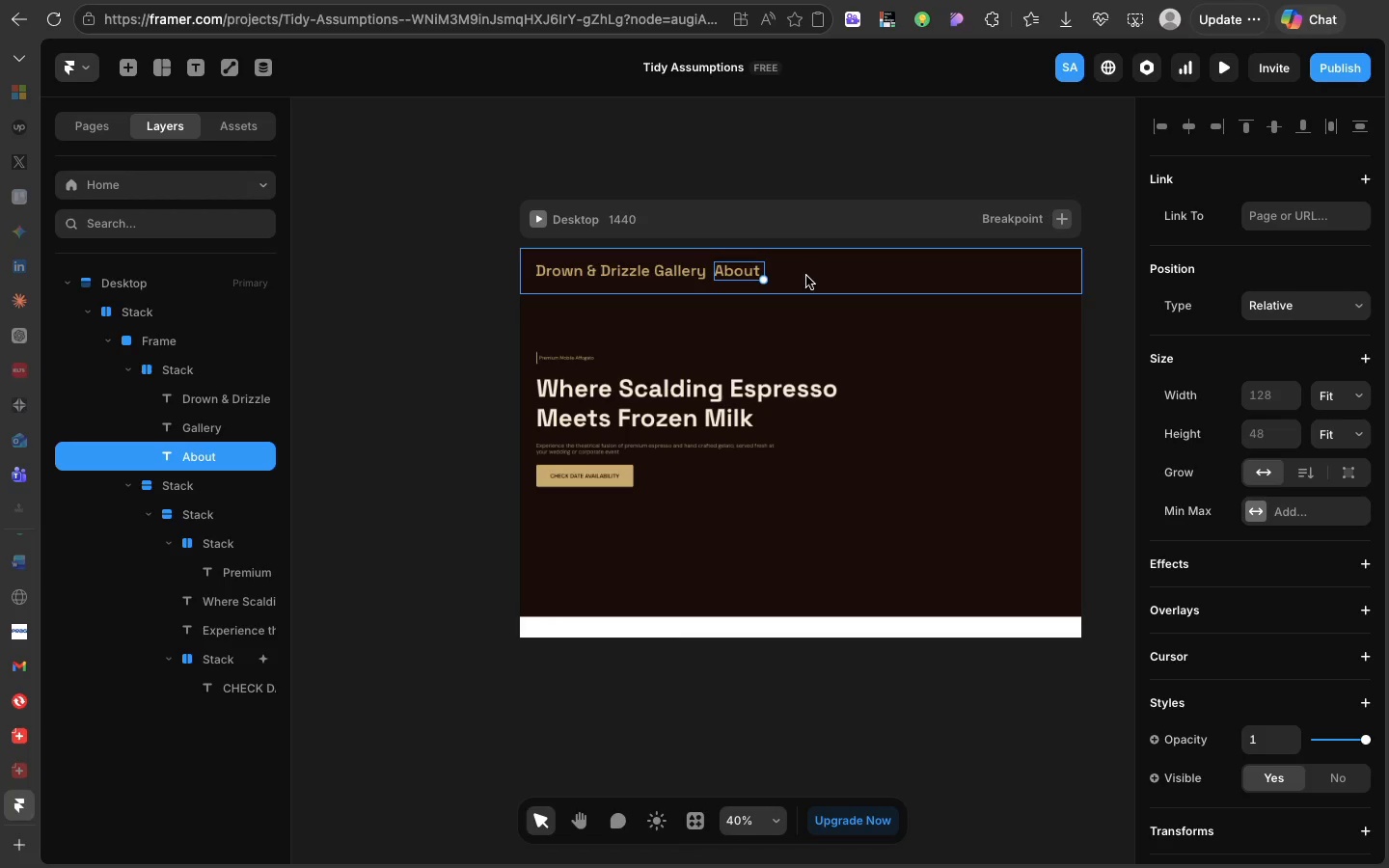 
wait(14.96)
 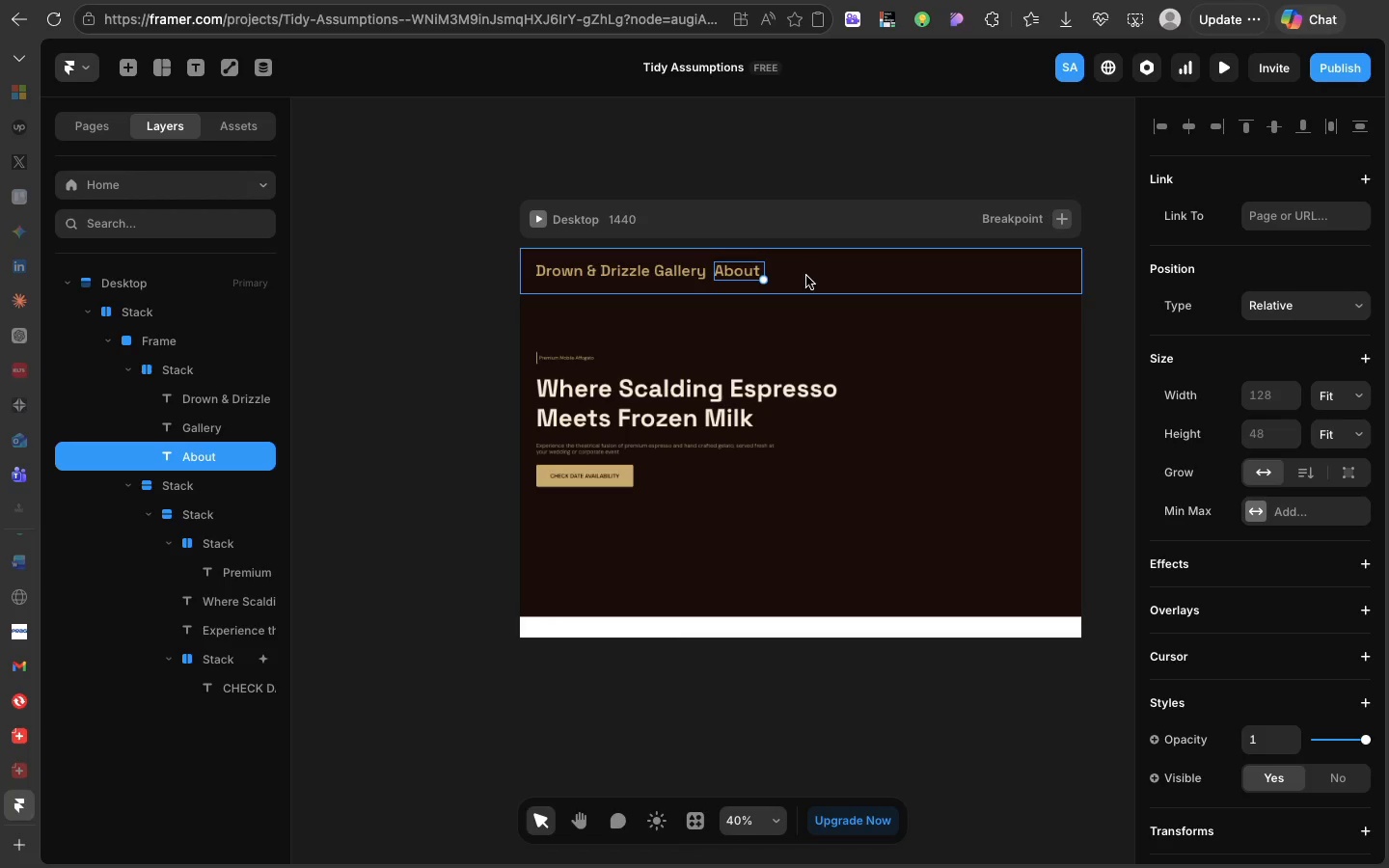 
left_click([699, 269])
 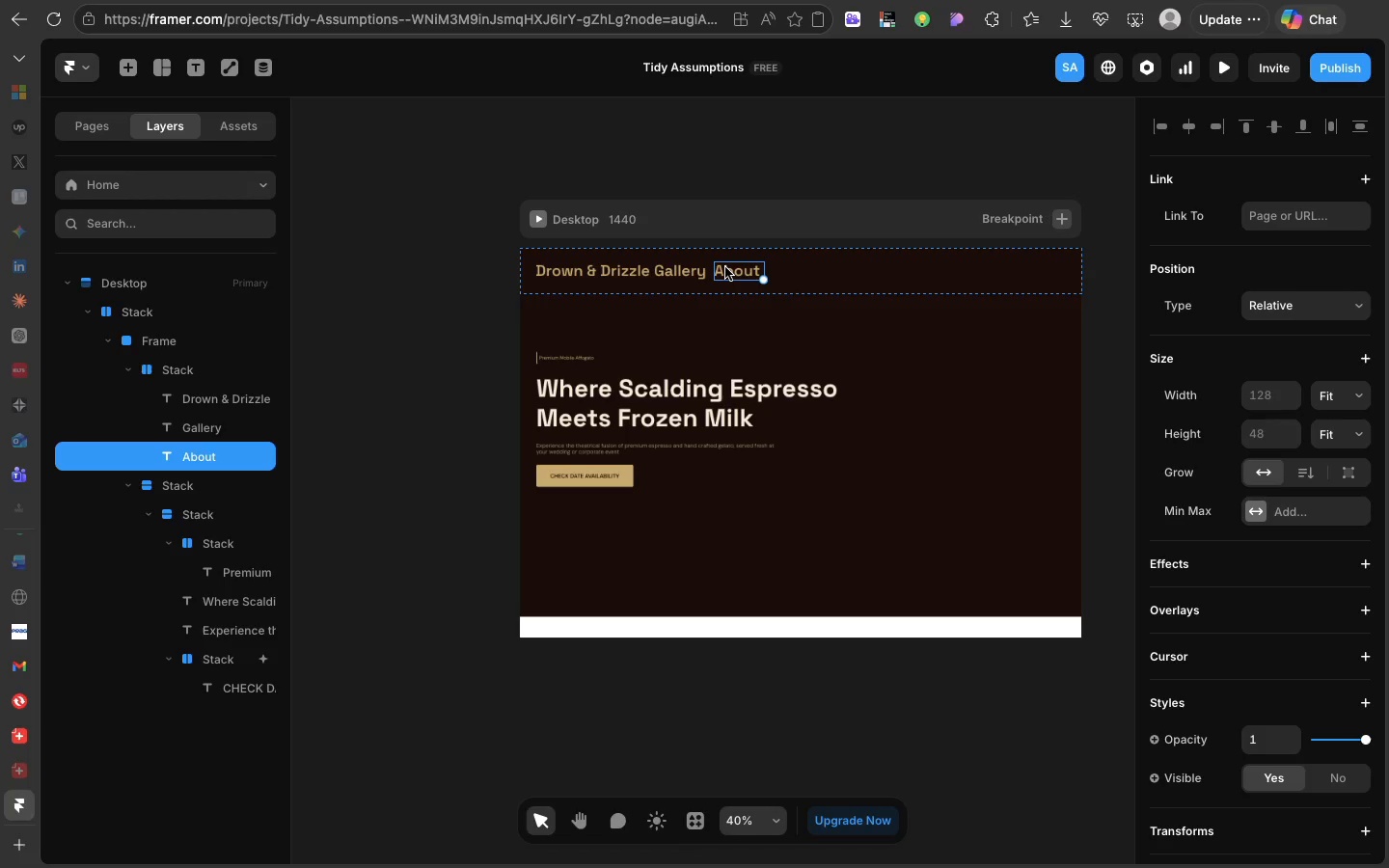 
left_click([725, 267])
 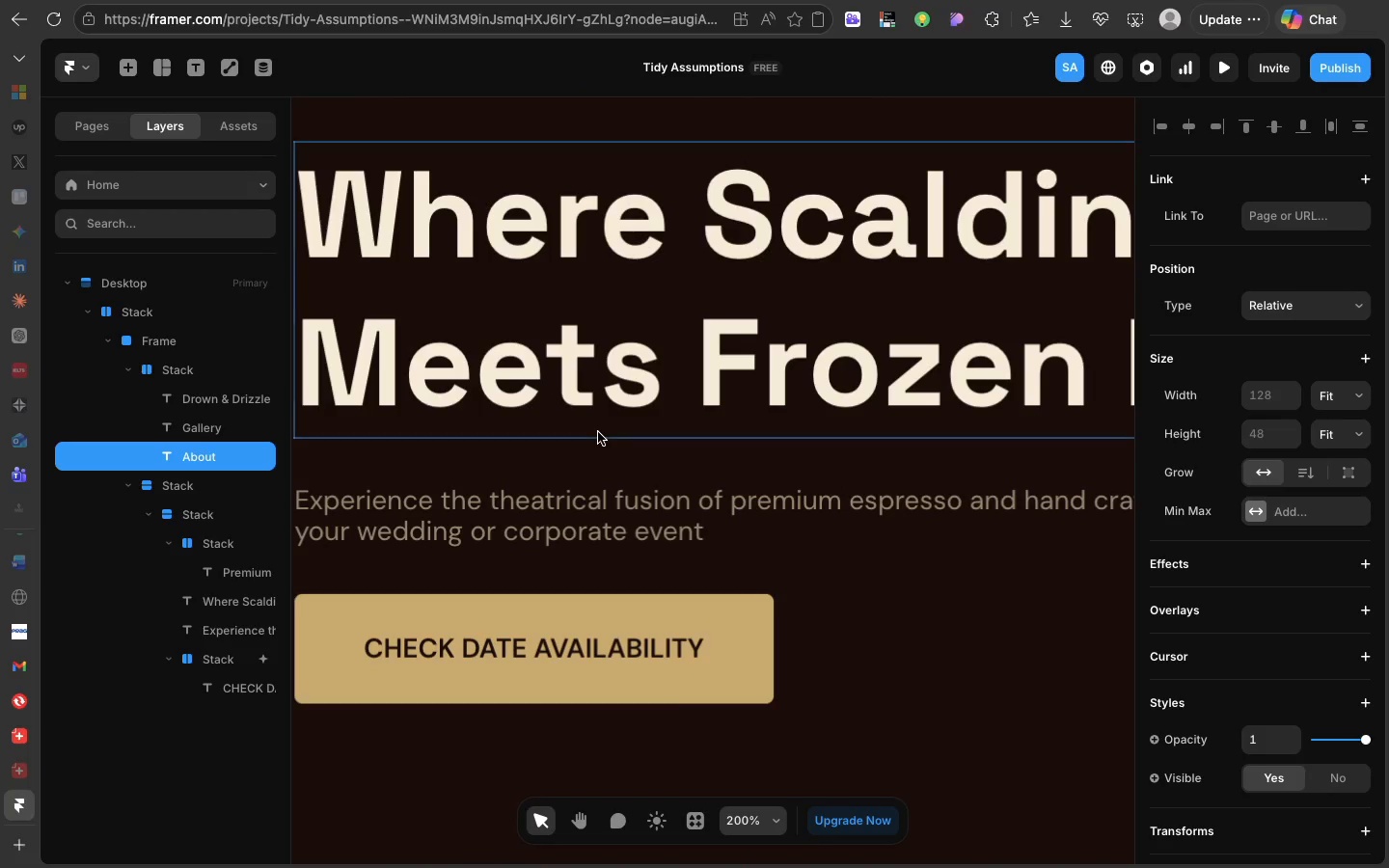 
wait(10.61)
 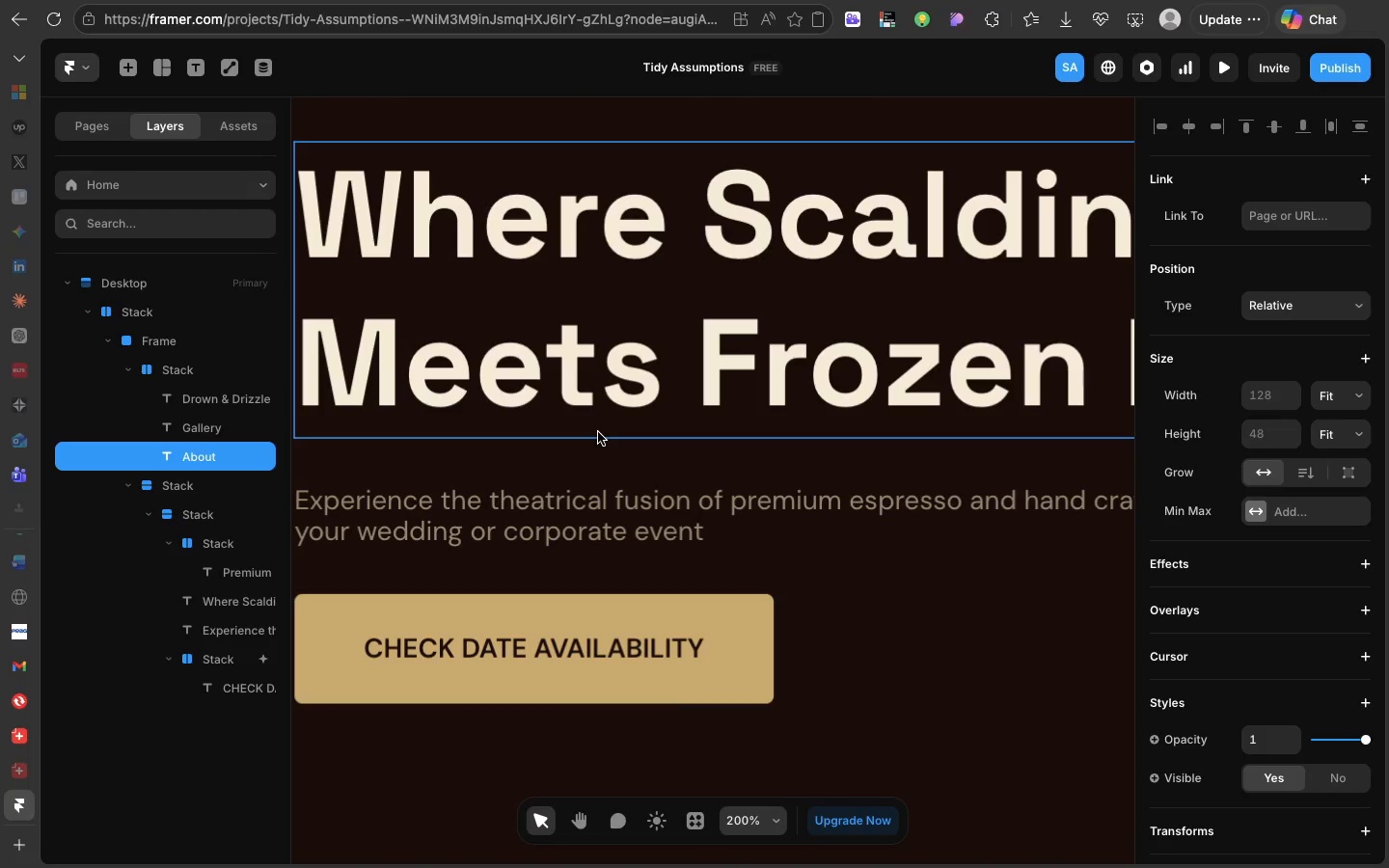 
key(Meta+D)
 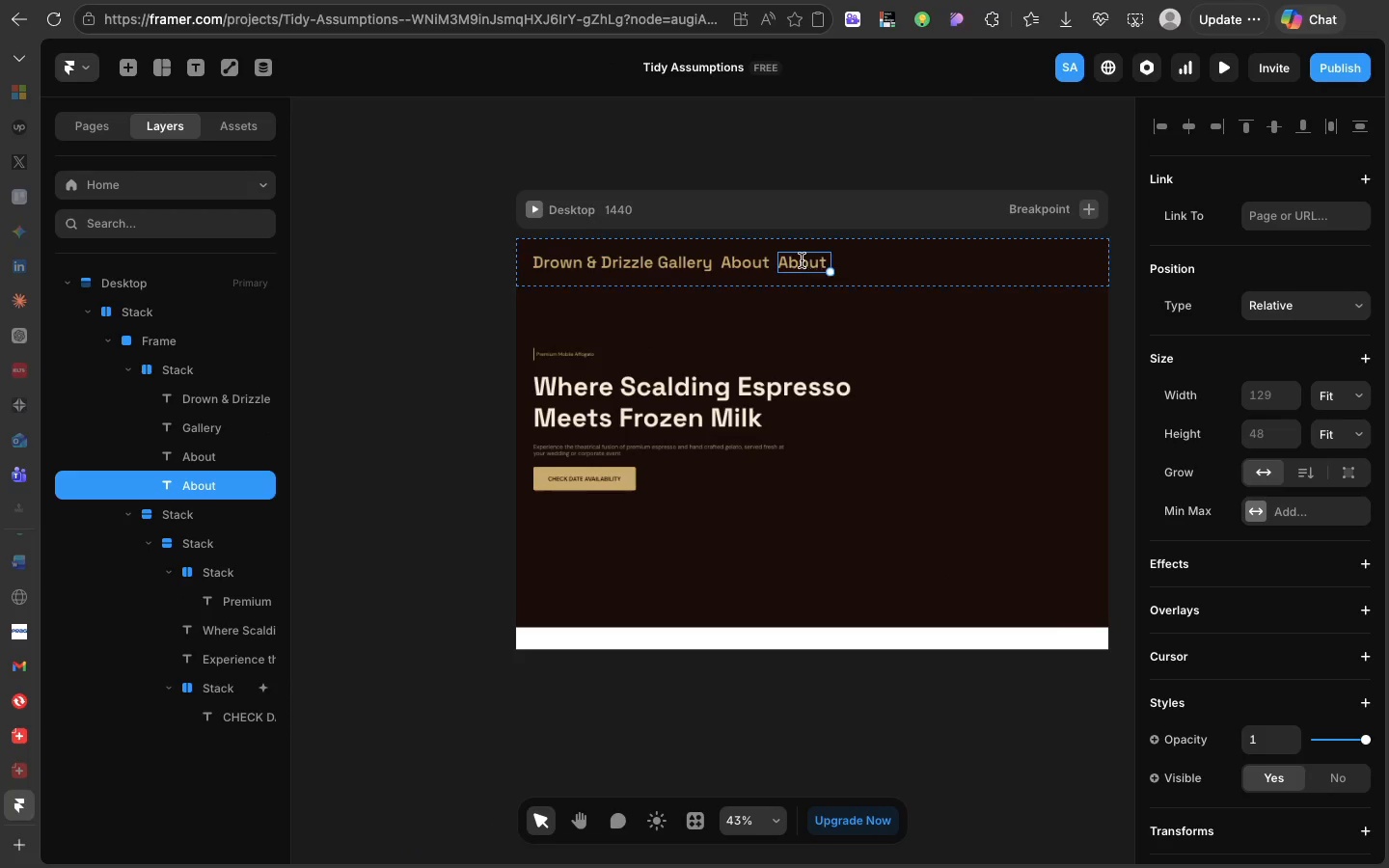 
double_click([802, 260])
 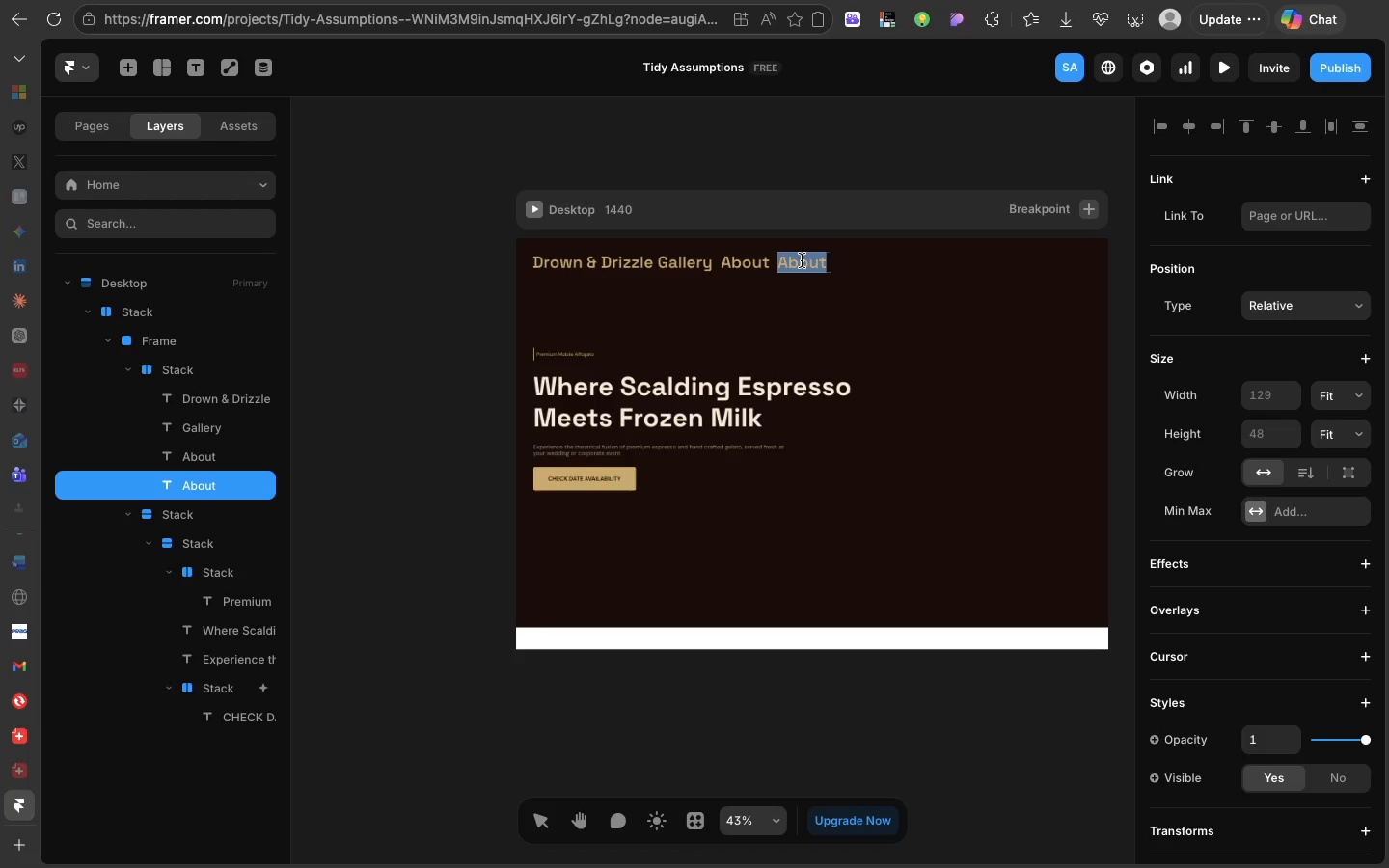 
type(Event)
 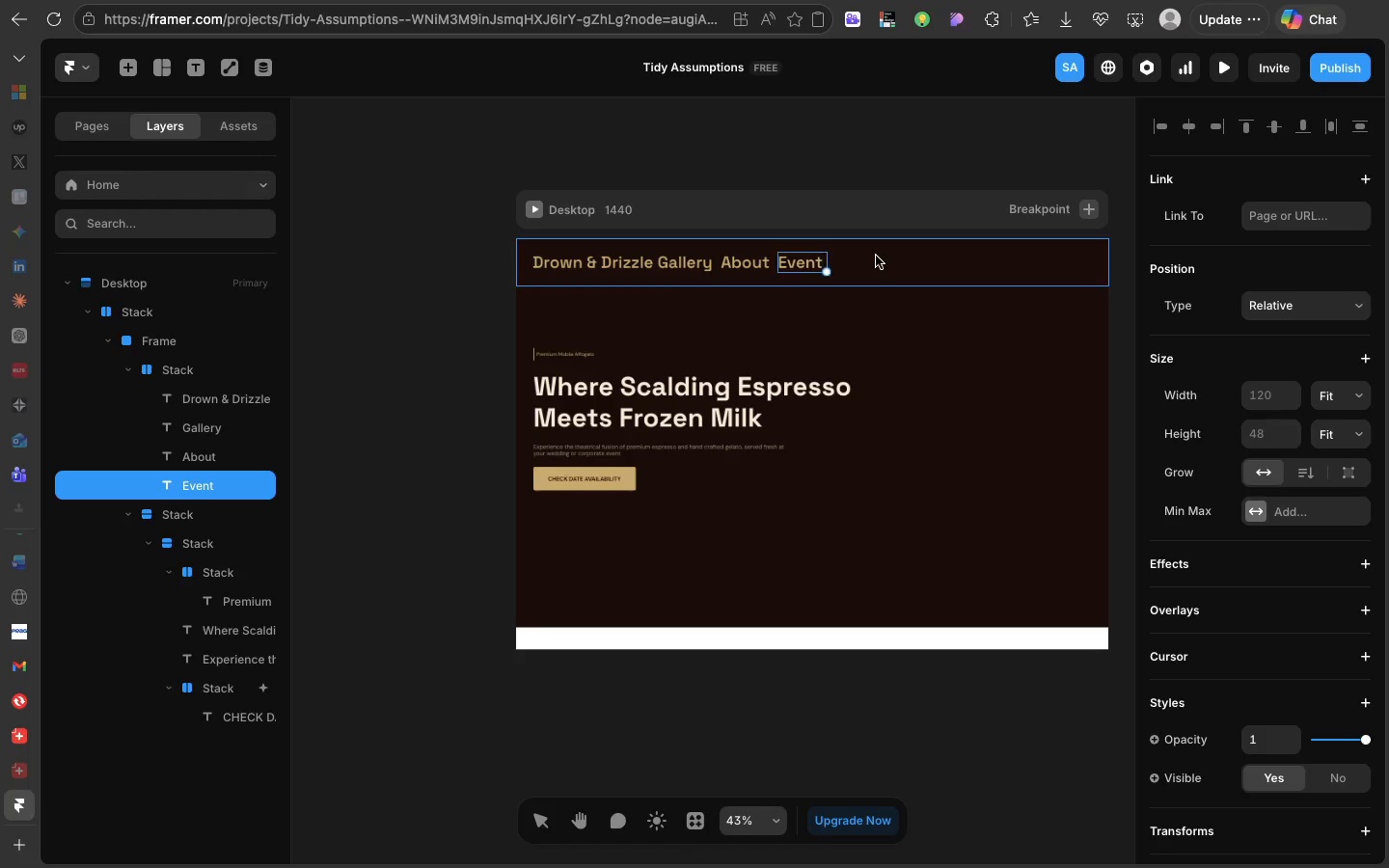 
left_click([876, 256])
 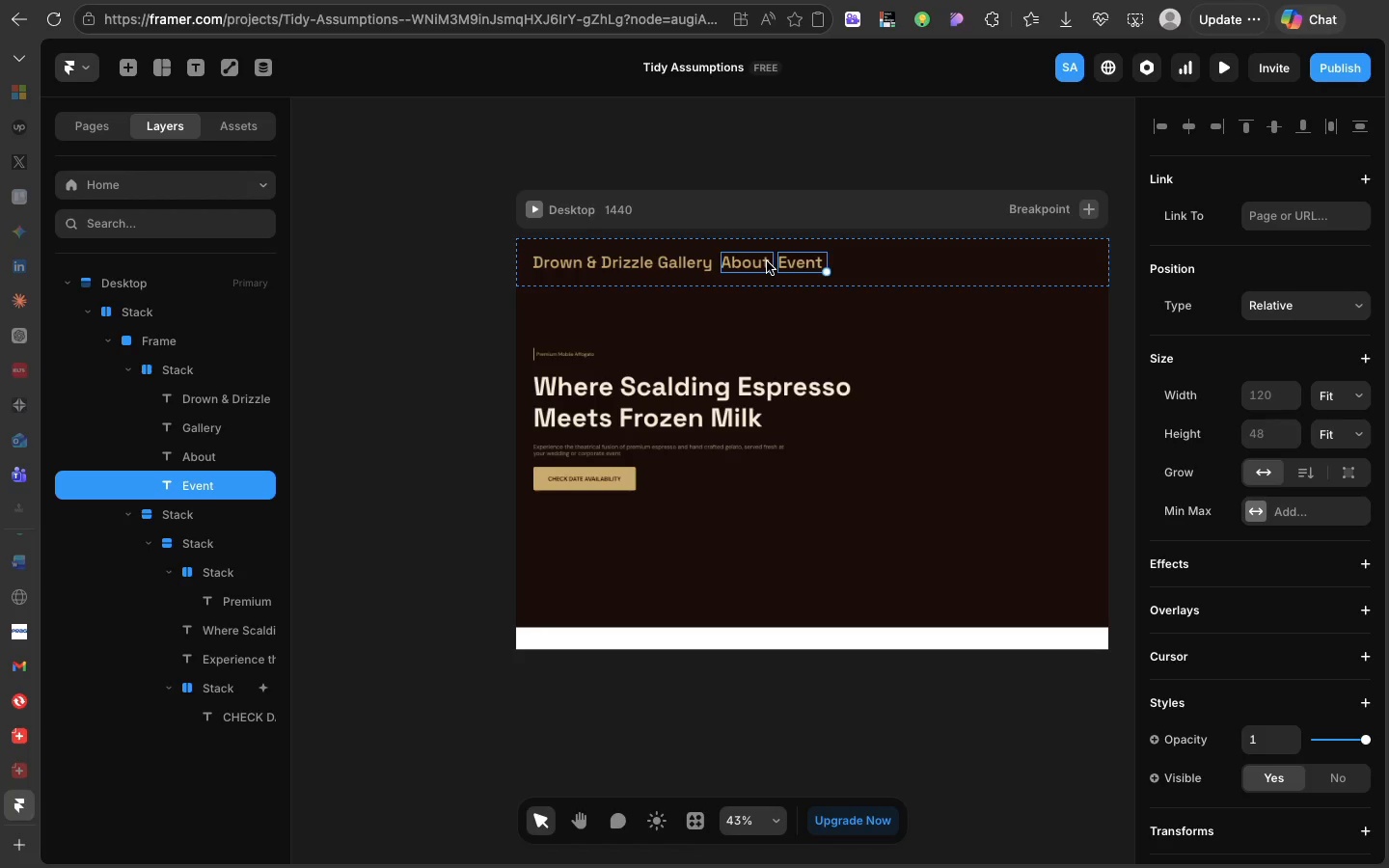 
hold_key(key=ShiftLeft, duration=1.39)
left_click([767, 261])
 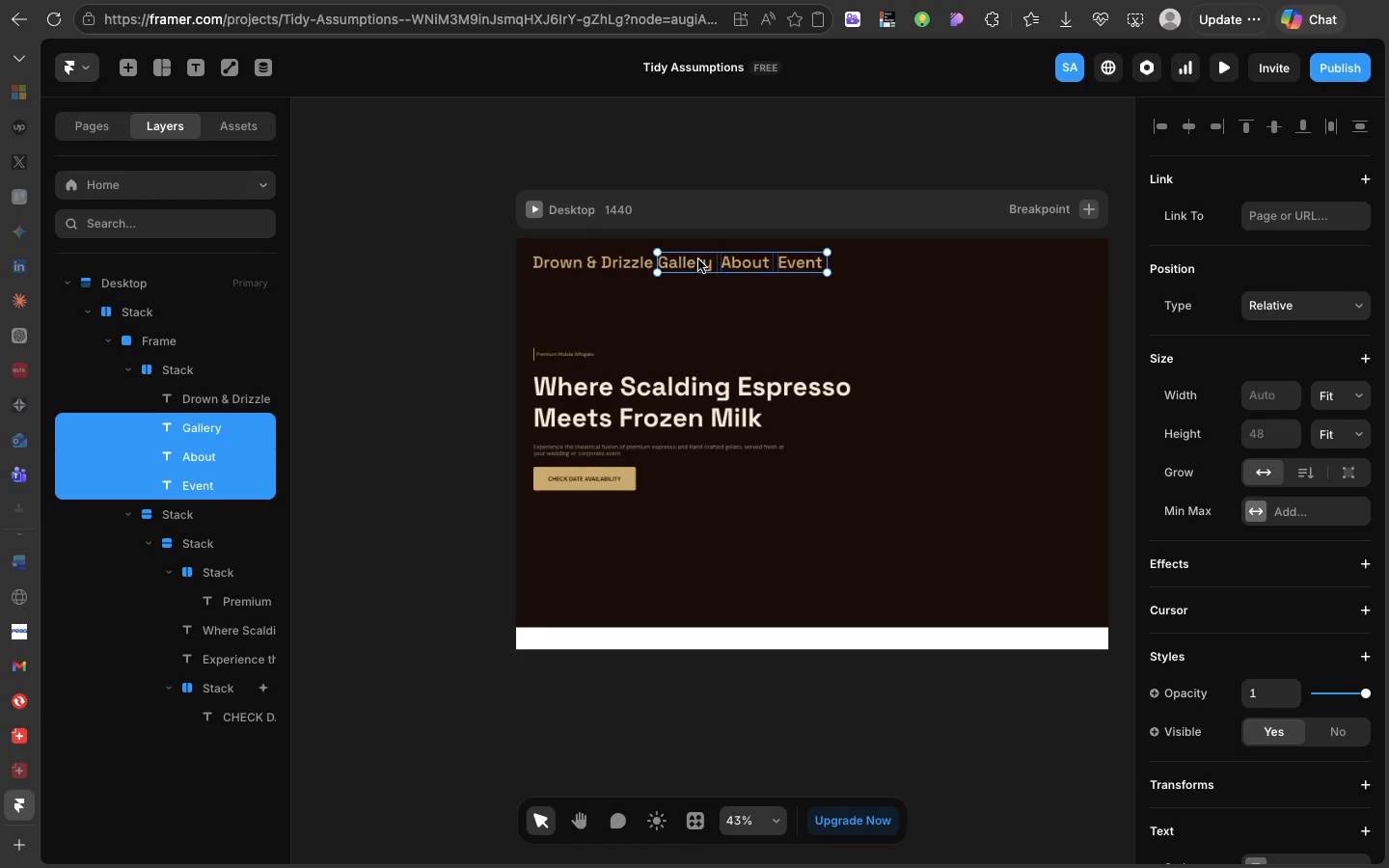 
left_click([698, 259])
 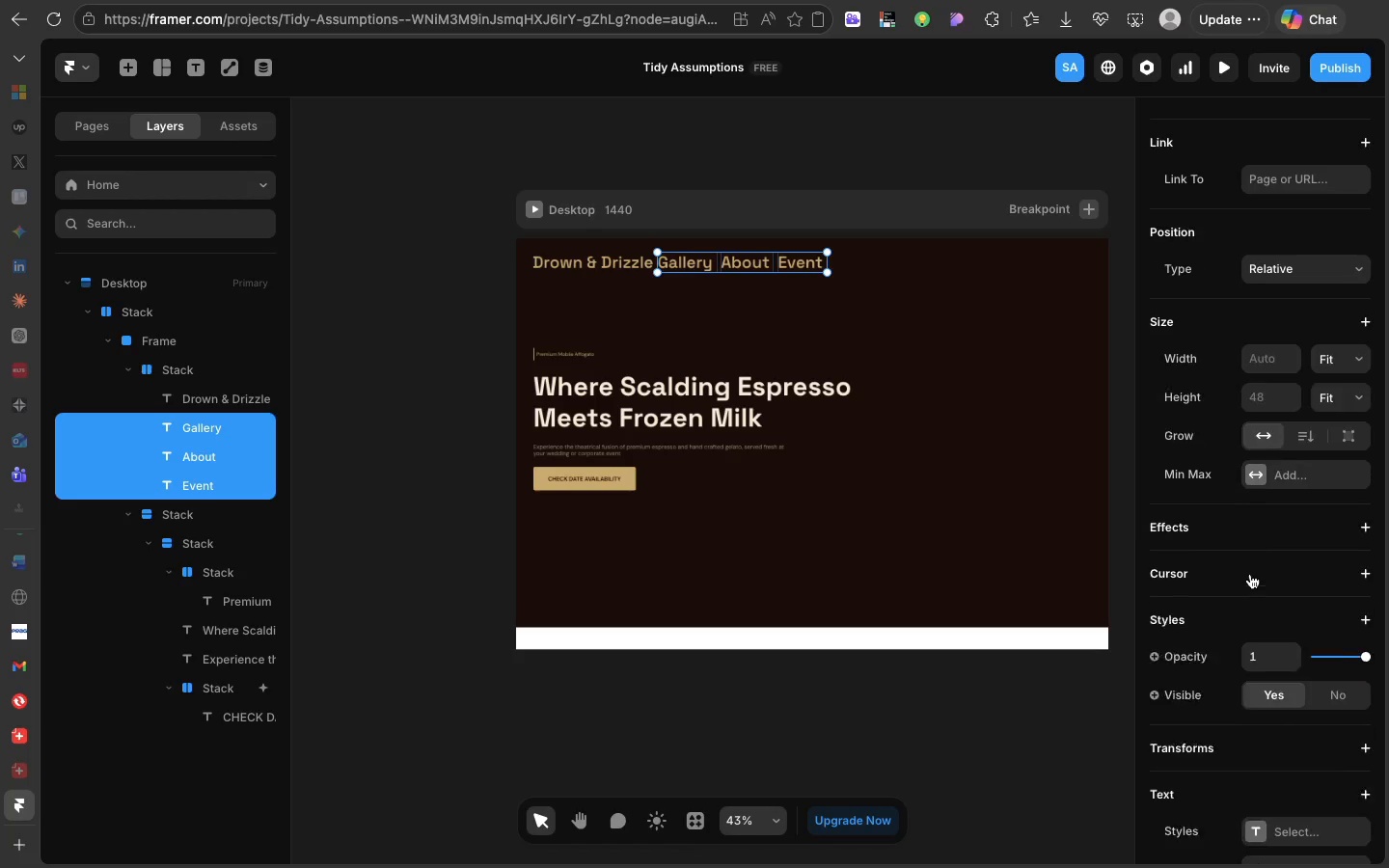 
scroll: coordinate [1250, 574], scroll_direction: down, amount: 47.0
 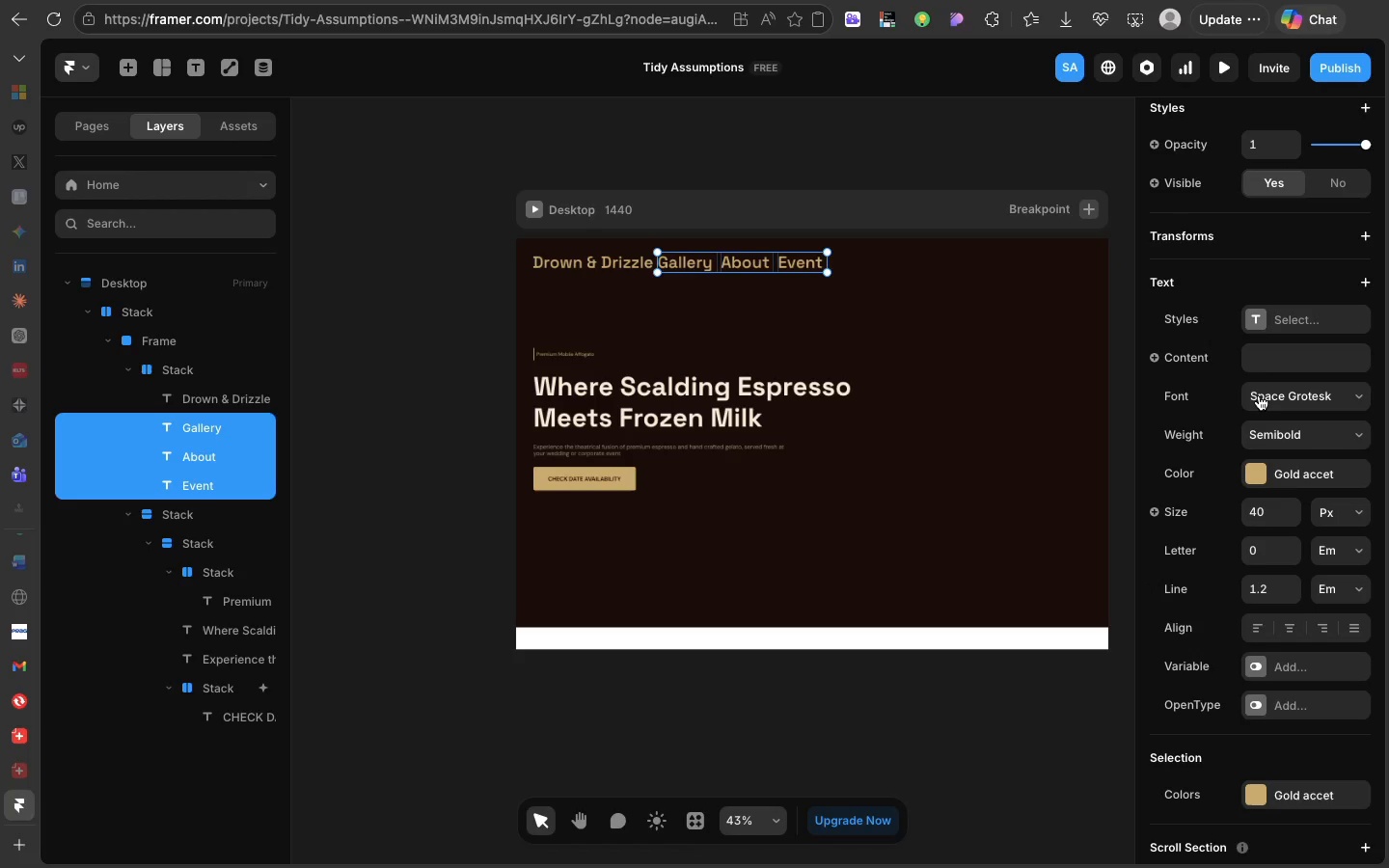 
left_click([1259, 395])
 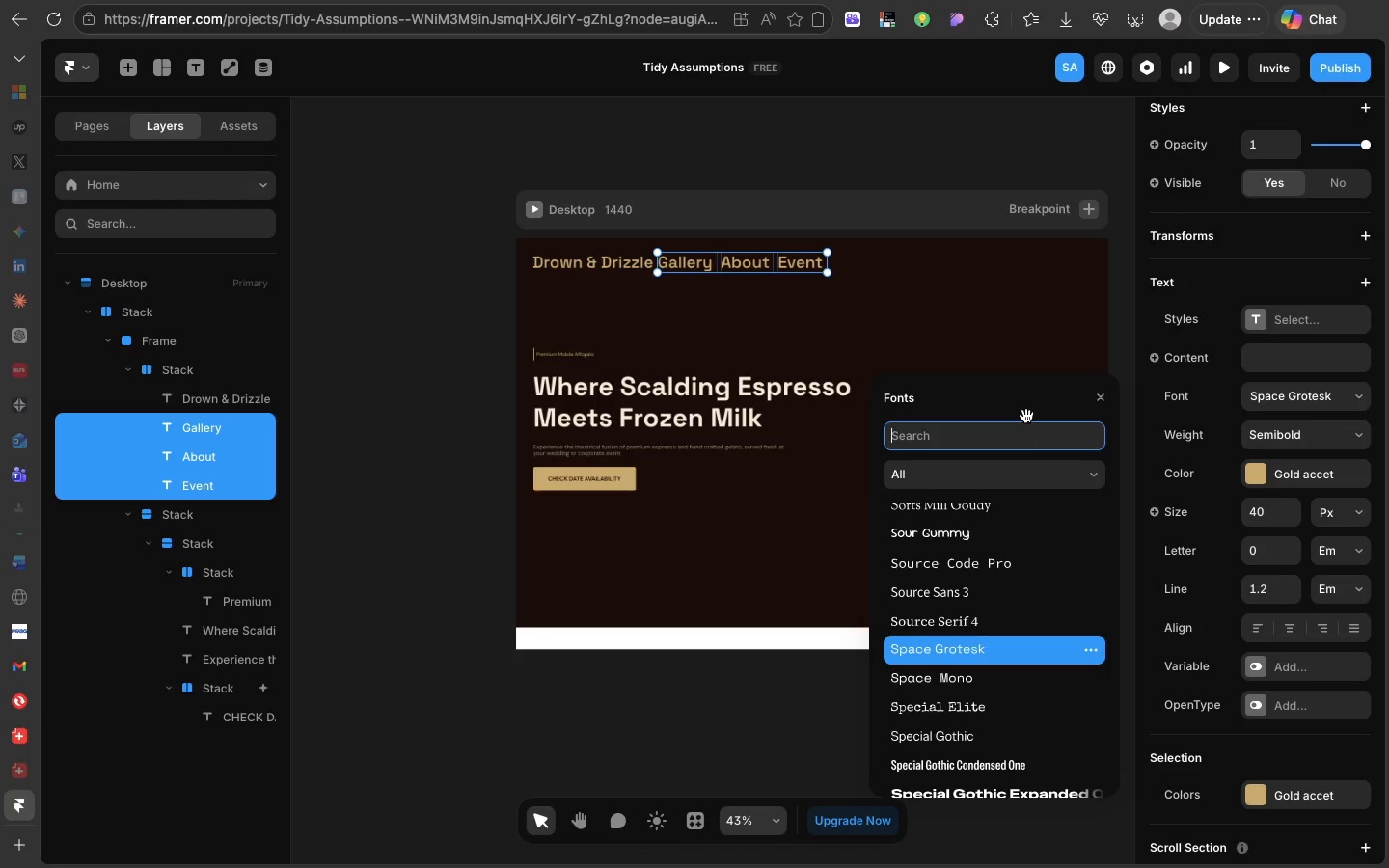 
type(dm)
 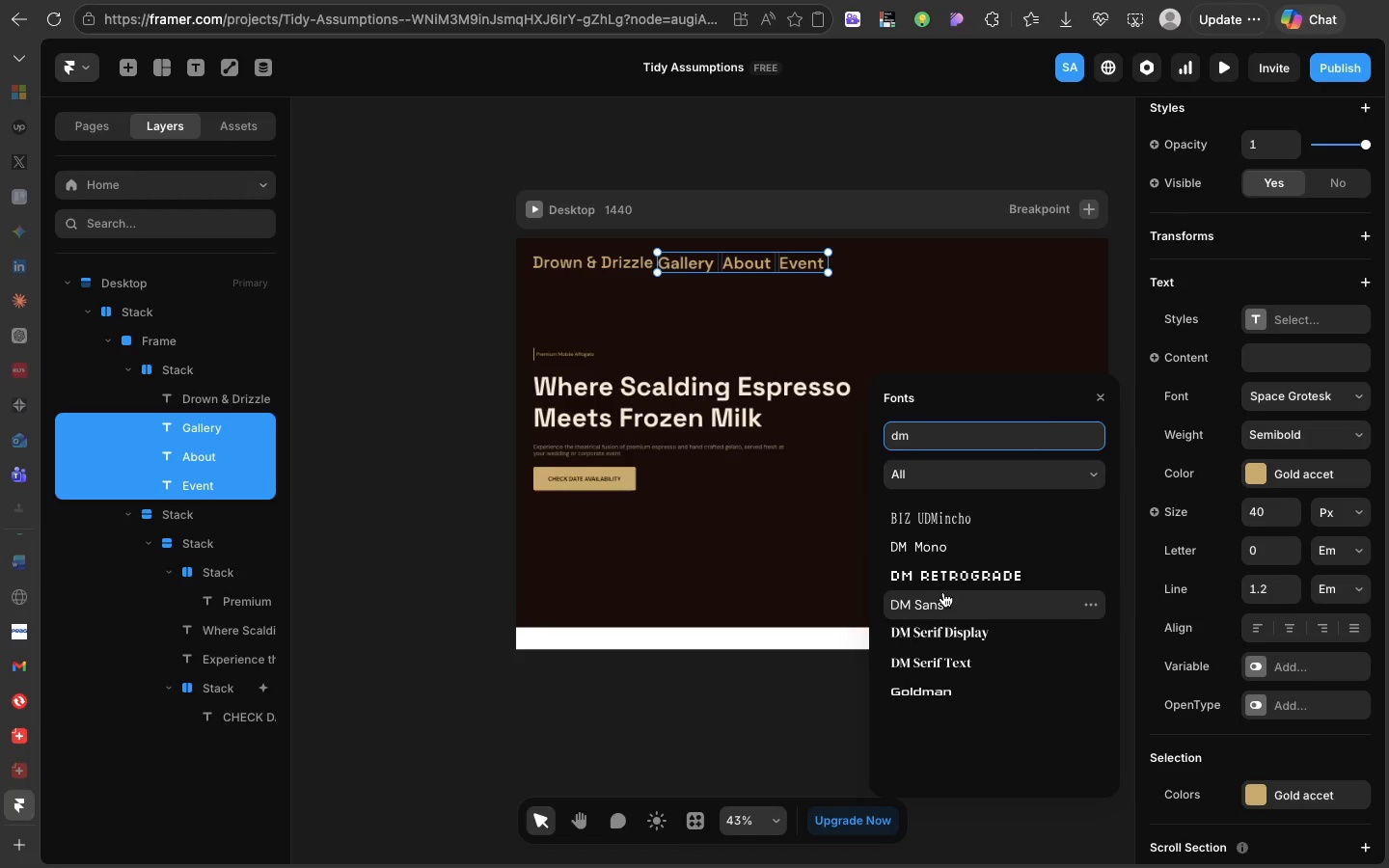 
left_click([943, 592])
 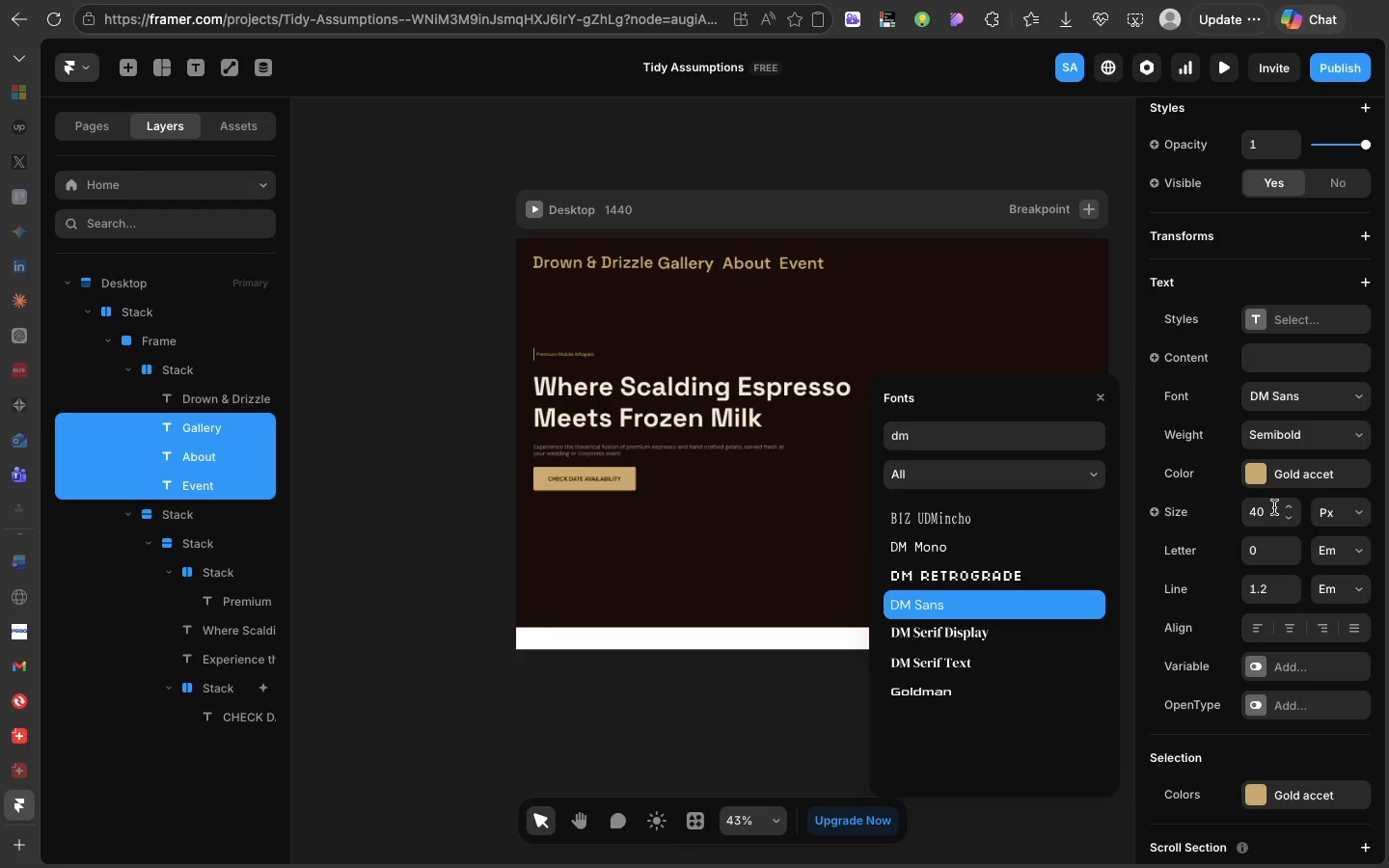 
left_click([1274, 507])
 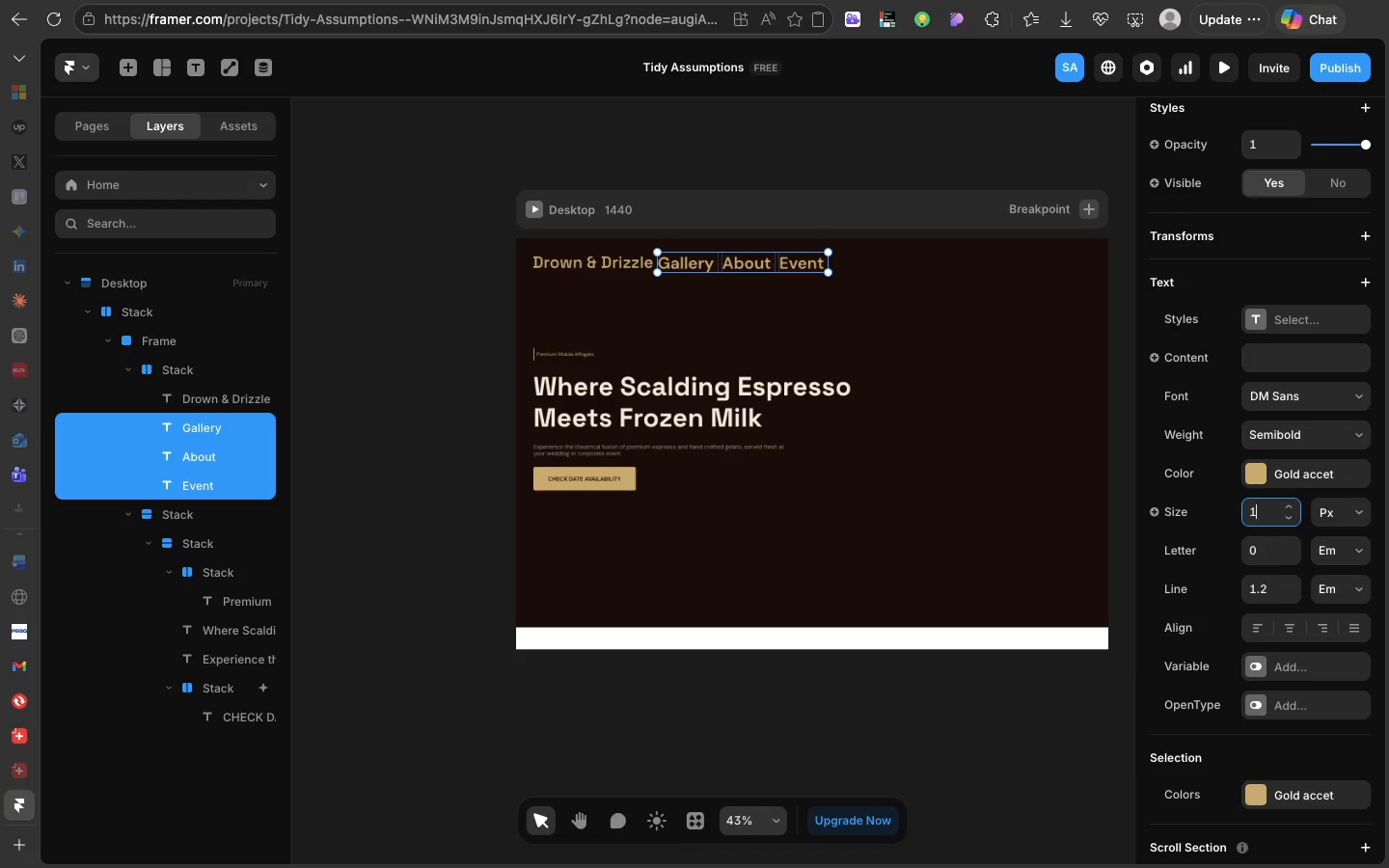 
type(16)
 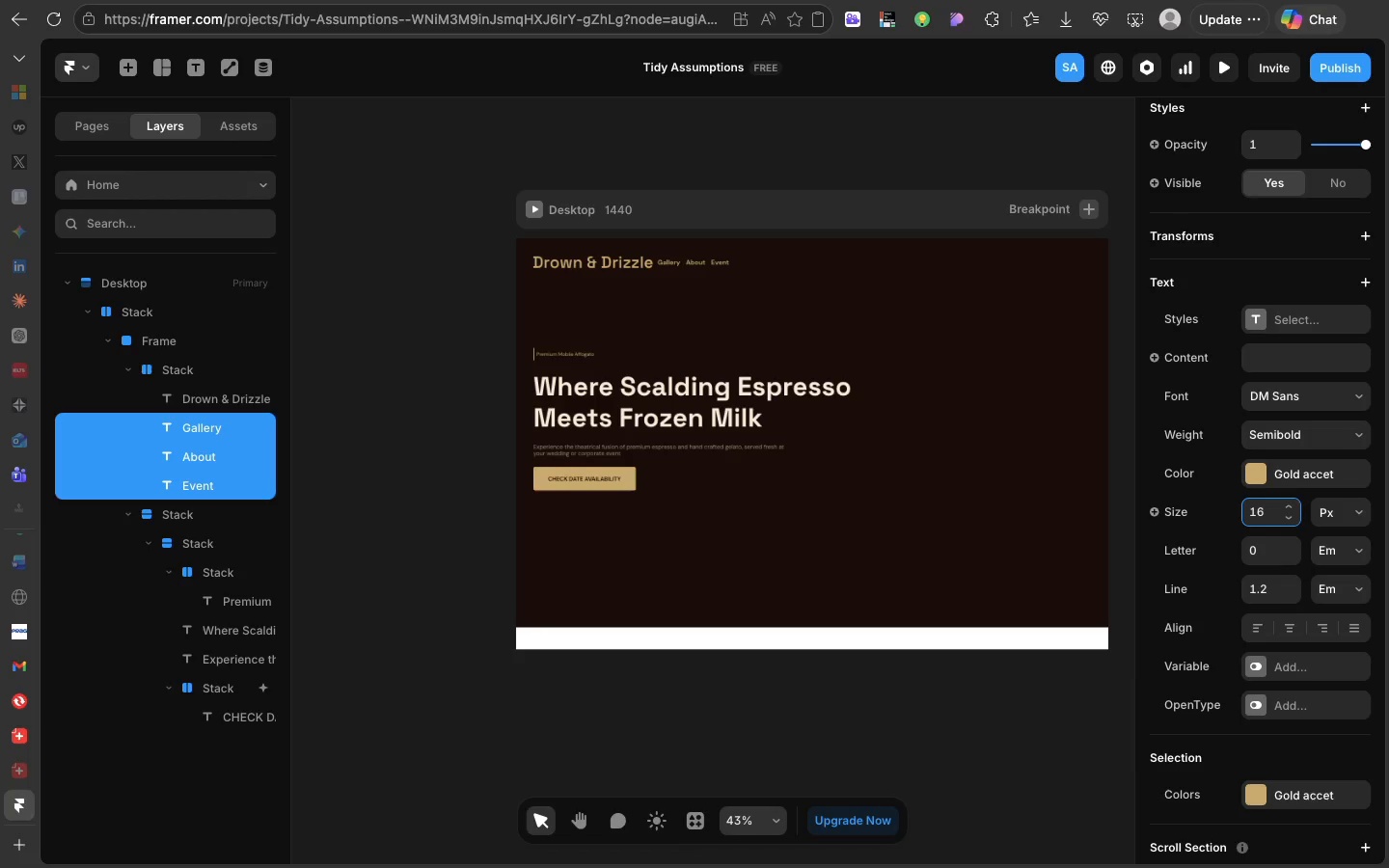 
key(Enter)
 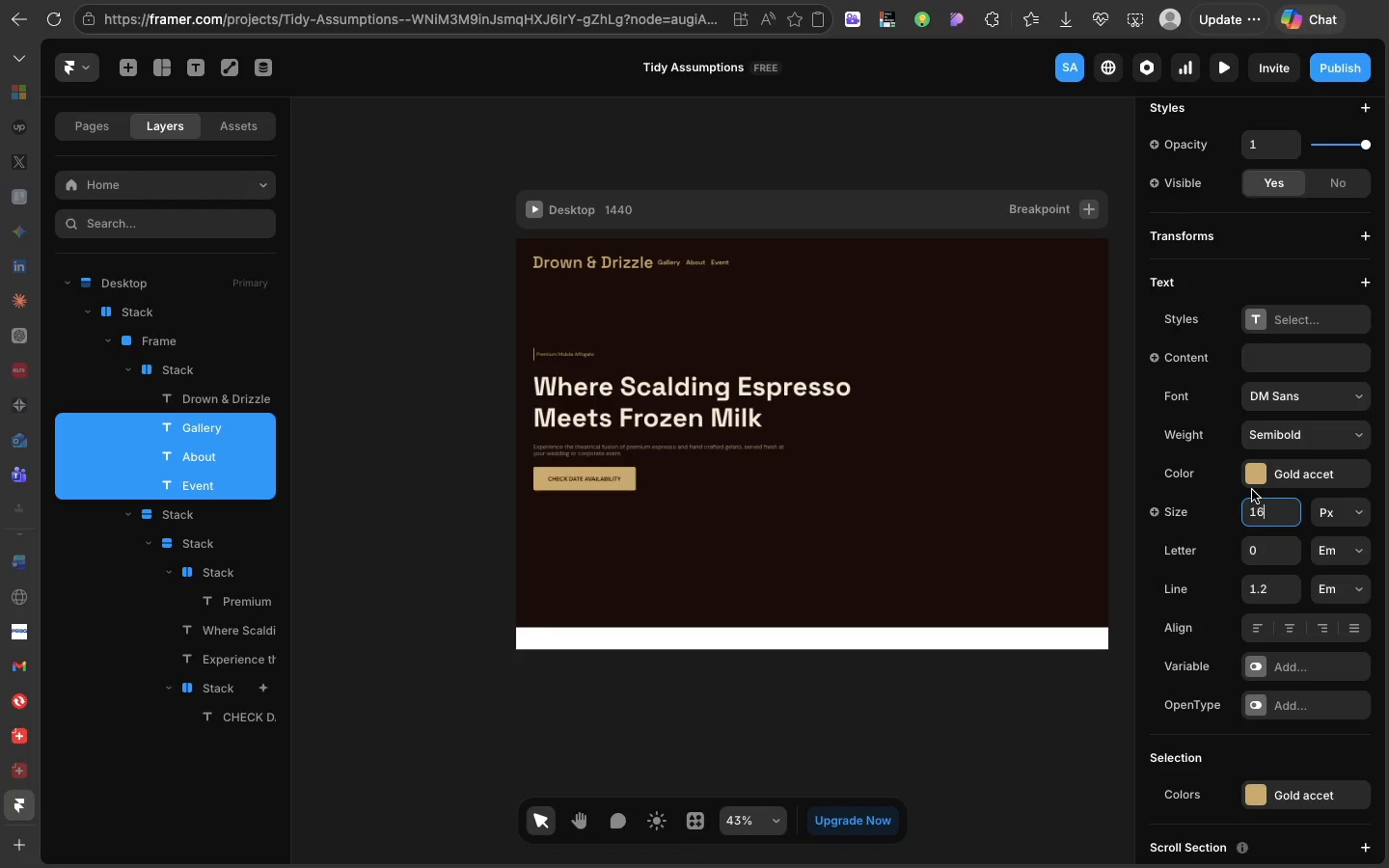 
left_click([1252, 490])
 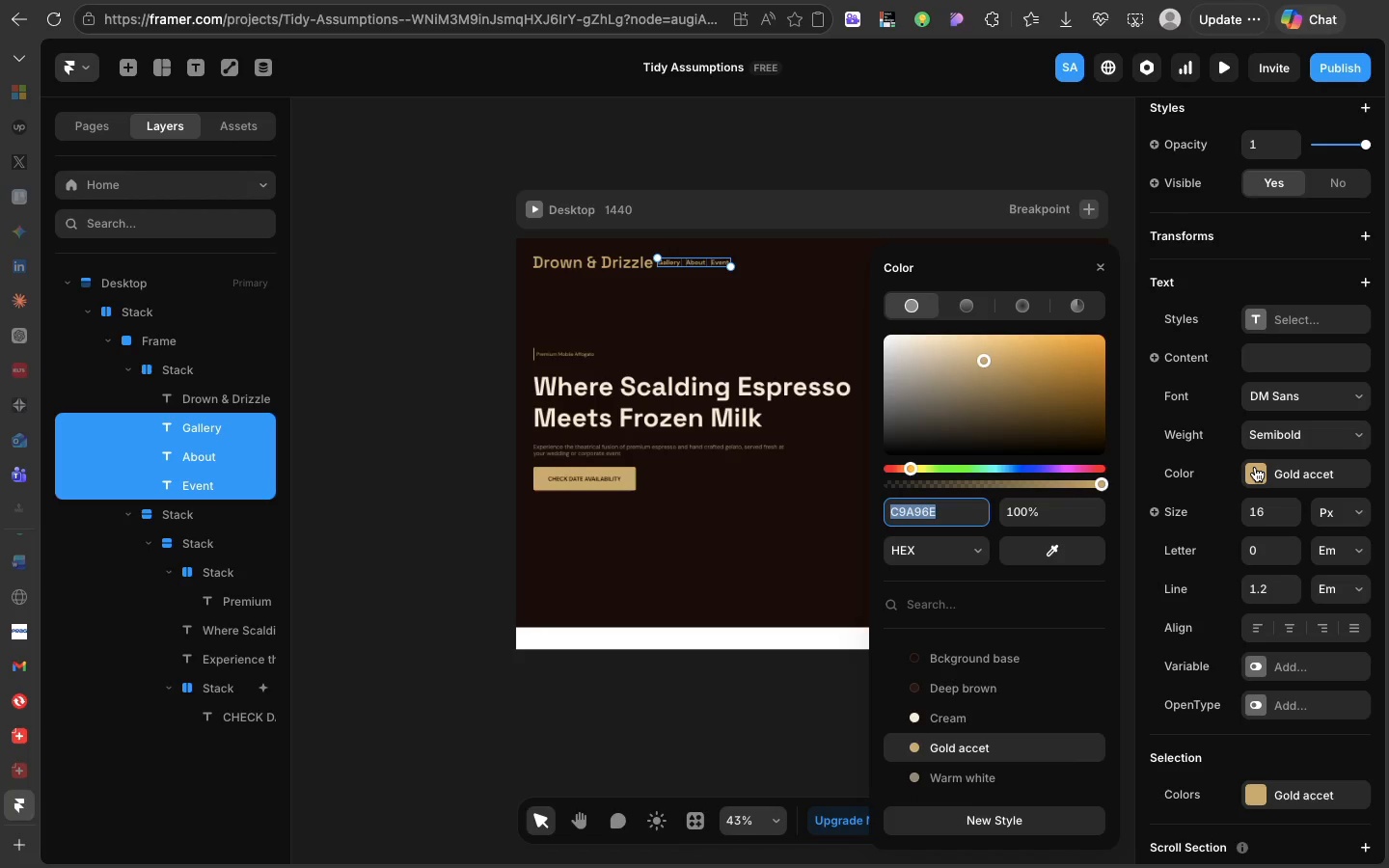 
left_click([1255, 467])
 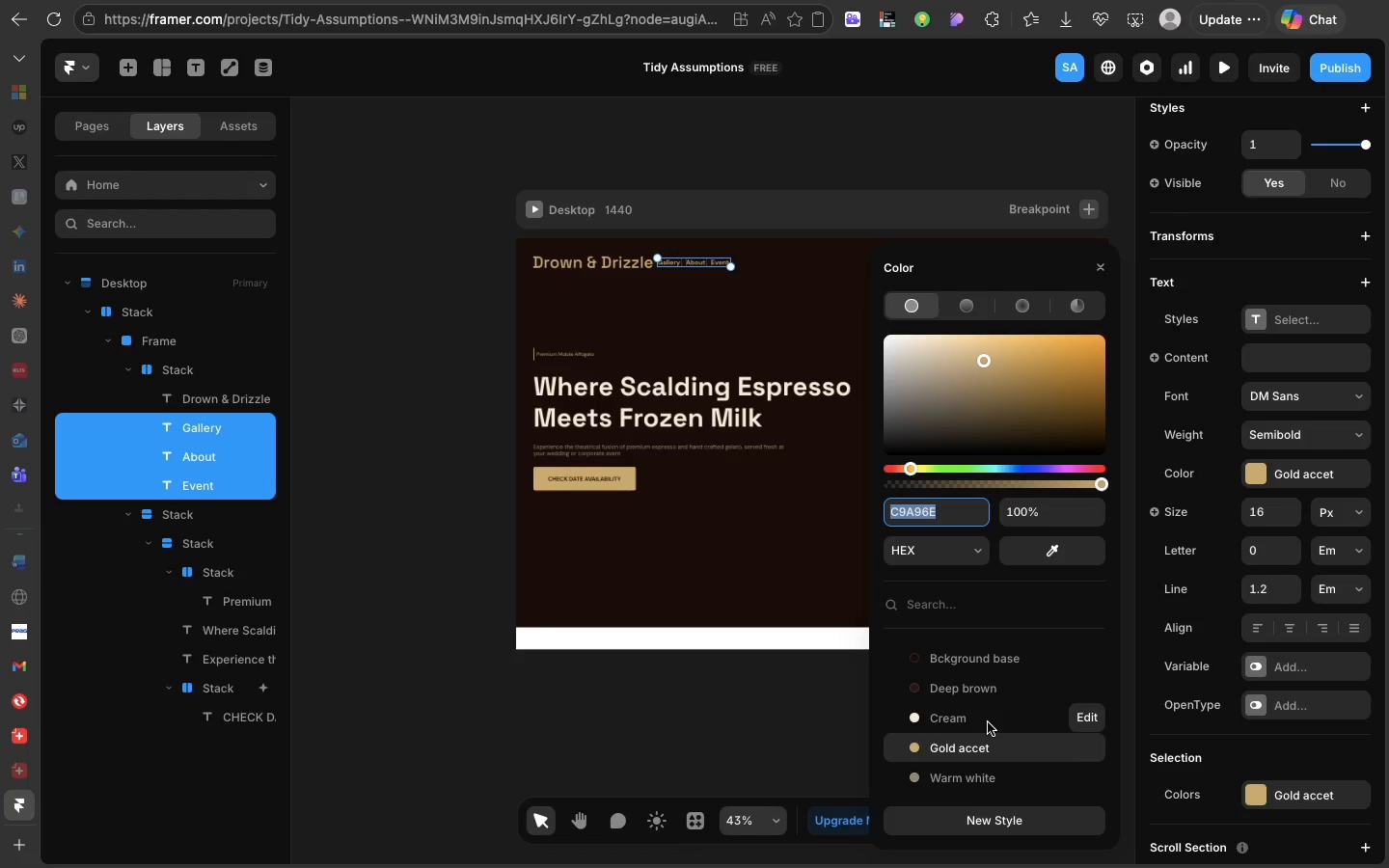 
left_click([987, 721])
 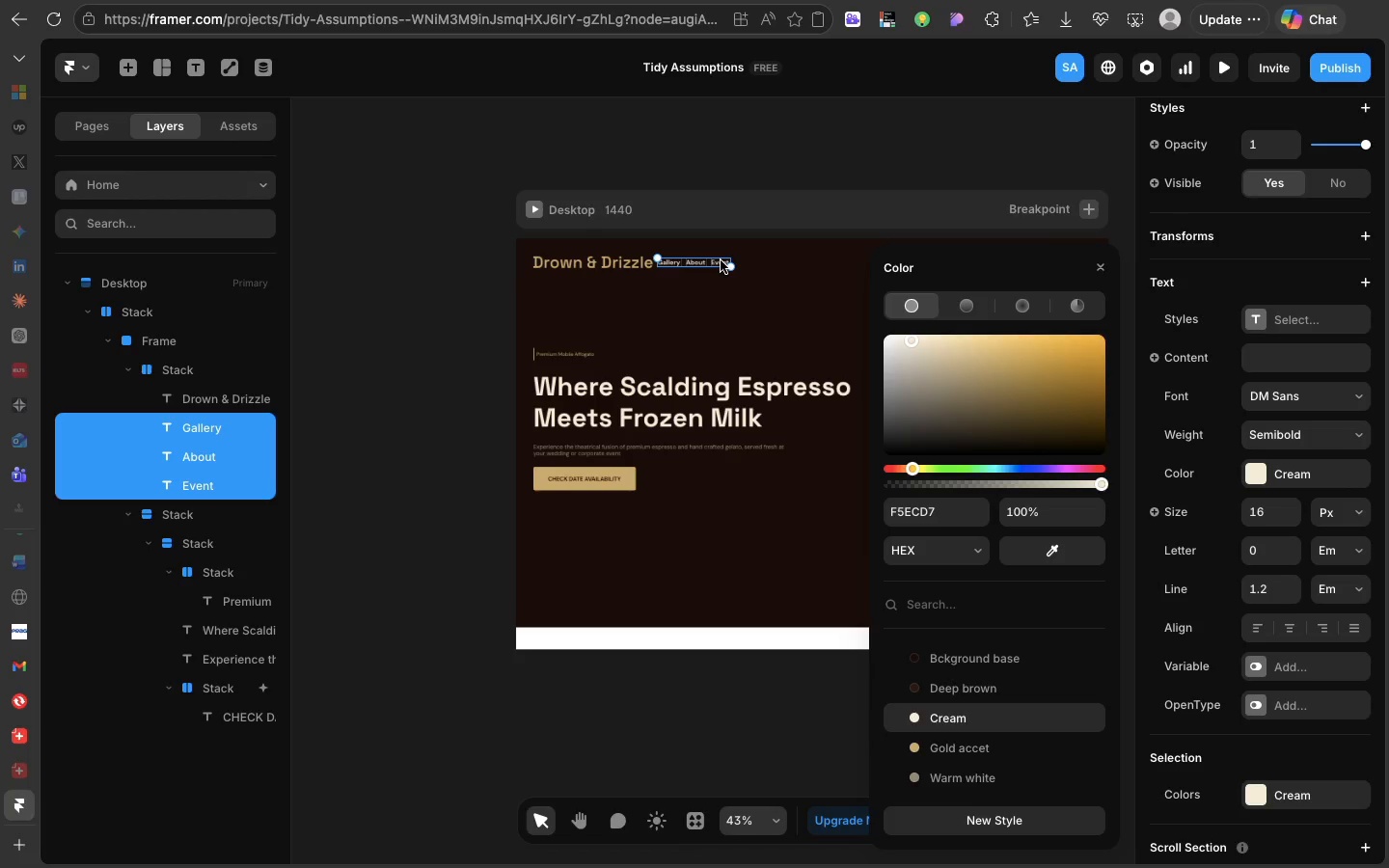 
right_click([721, 260])
 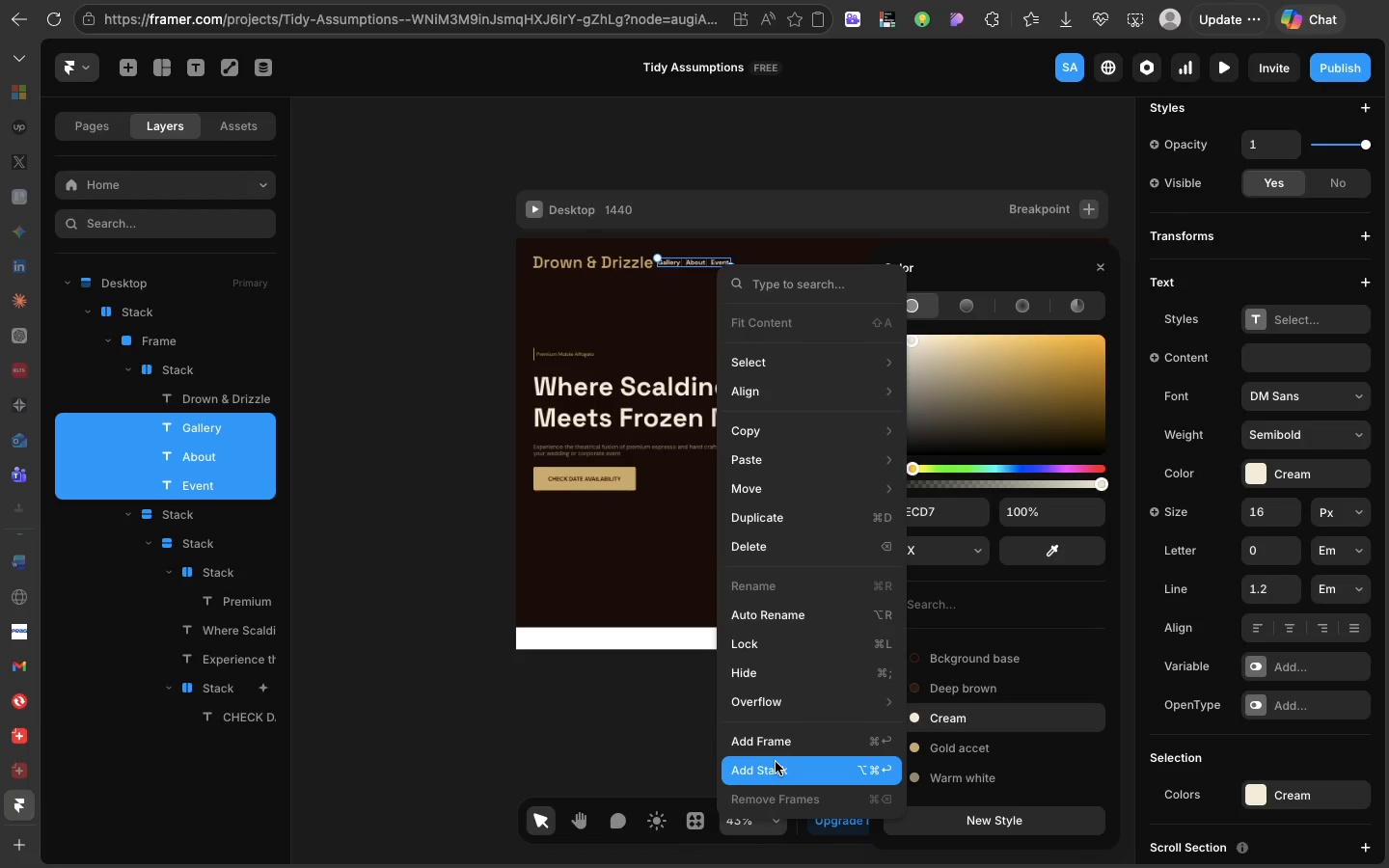 
left_click([776, 762])
 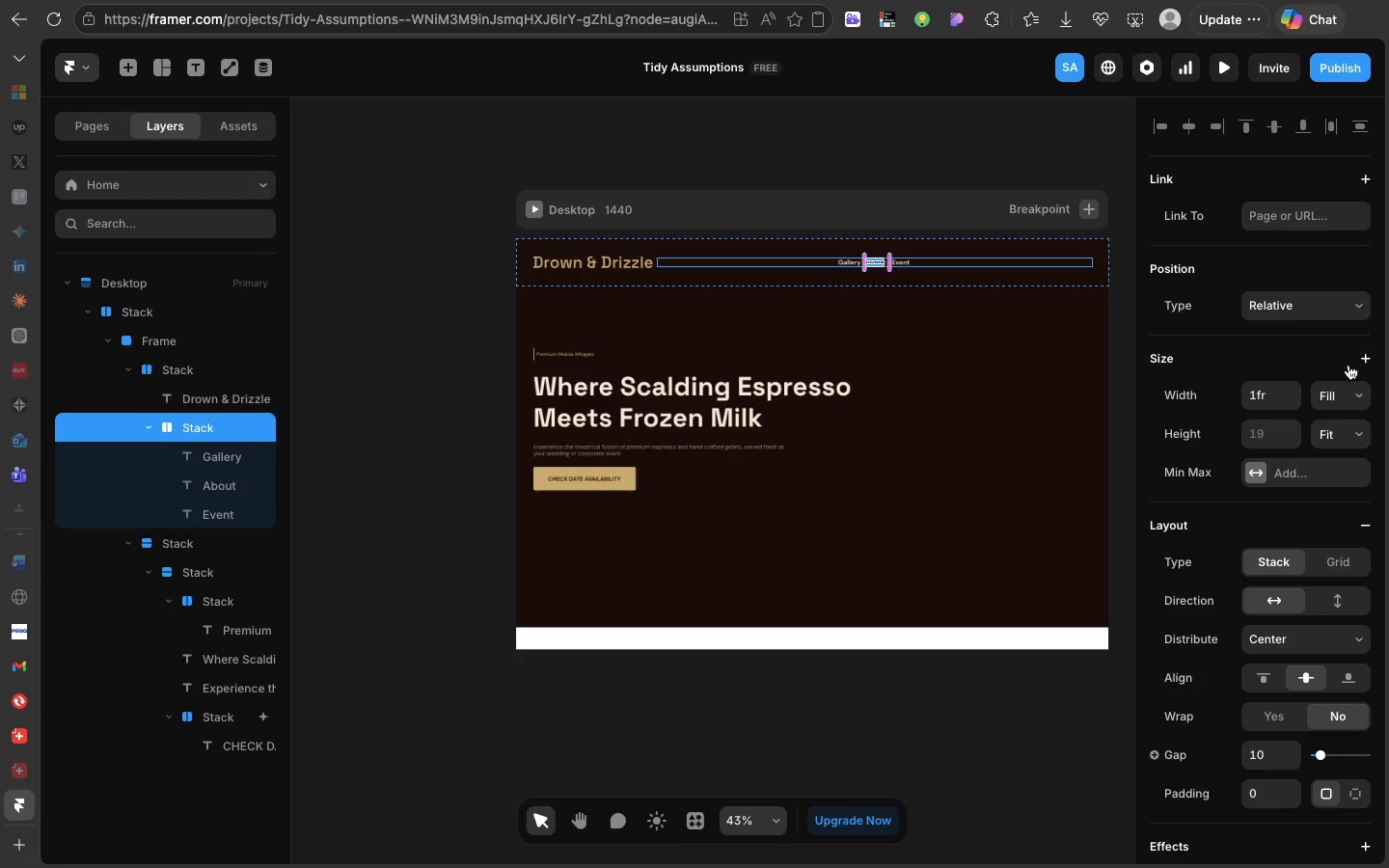 
left_click([1352, 391])
 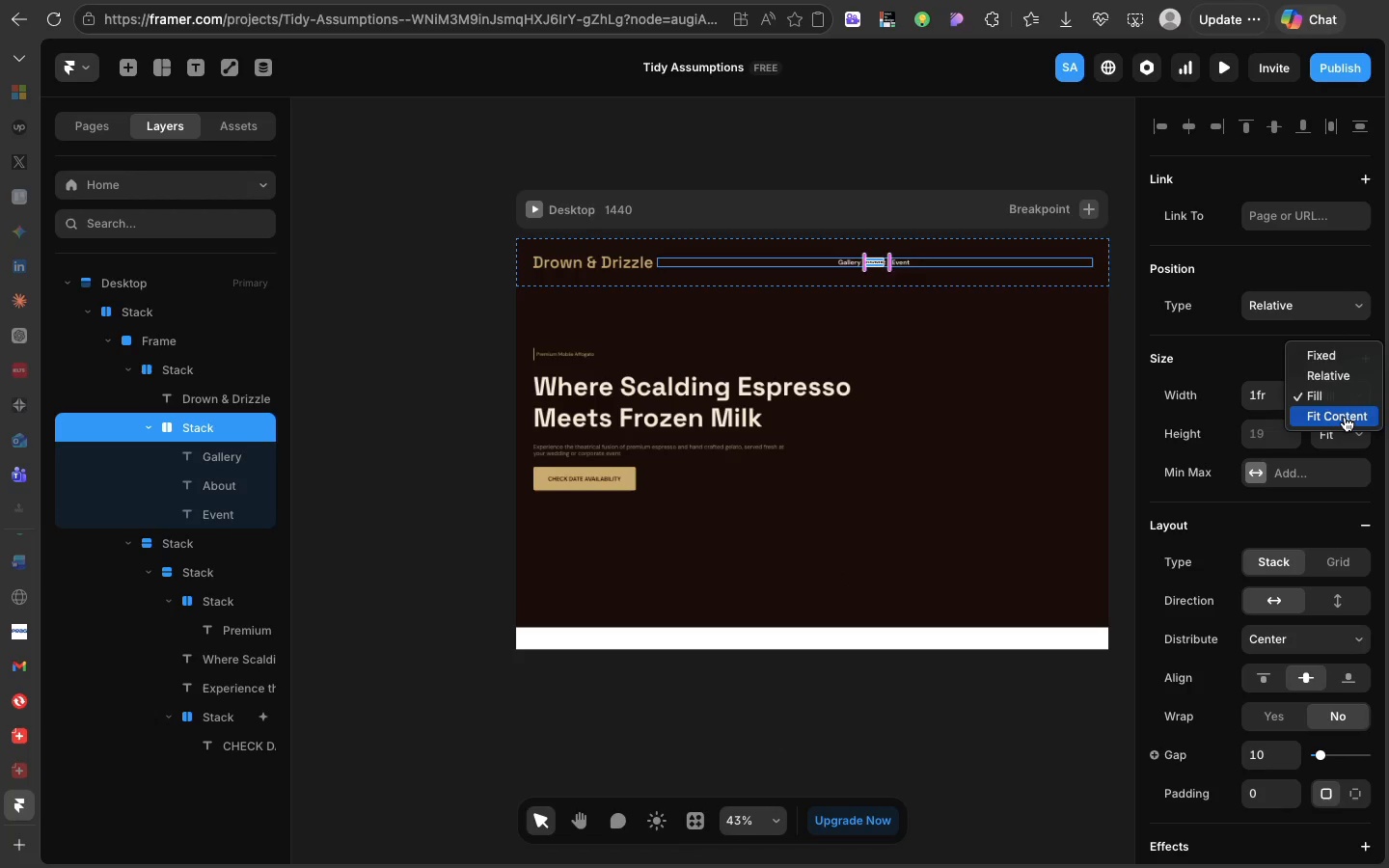 
left_click([1345, 417])
 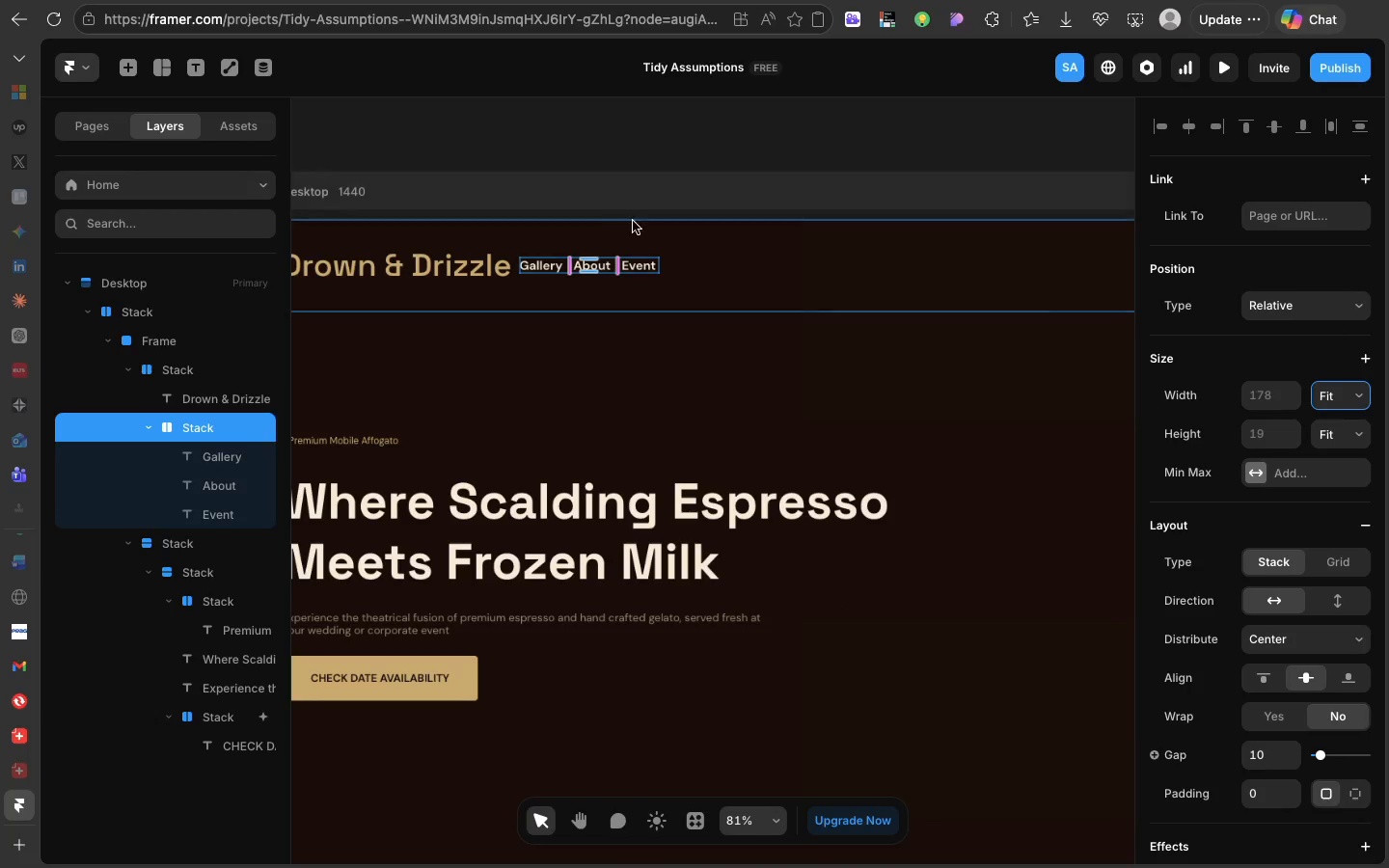 
scroll: coordinate [563, 306], scroll_direction: down, amount: 15.0
 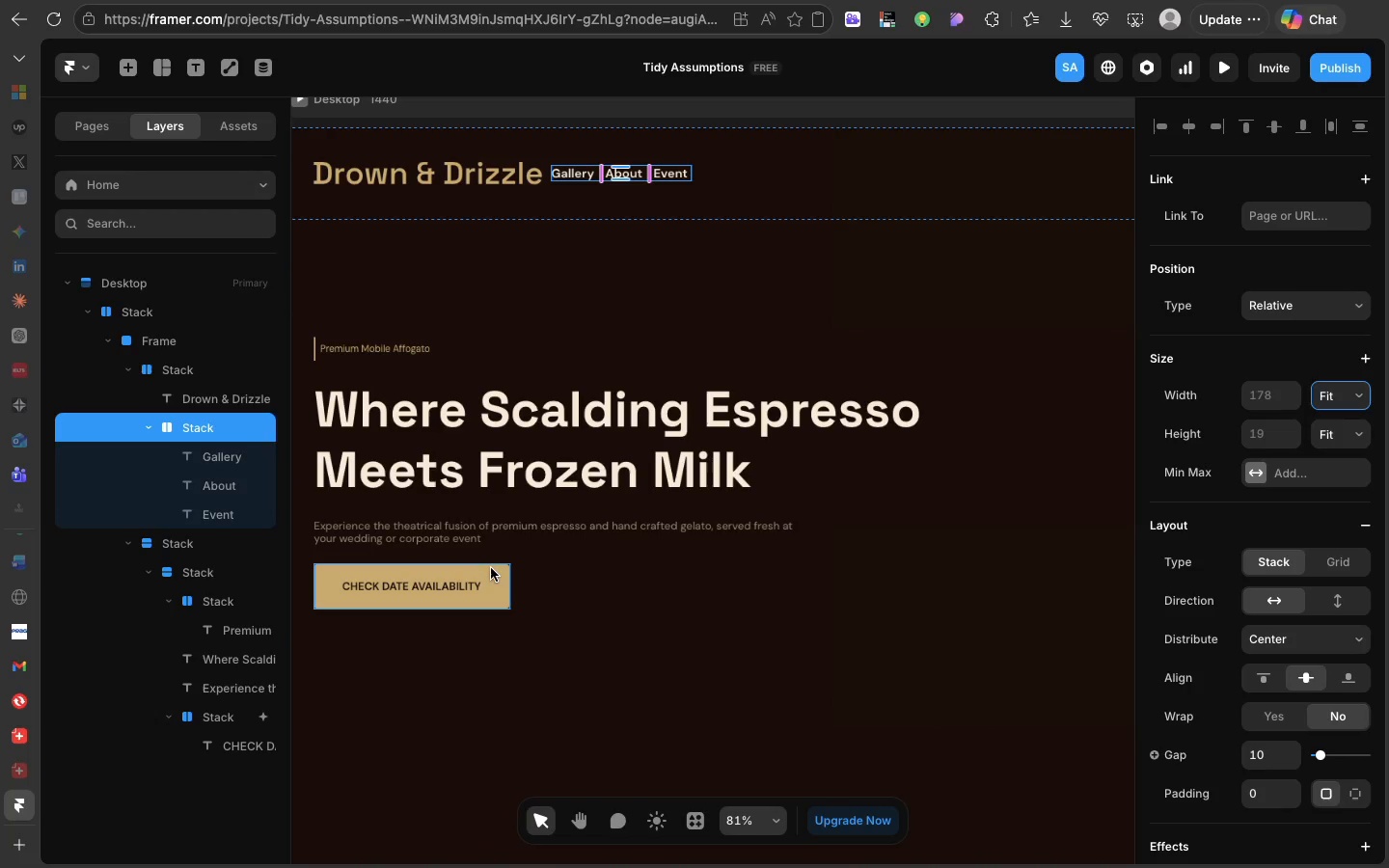 
left_click([491, 568])
 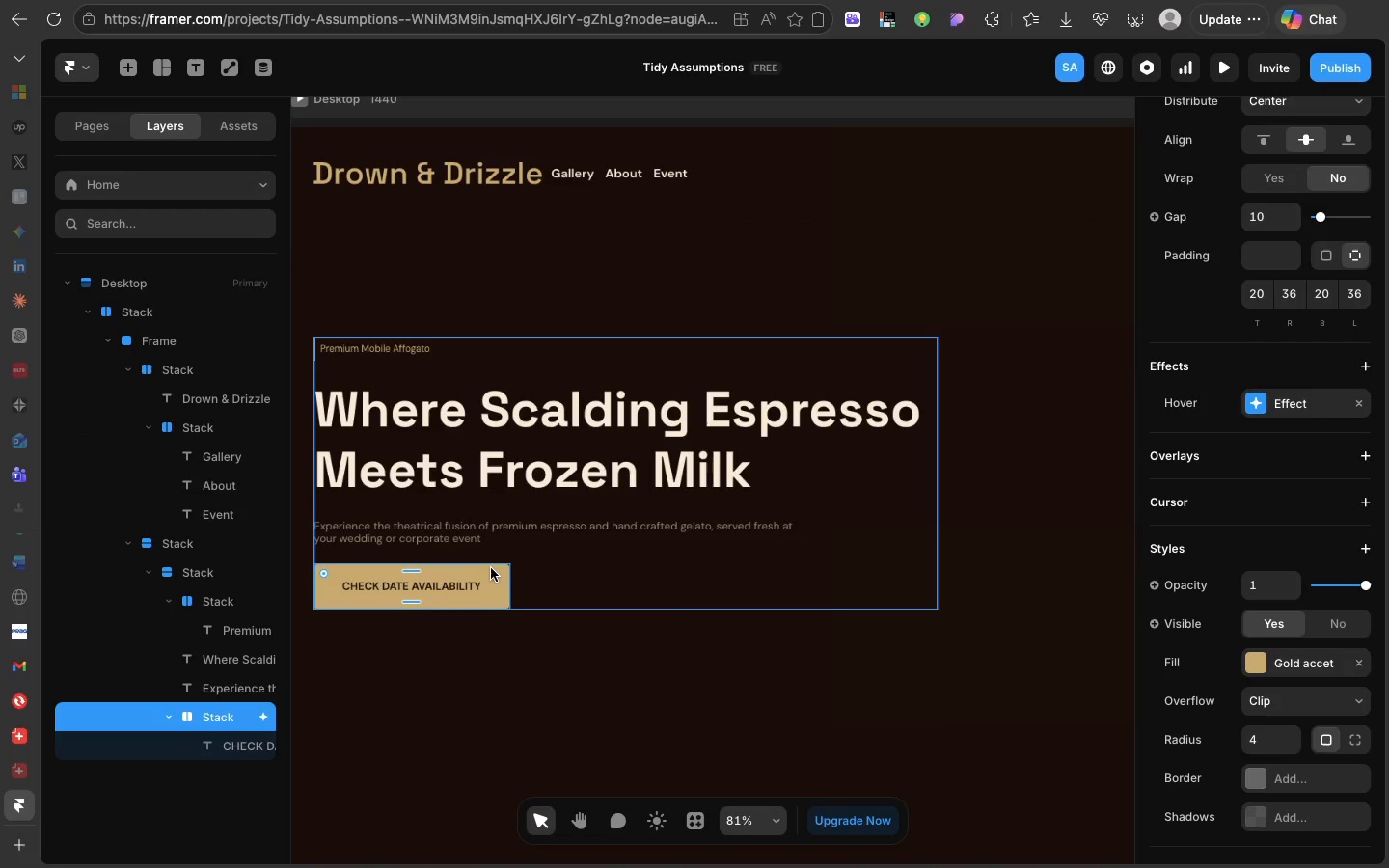 
key(Meta+C)
 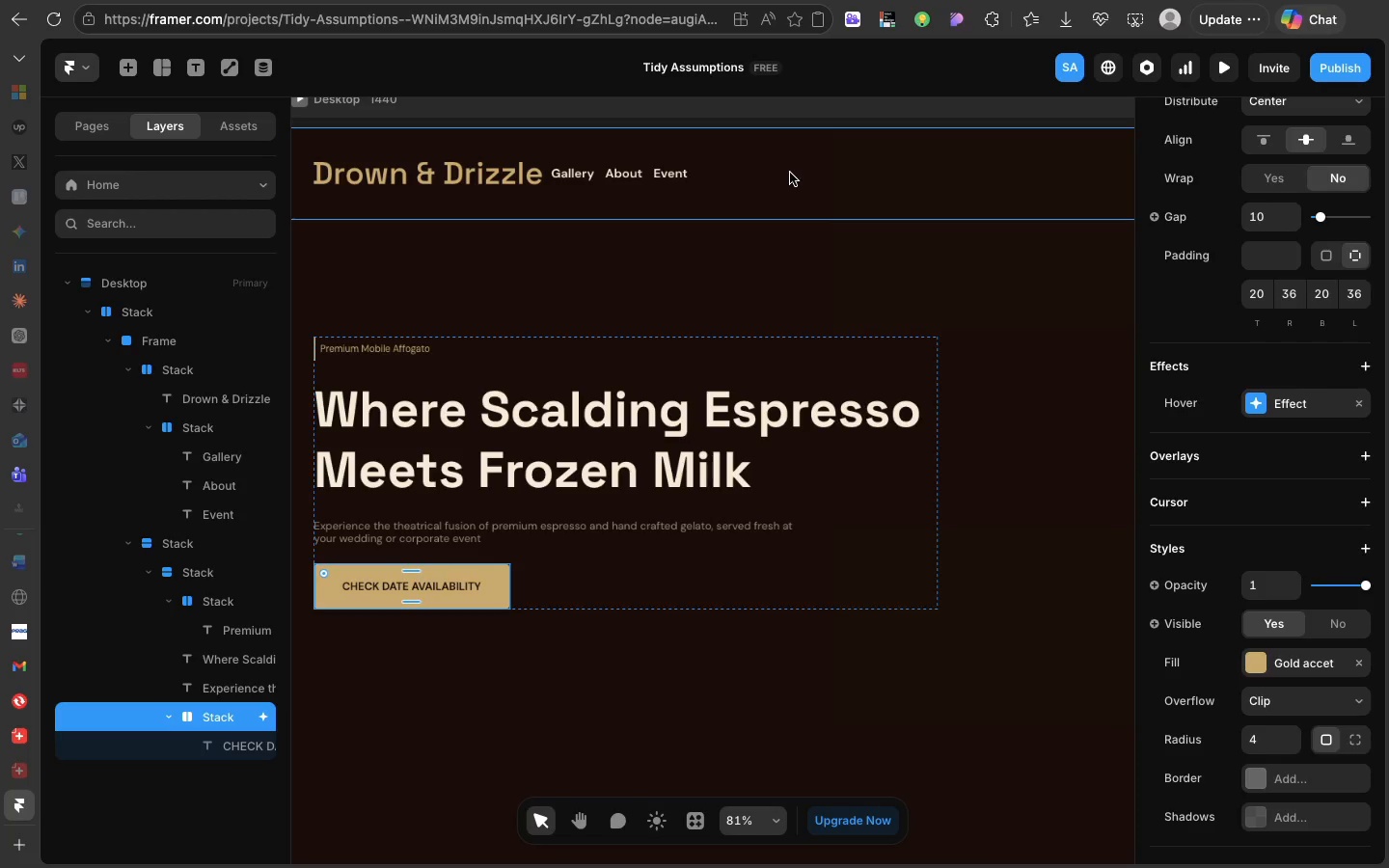 
left_click([790, 173])
 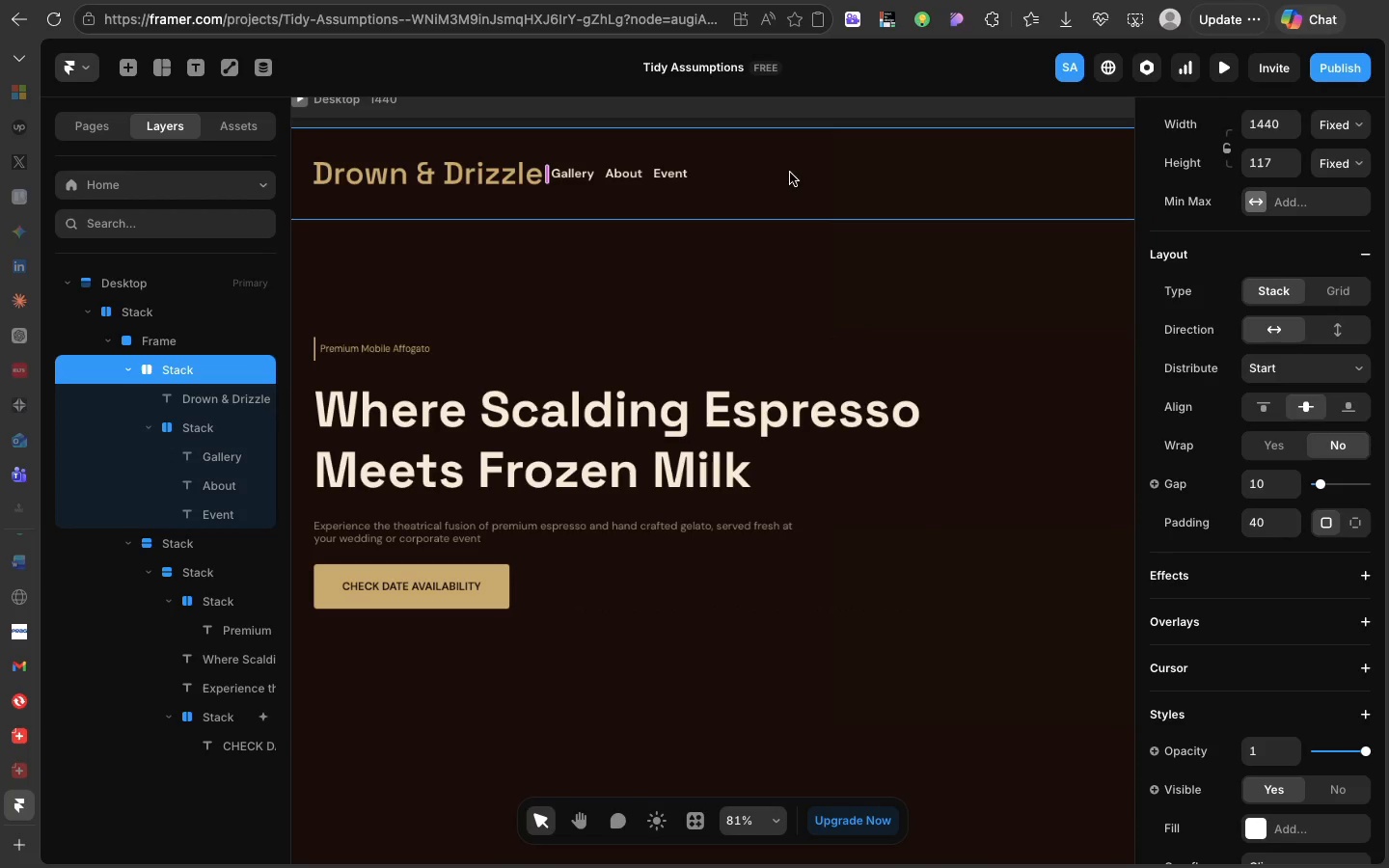 
key(Meta+V)
 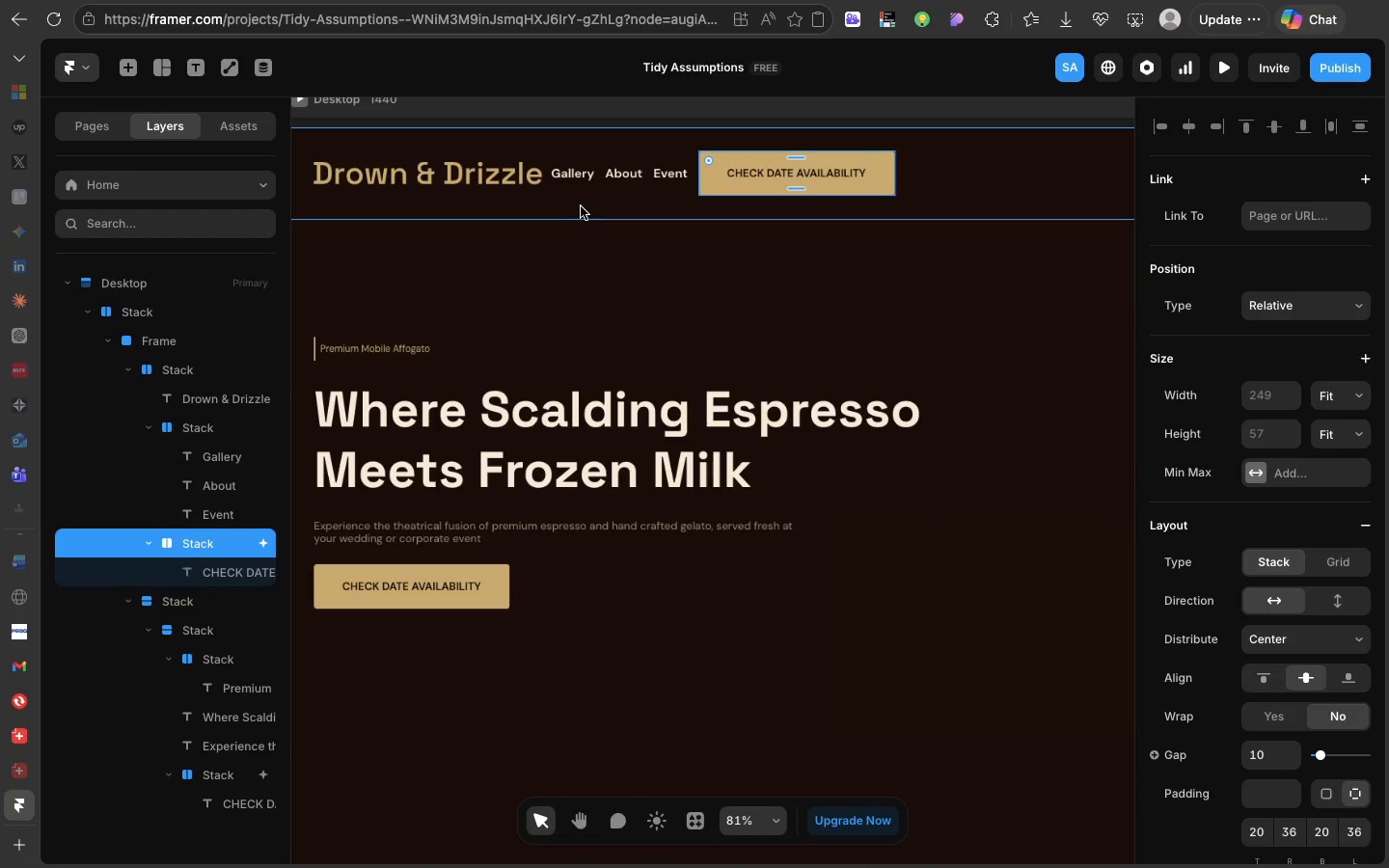 
left_click([581, 206])
 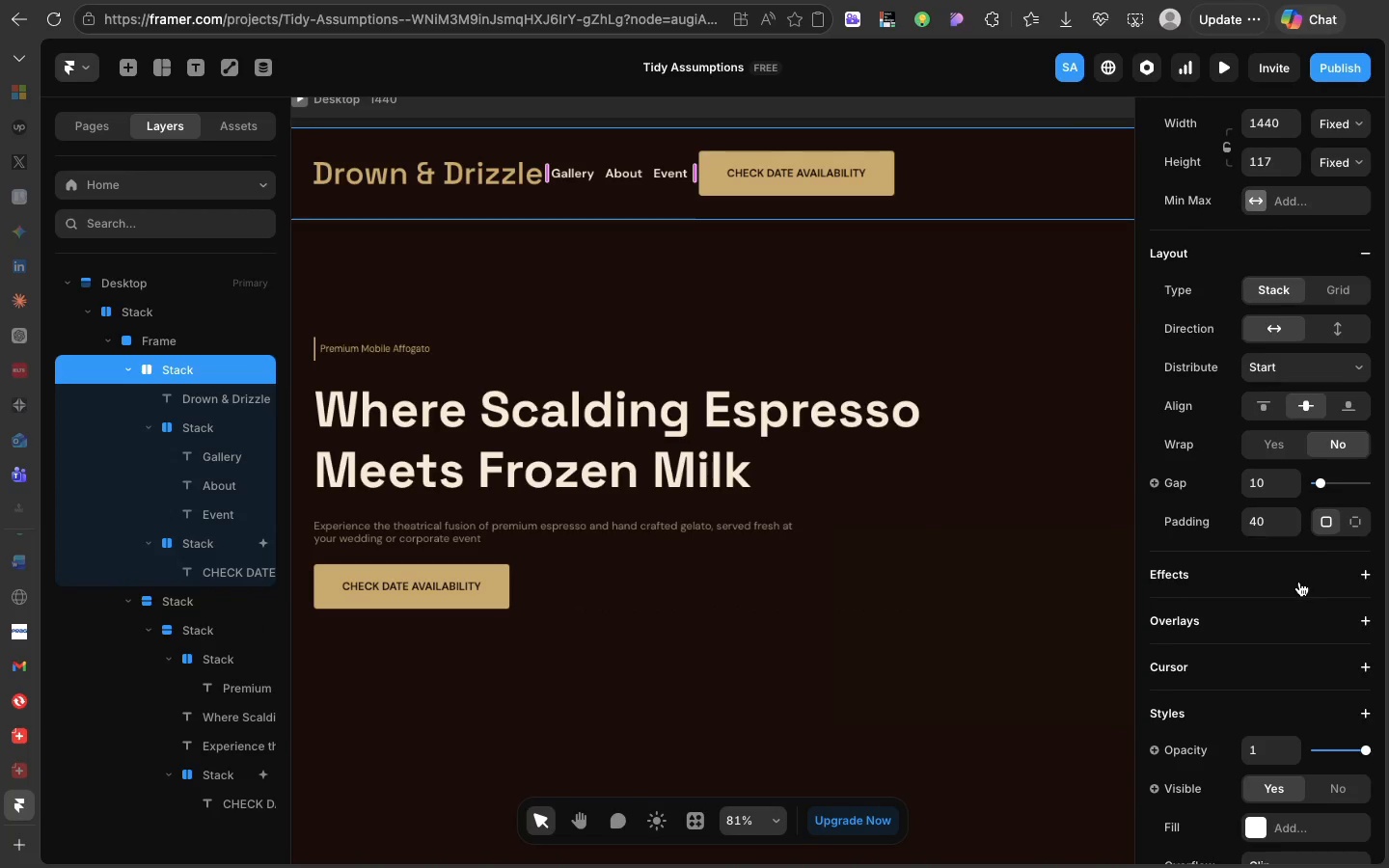 
scroll: coordinate [1299, 582], scroll_direction: down, amount: 19.0
 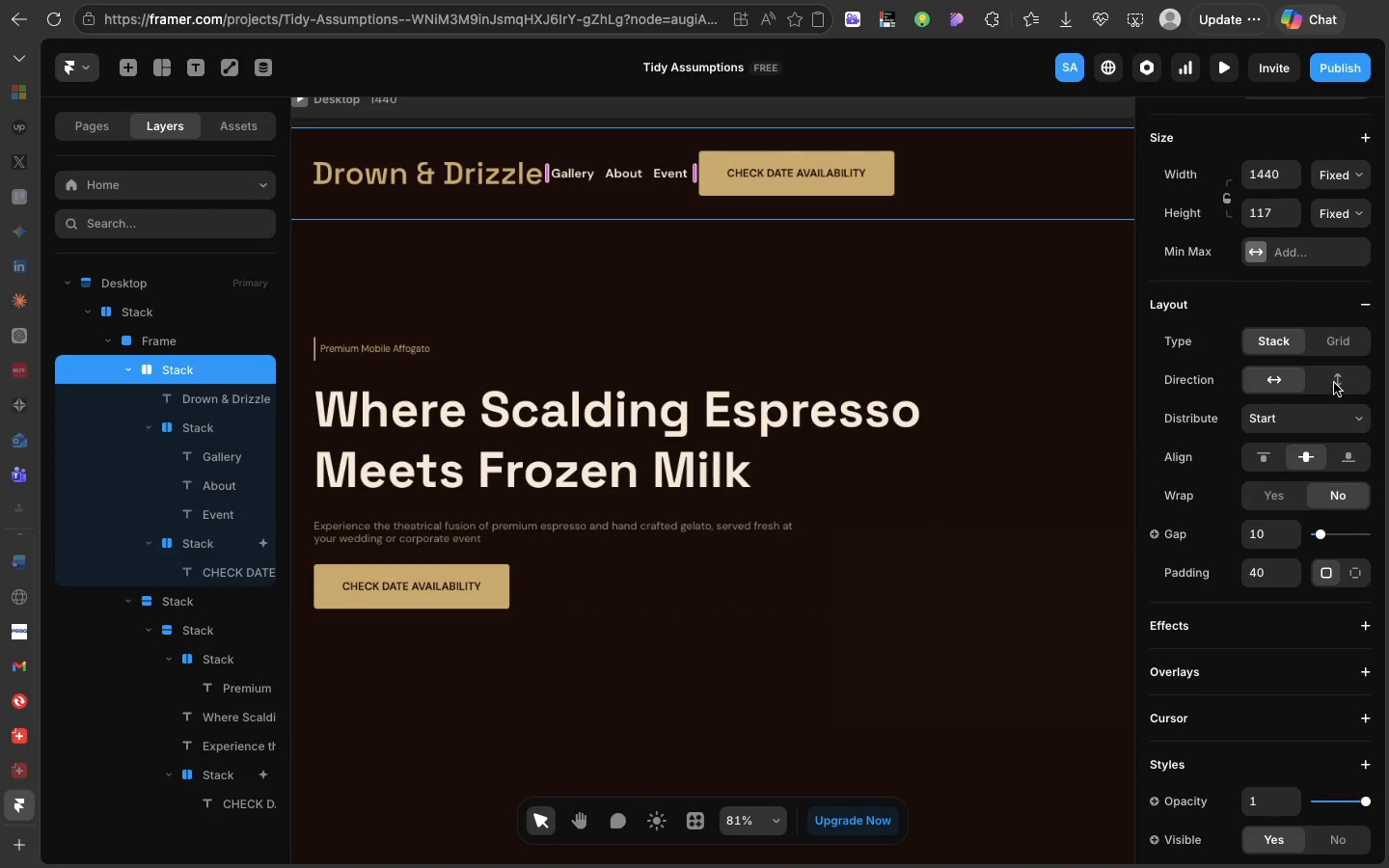 
scroll: coordinate [1344, 395], scroll_direction: up, amount: 147.0
 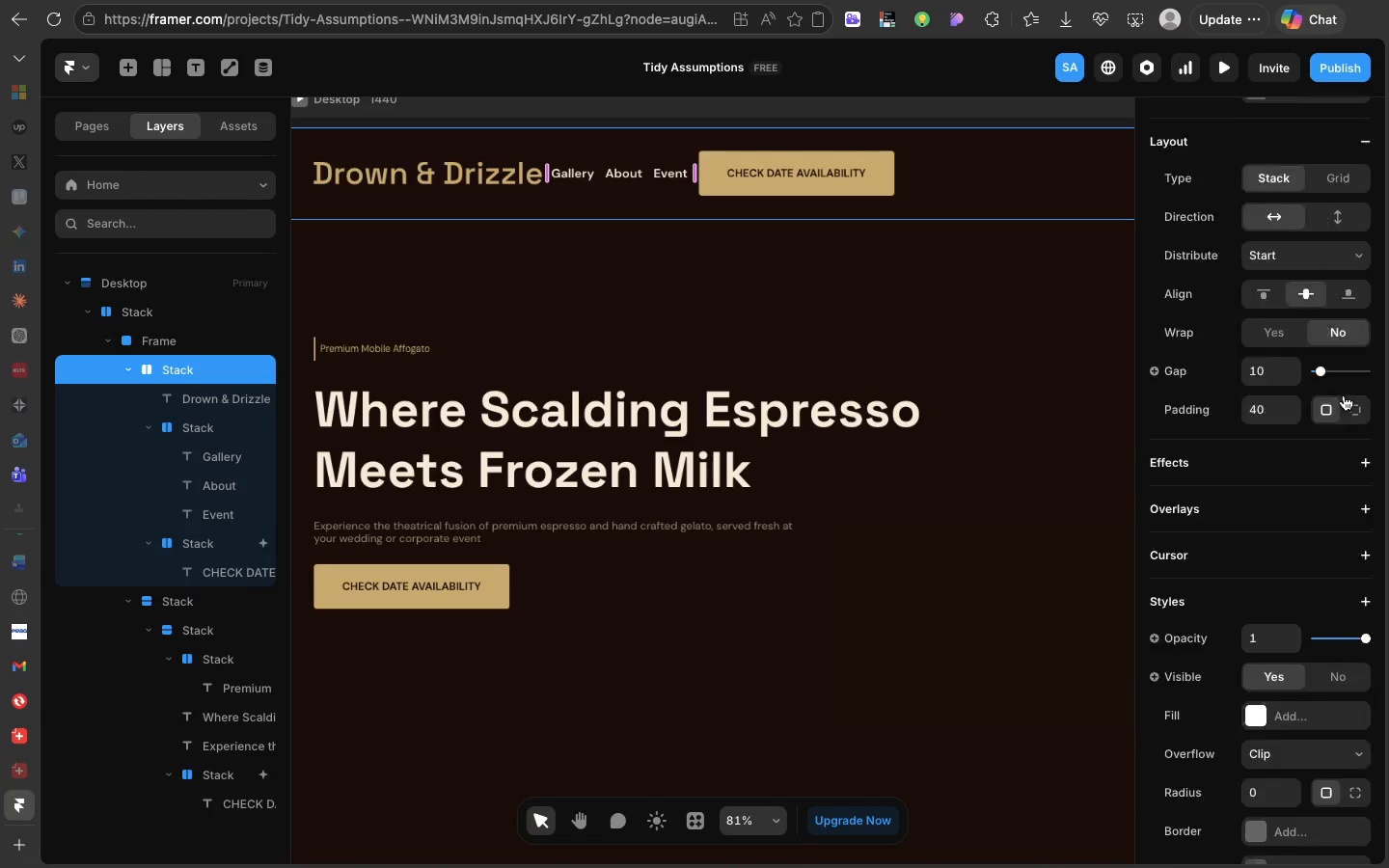 
scroll: coordinate [1304, 215], scroll_direction: down, amount: 123.0
 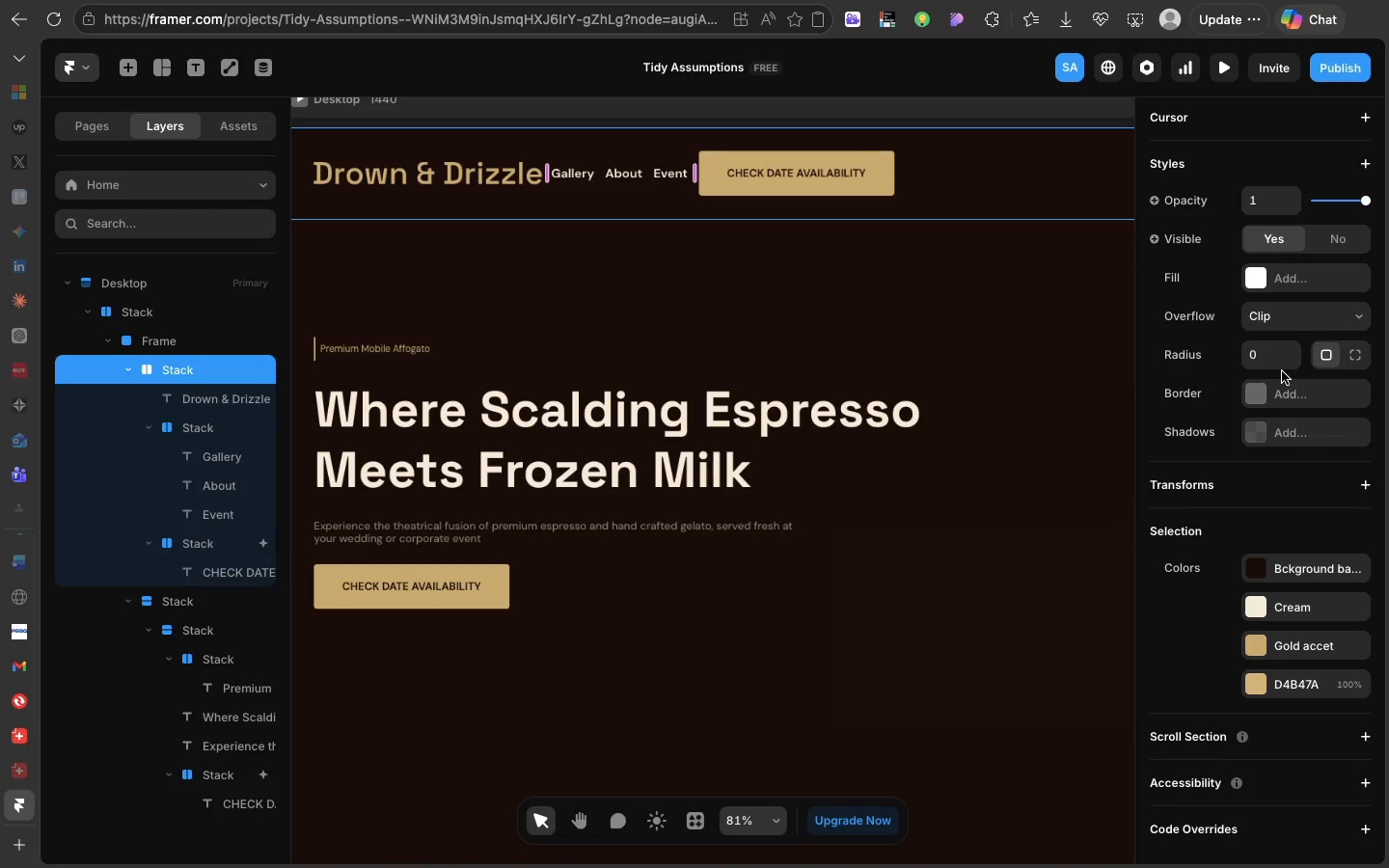 
scroll: coordinate [1258, 335], scroll_direction: up, amount: 50.0
 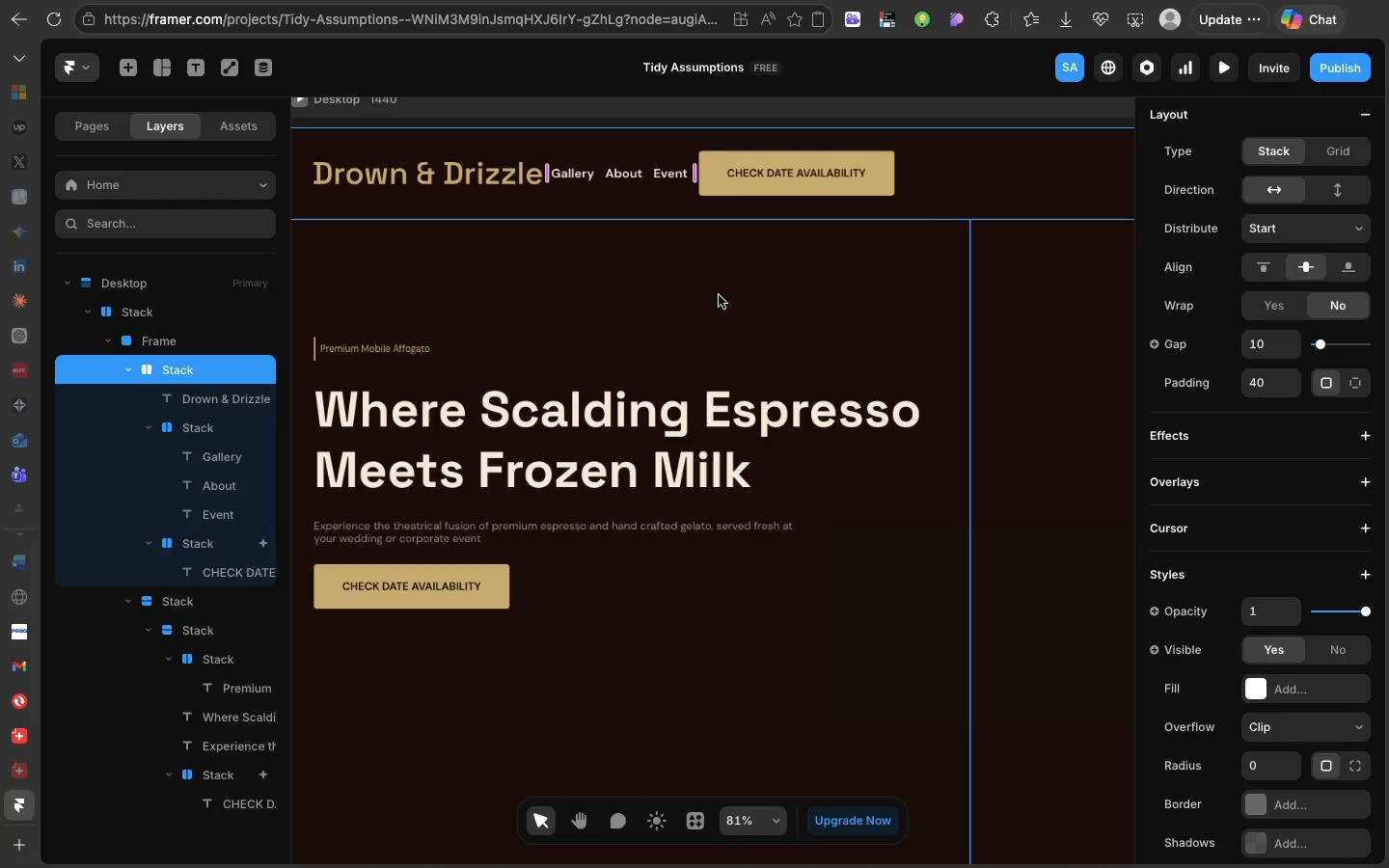 
scroll: coordinate [1195, 575], scroll_direction: down, amount: 12.0
 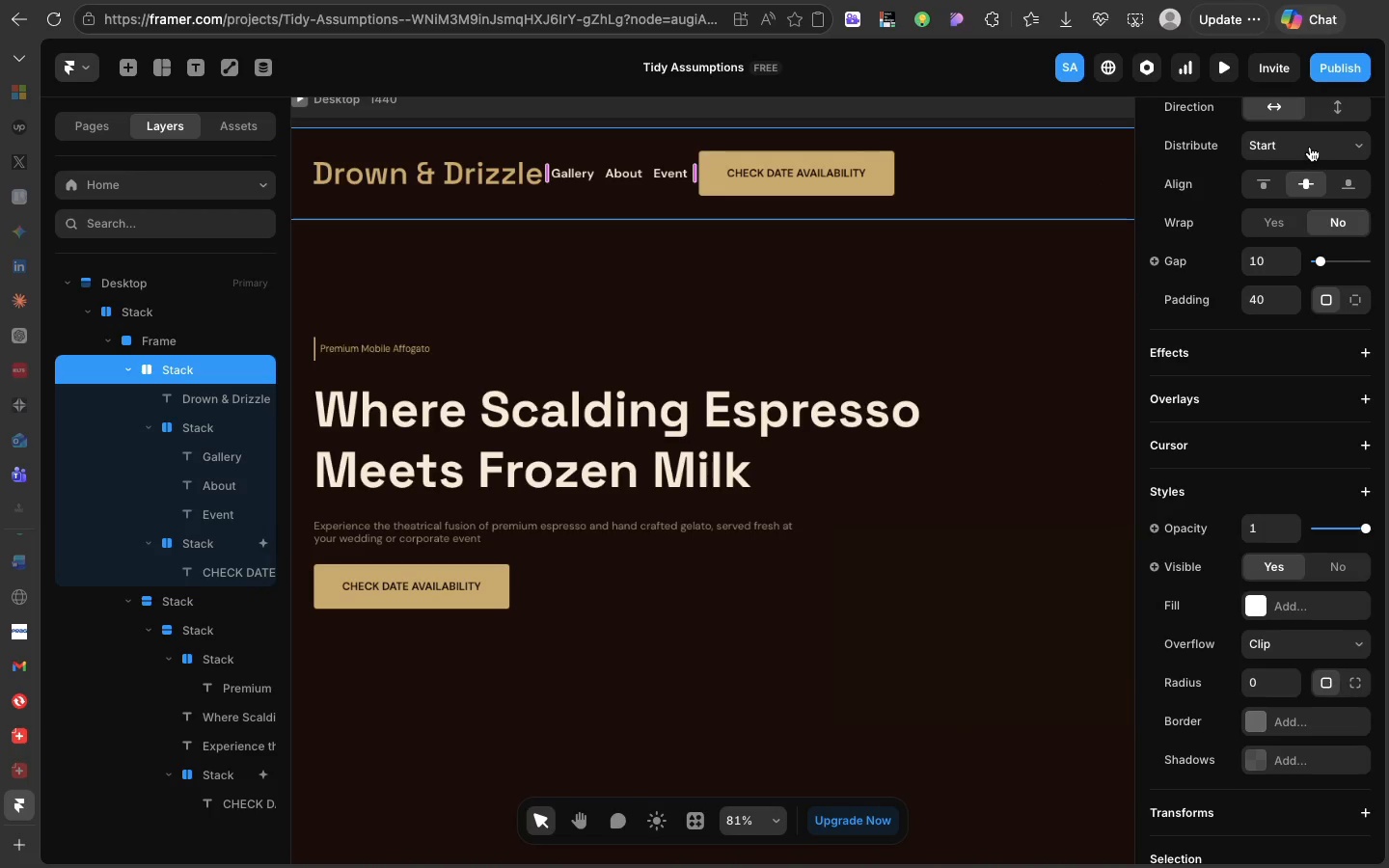 
left_click([1308, 144])
 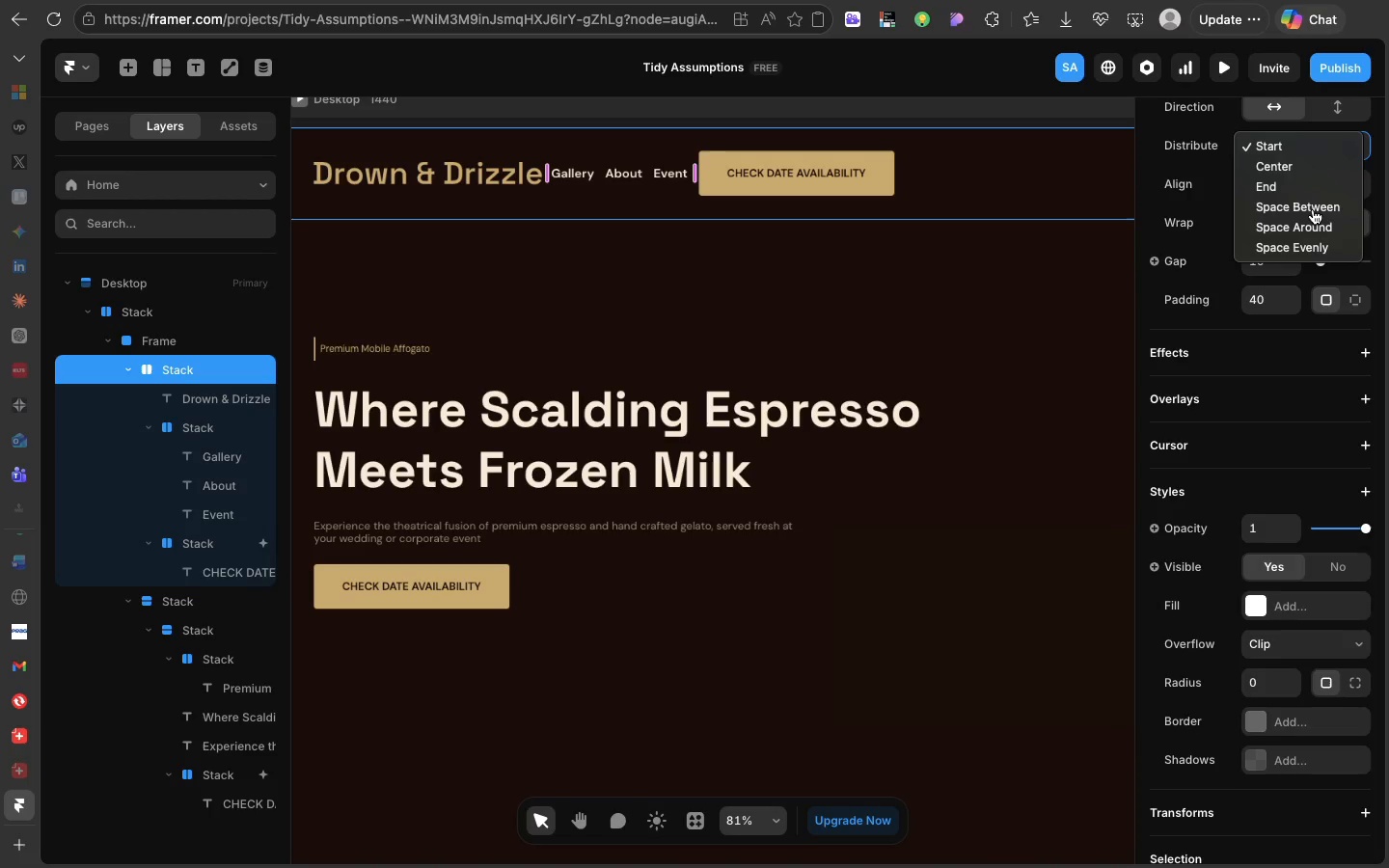 
left_click([1313, 209])
 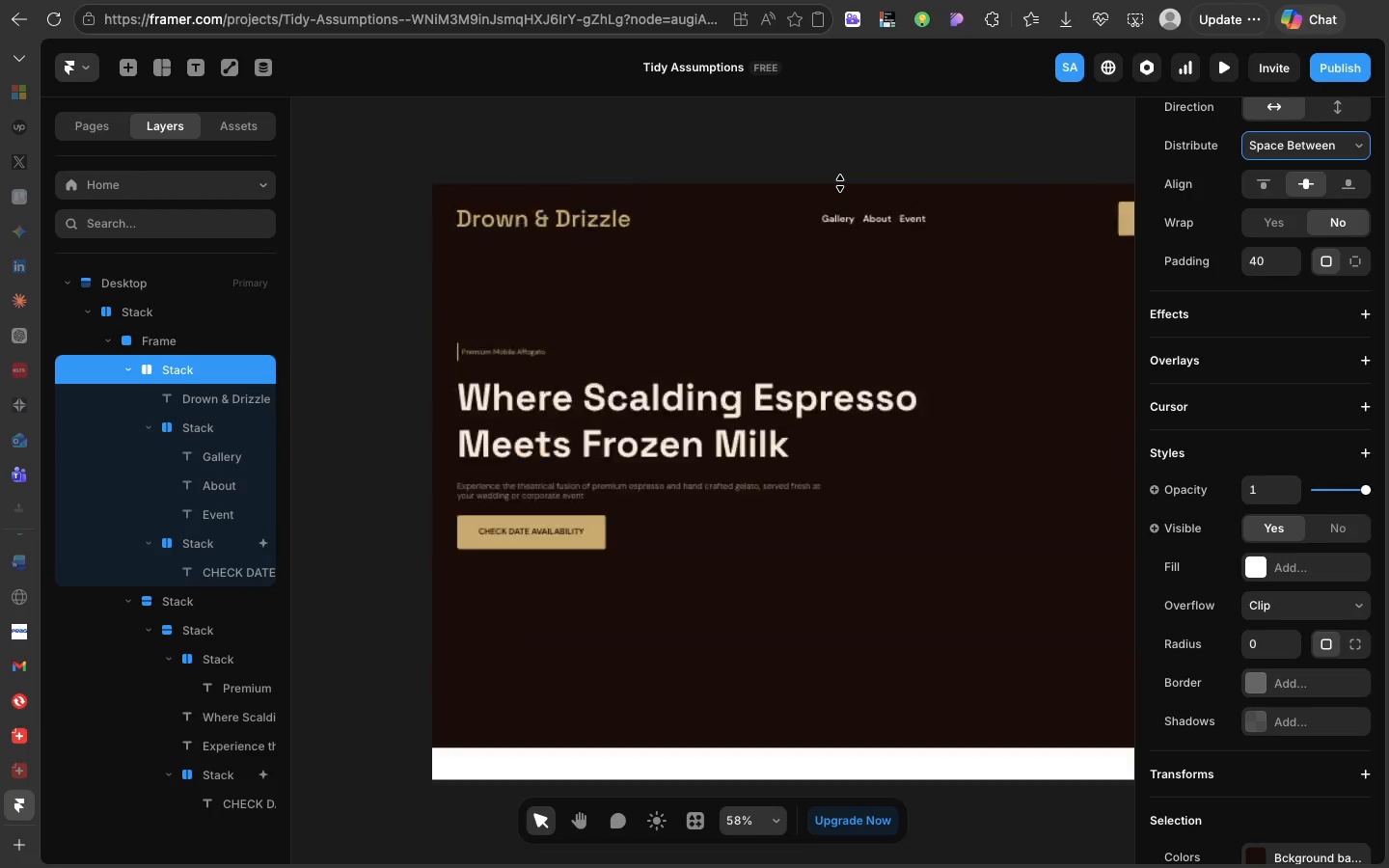 
wait(5.38)
 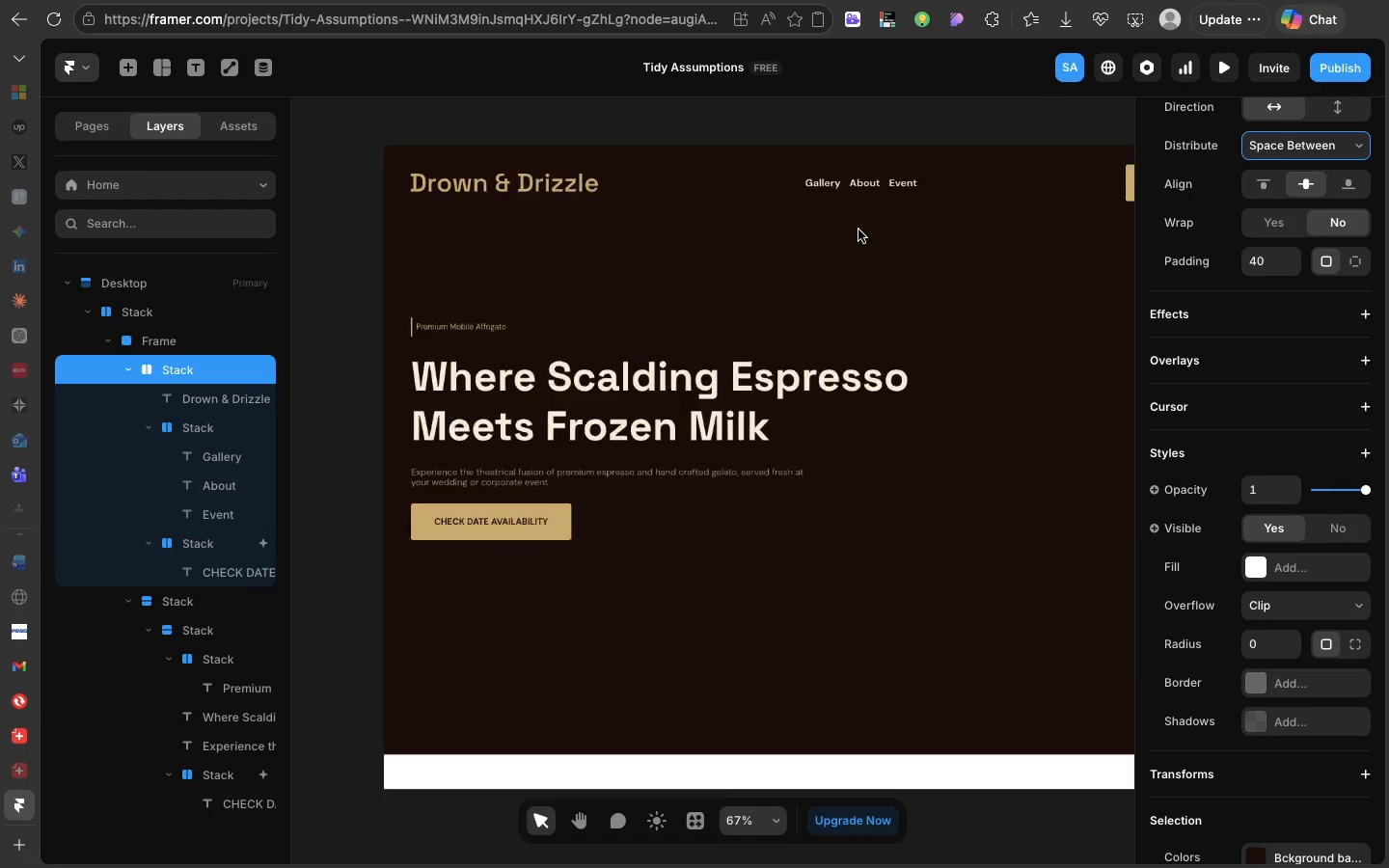 
left_click([838, 248])
 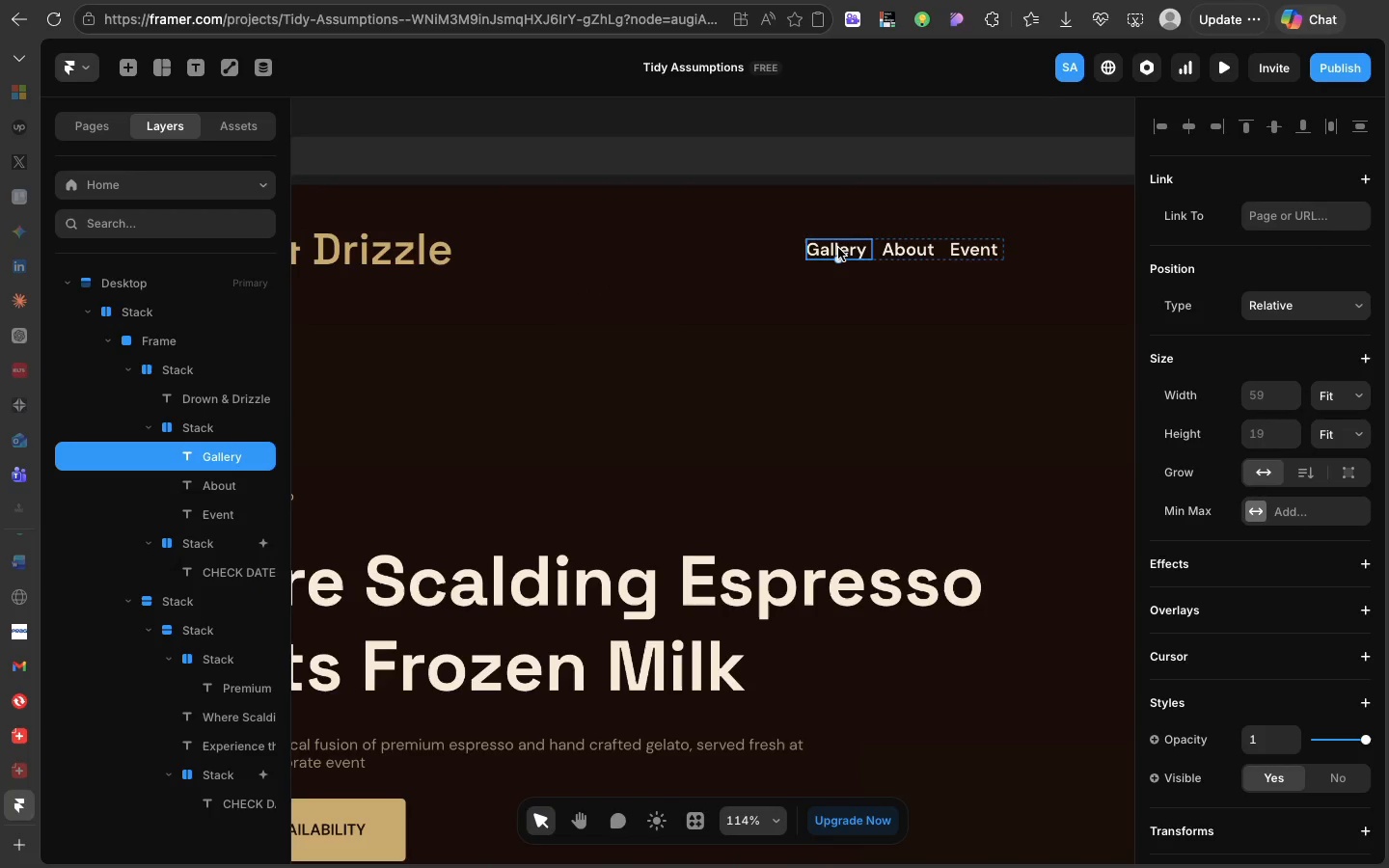 
right_click([838, 248])
 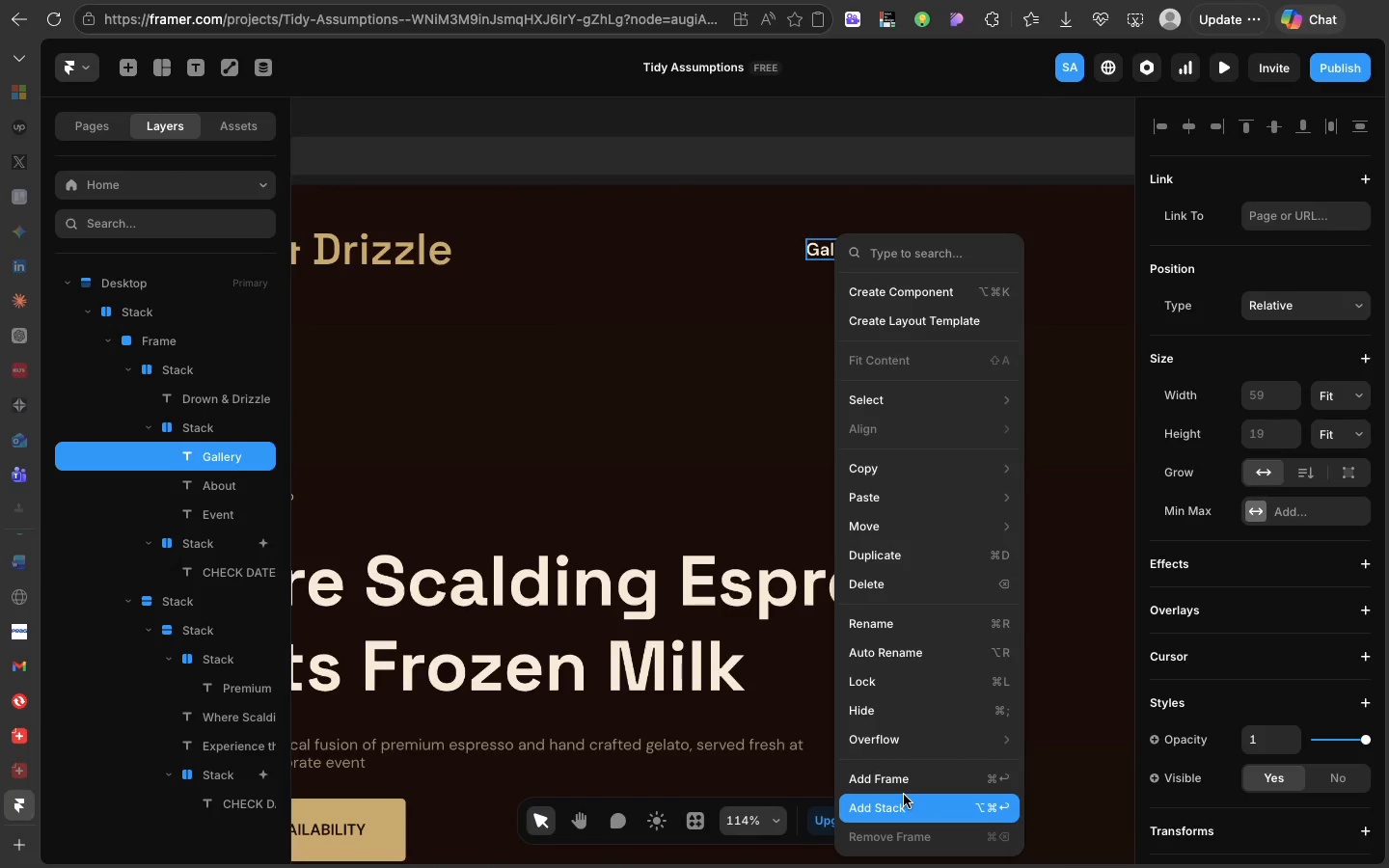 
left_click([904, 795])
 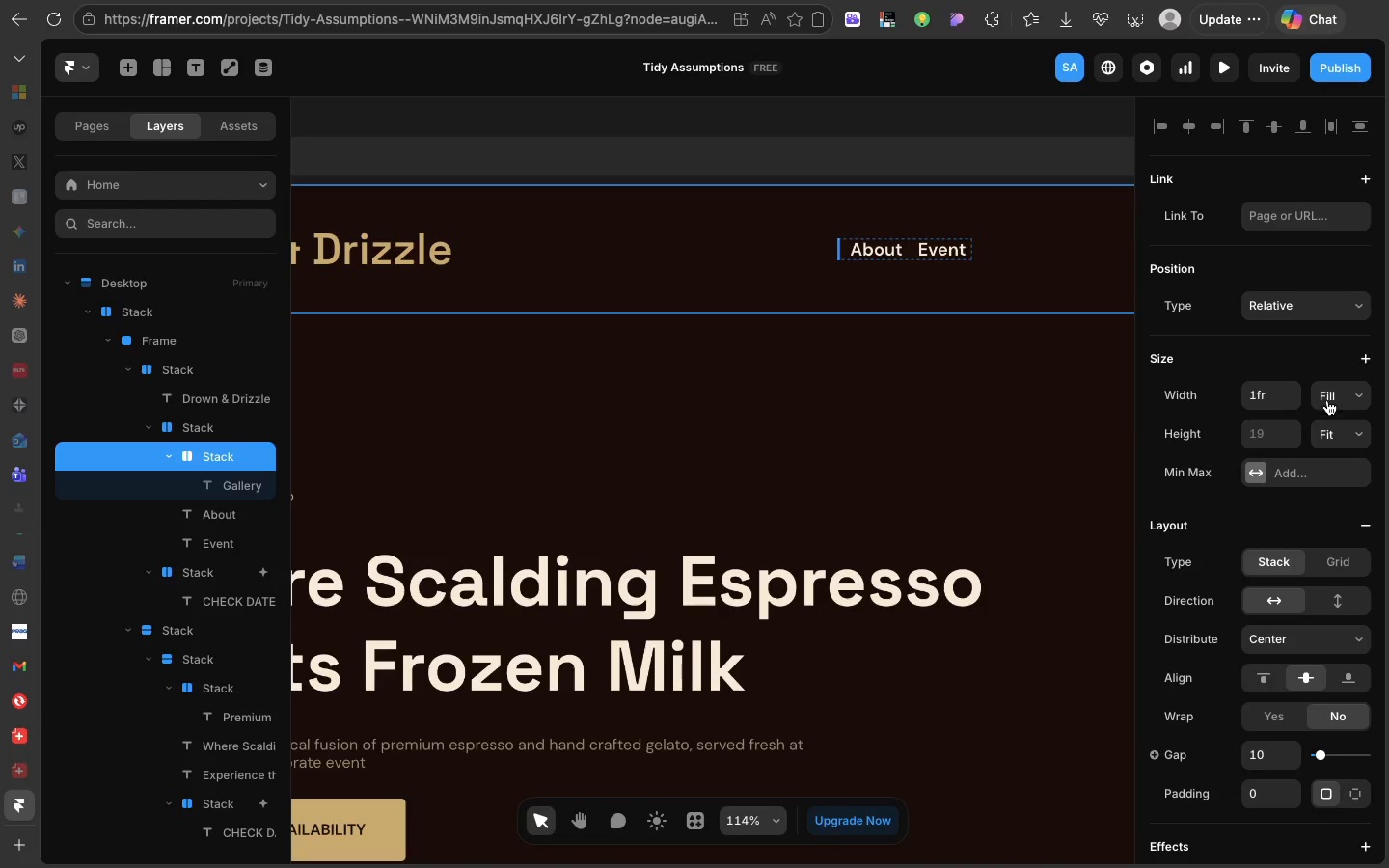 
left_click([1324, 393])
 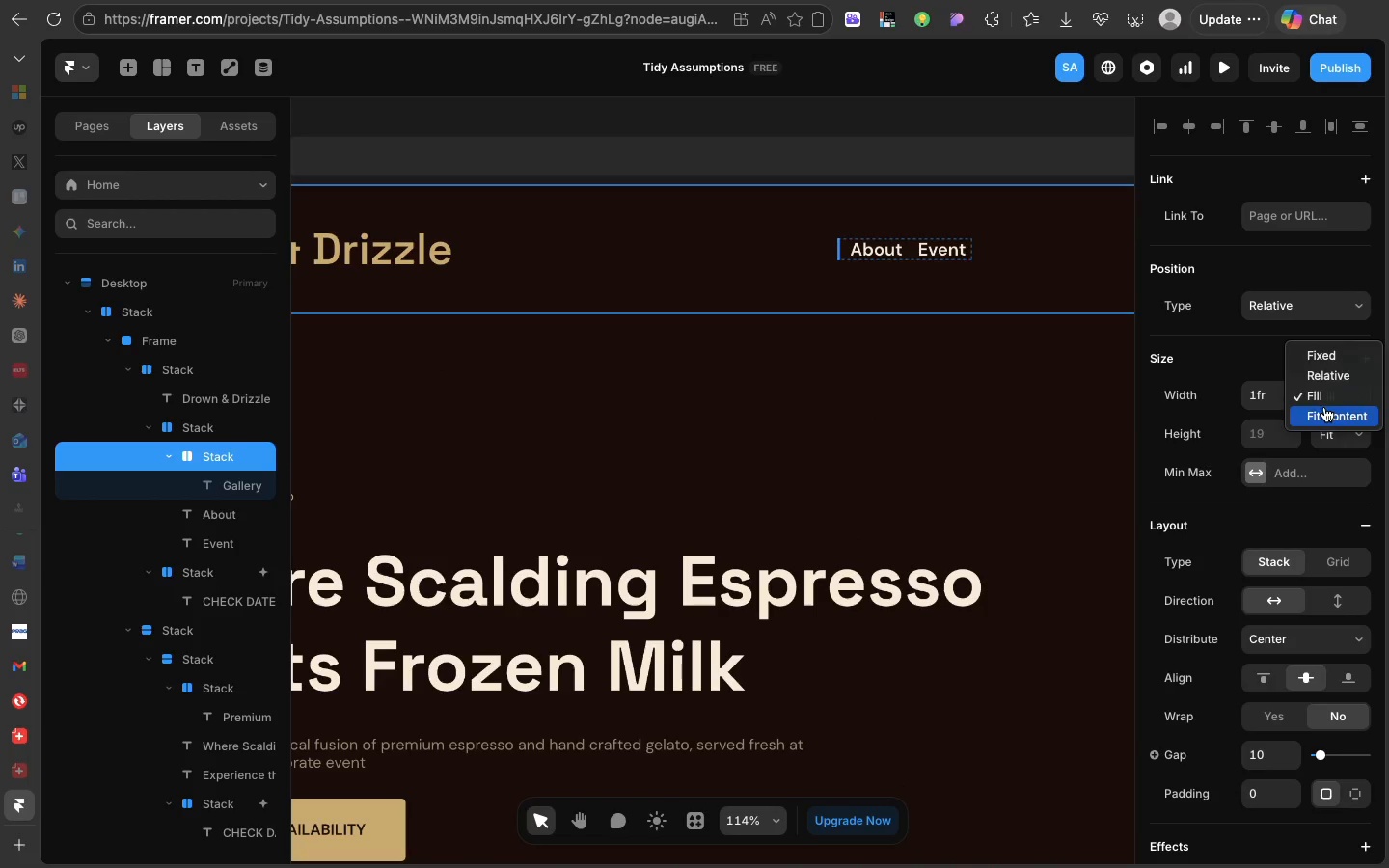 
left_click([1324, 407])
 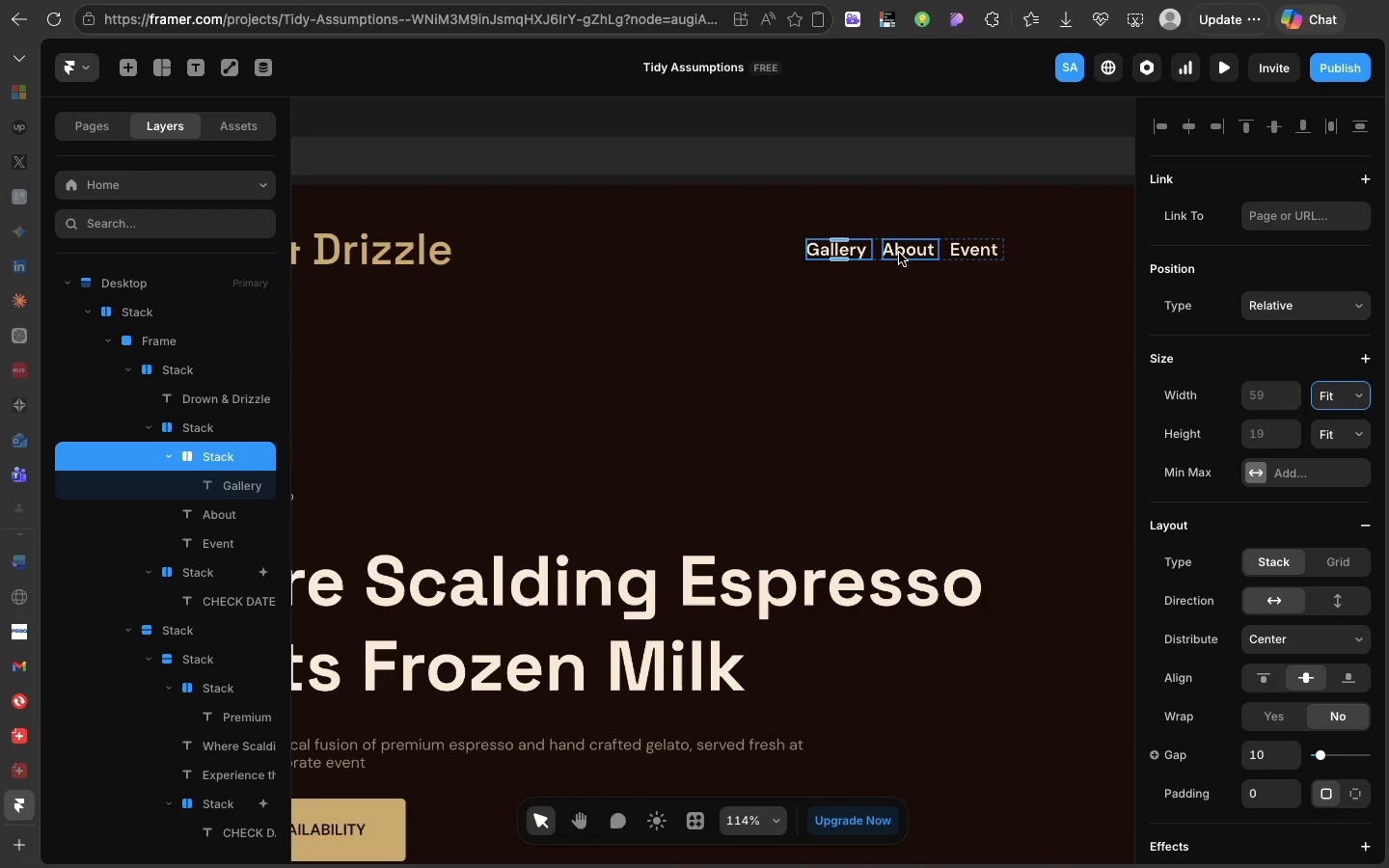 
left_click([900, 253])
 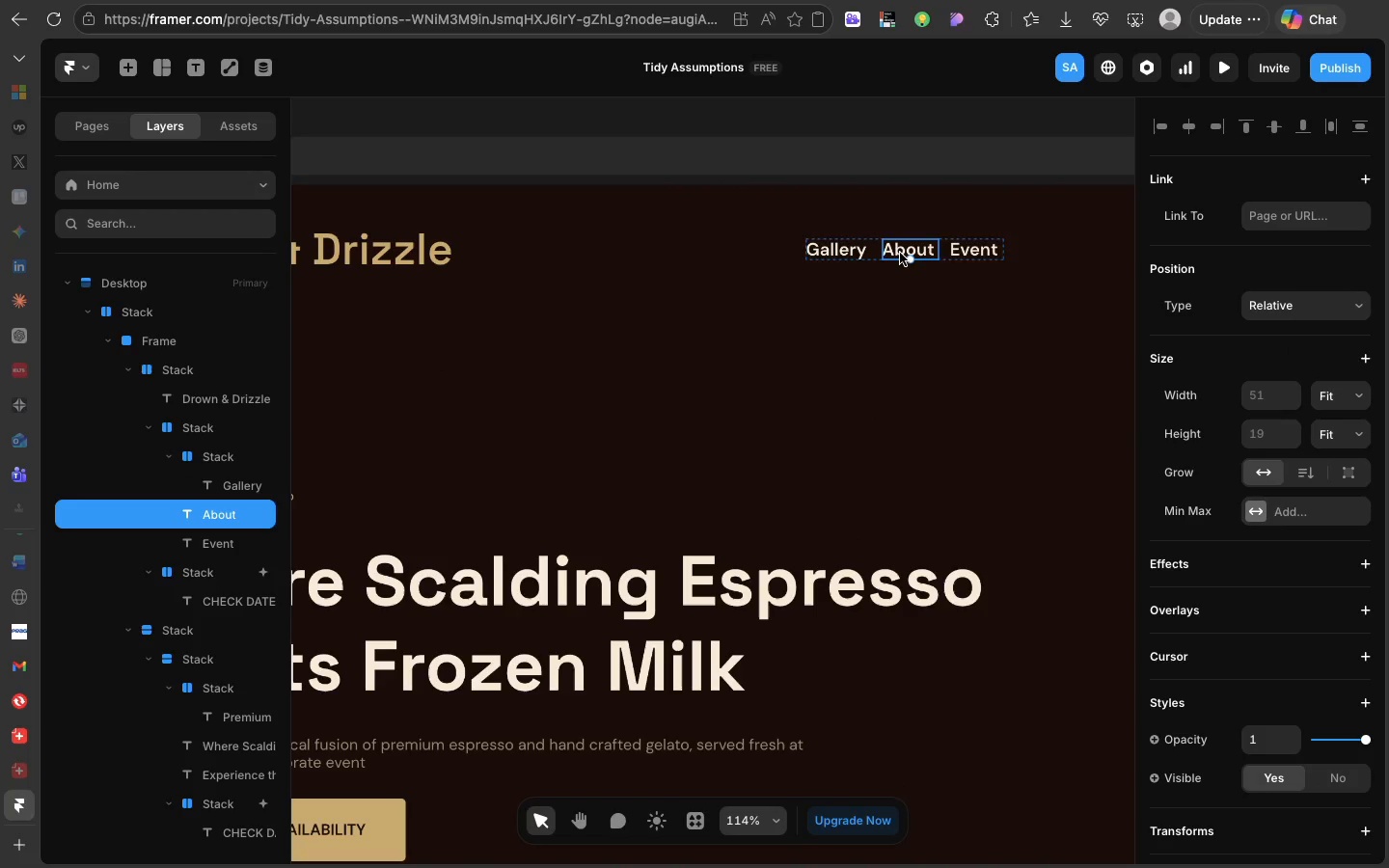 
right_click([900, 253])
 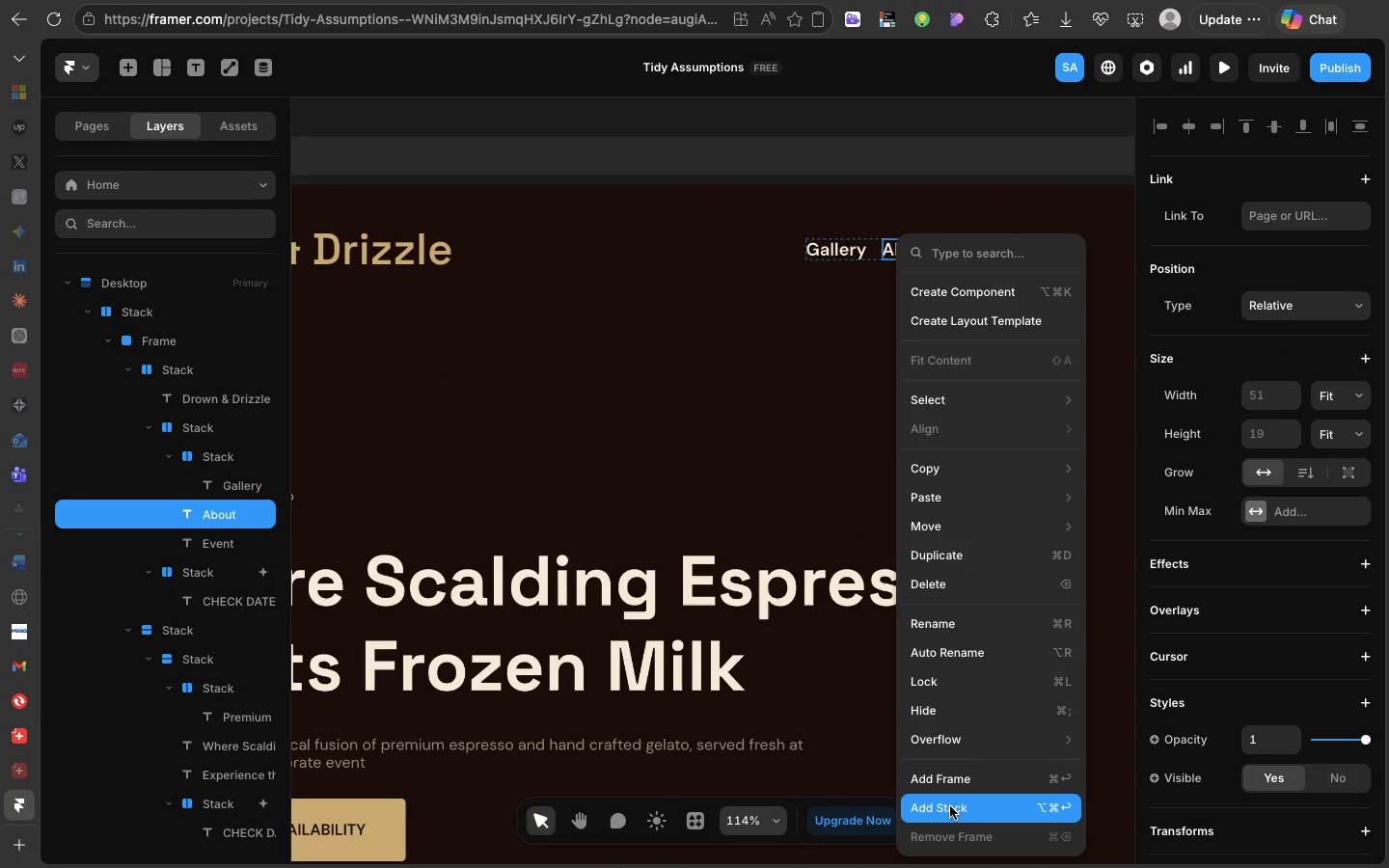 
left_click([950, 806])
 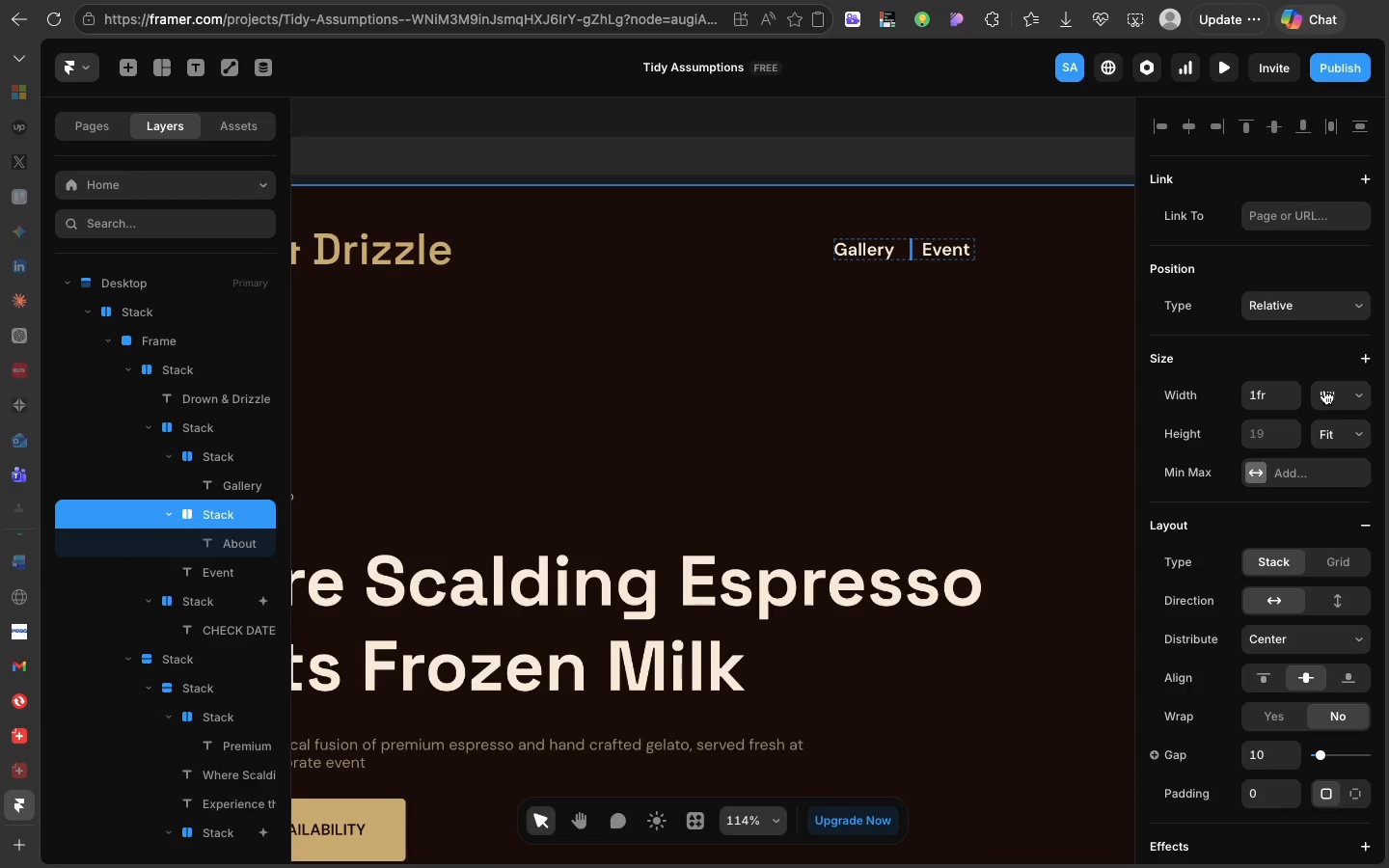 
left_click([1324, 390])
 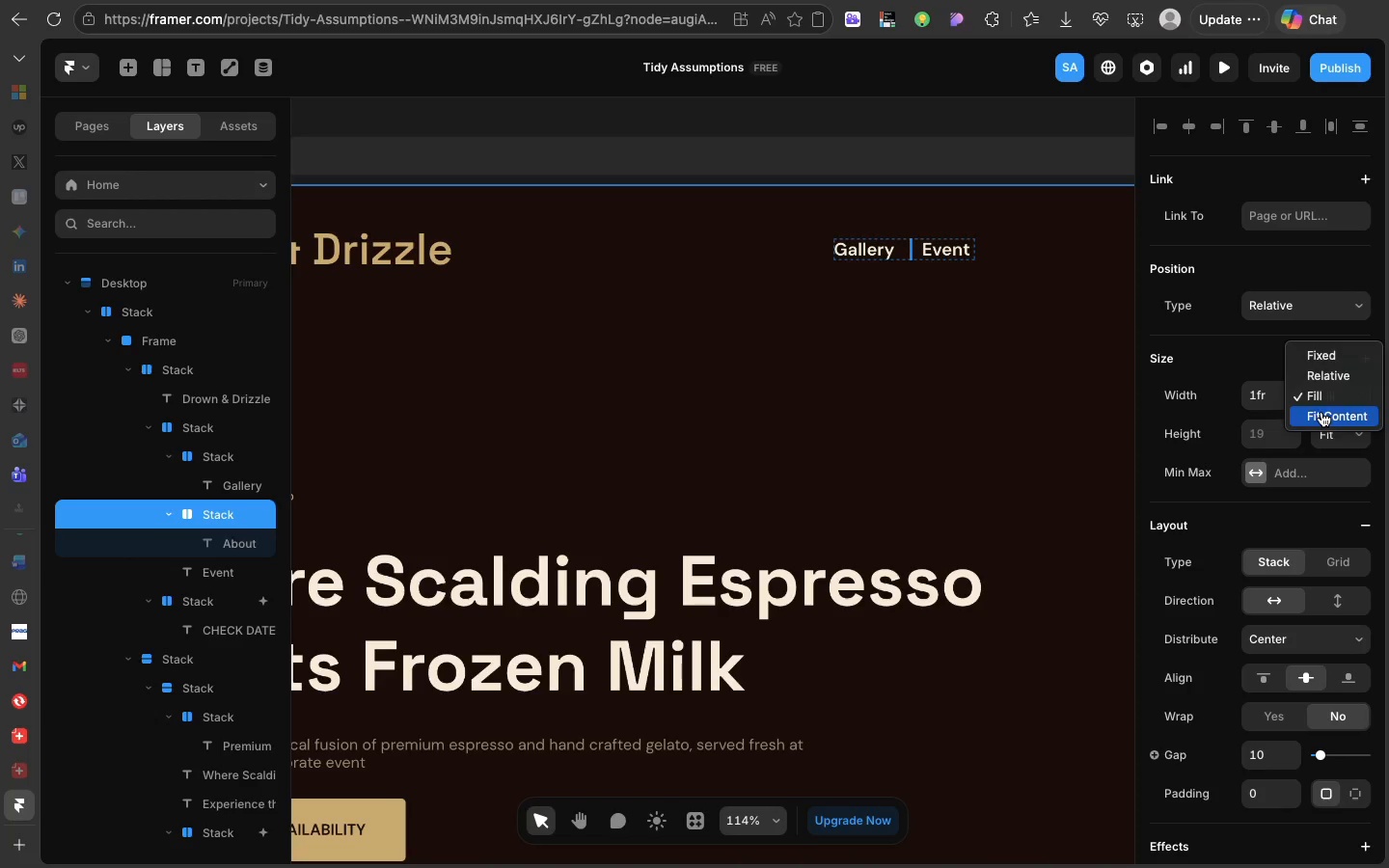 
left_click([1321, 412])
 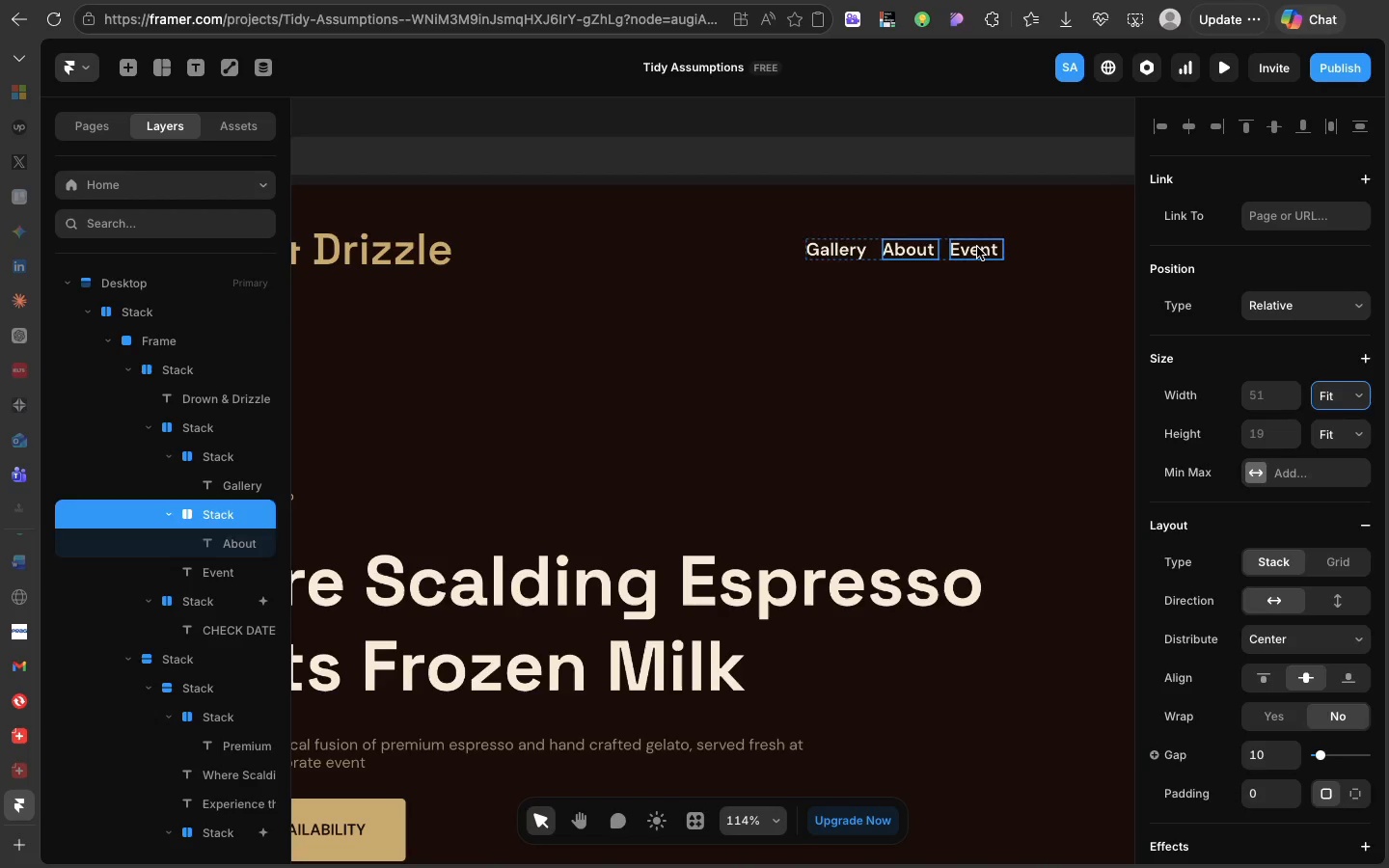 
left_click([977, 247])
 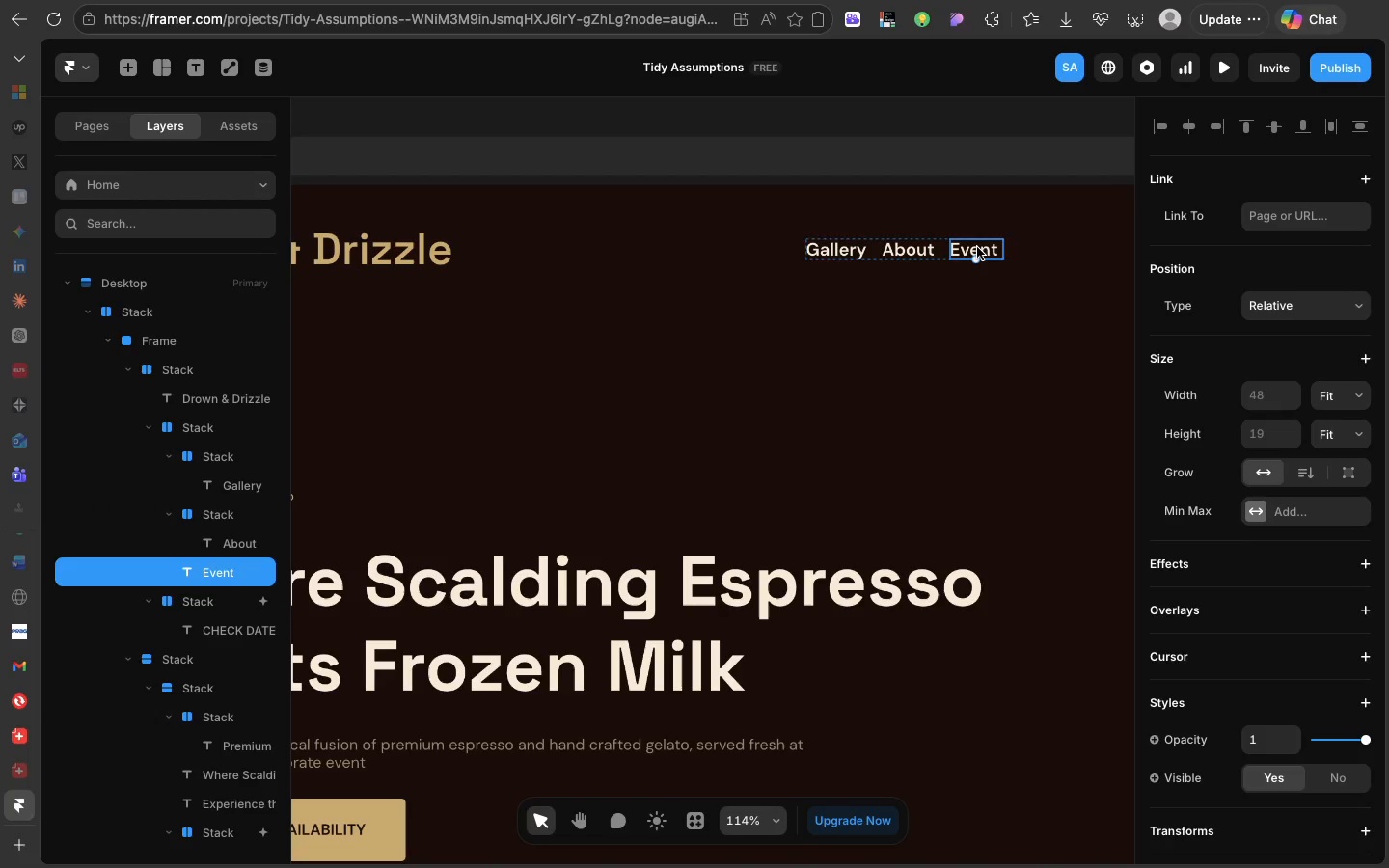 
right_click([977, 247])
 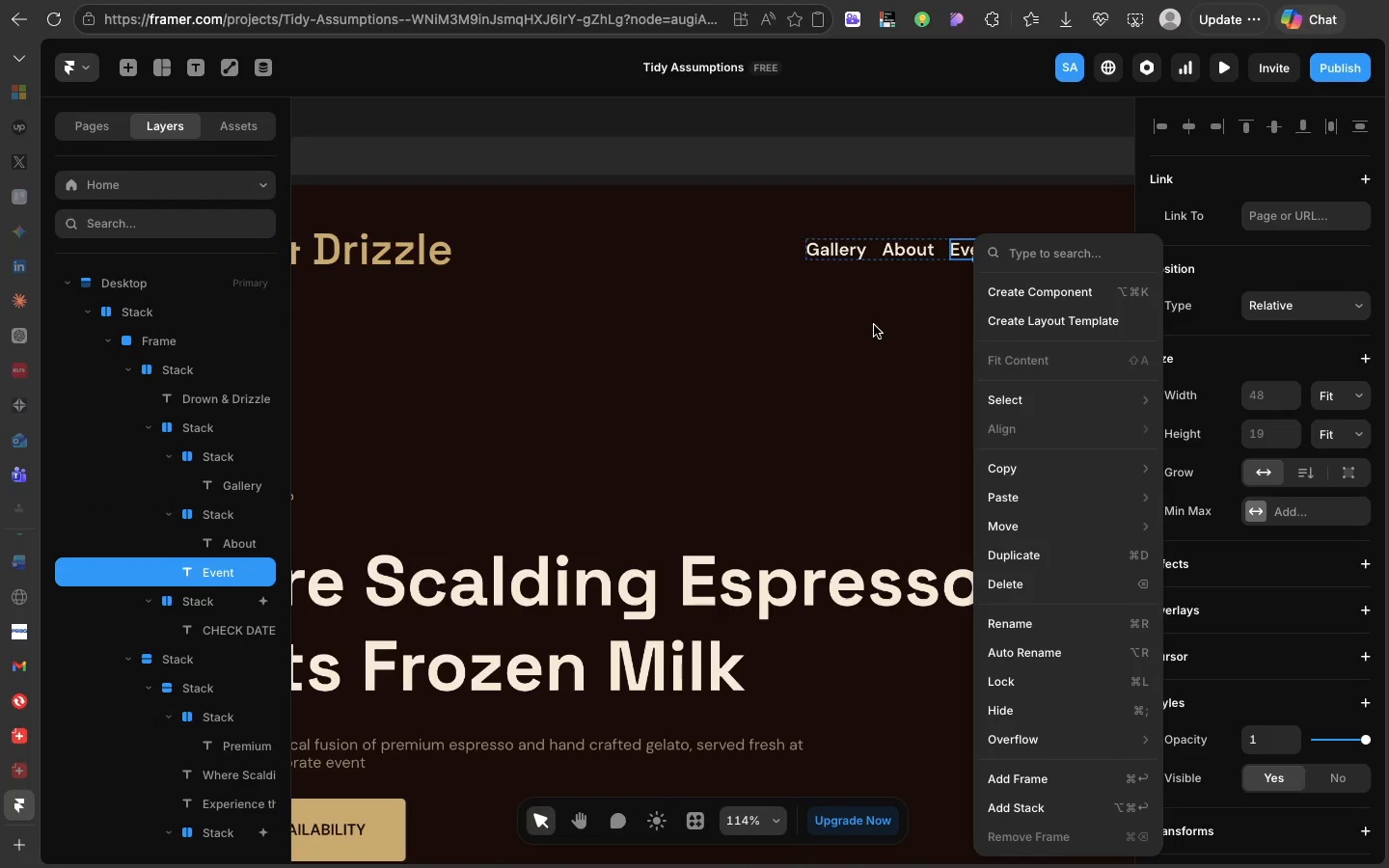 
key(Shift+A)
 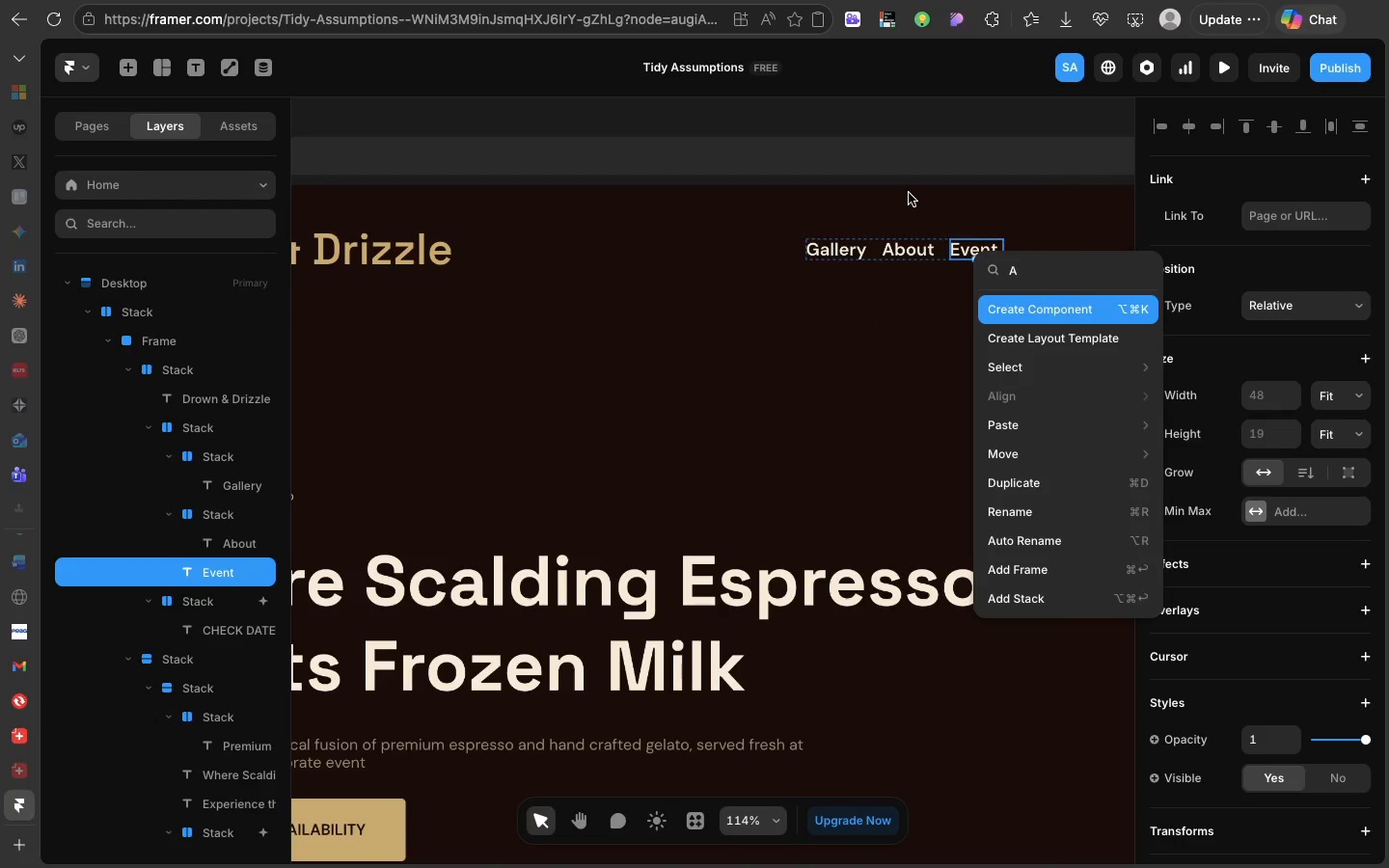 
key(Backspace)
 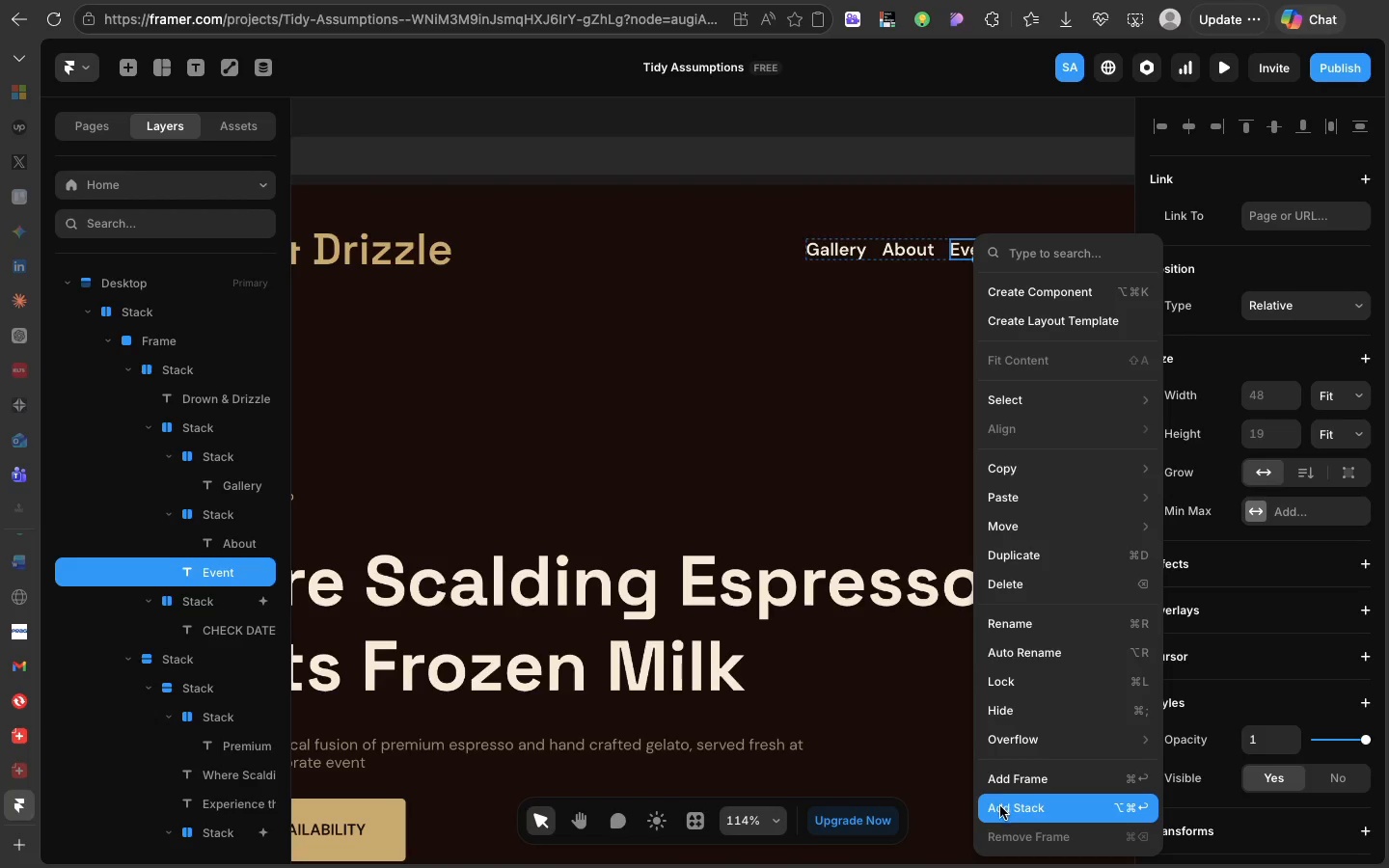 
left_click([1000, 806])
 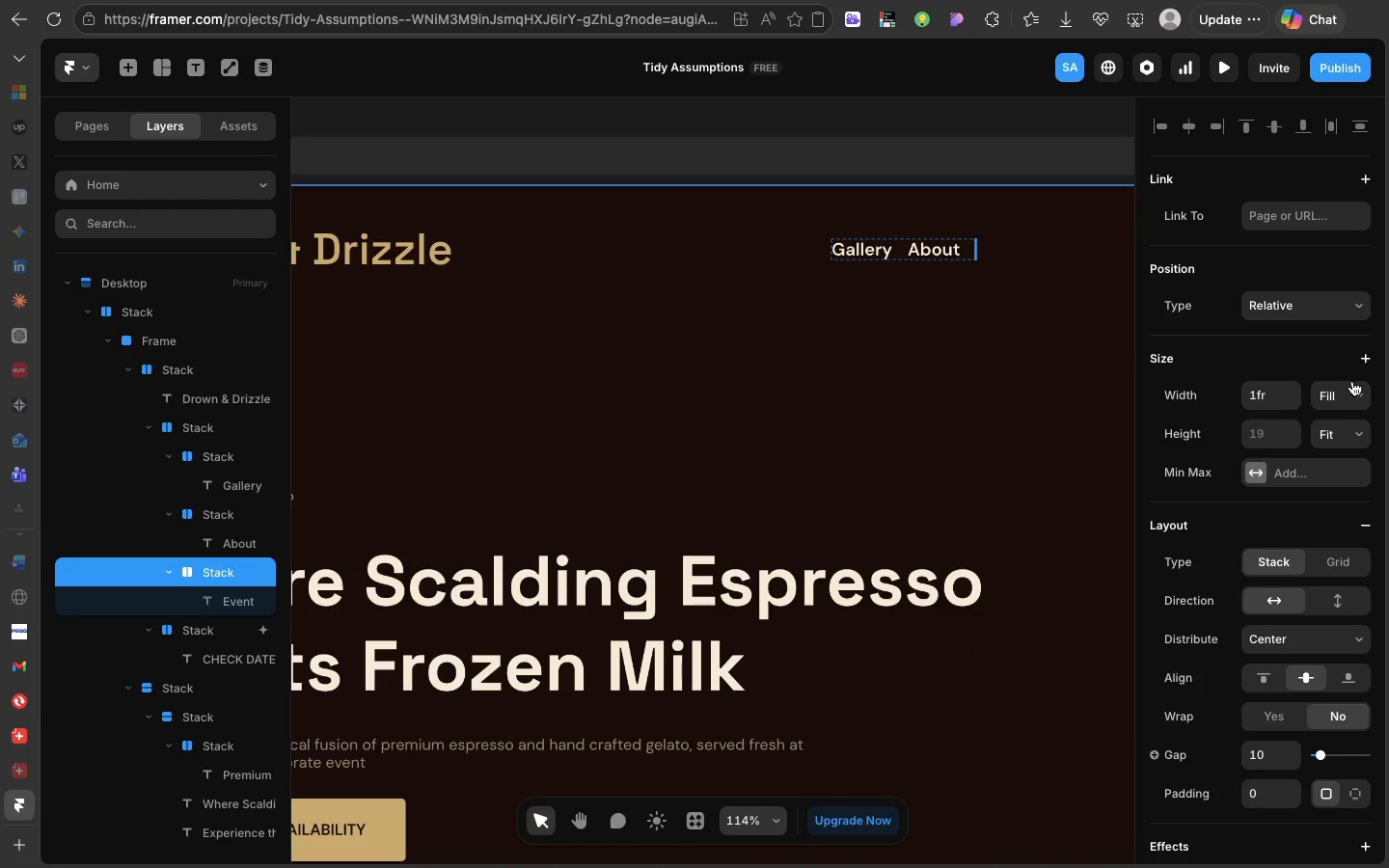 
left_click([1352, 382])
 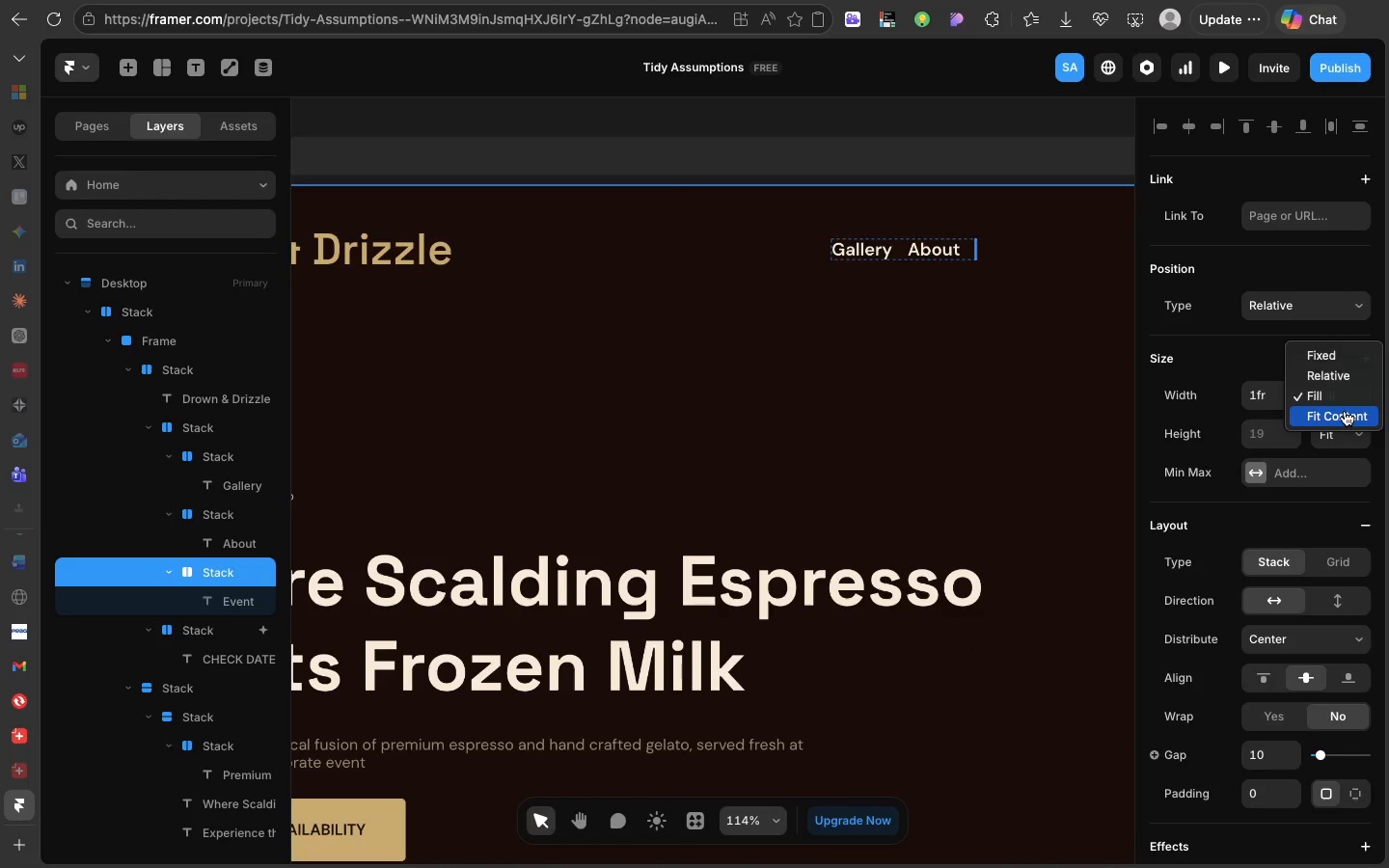 
left_click([1345, 411])
 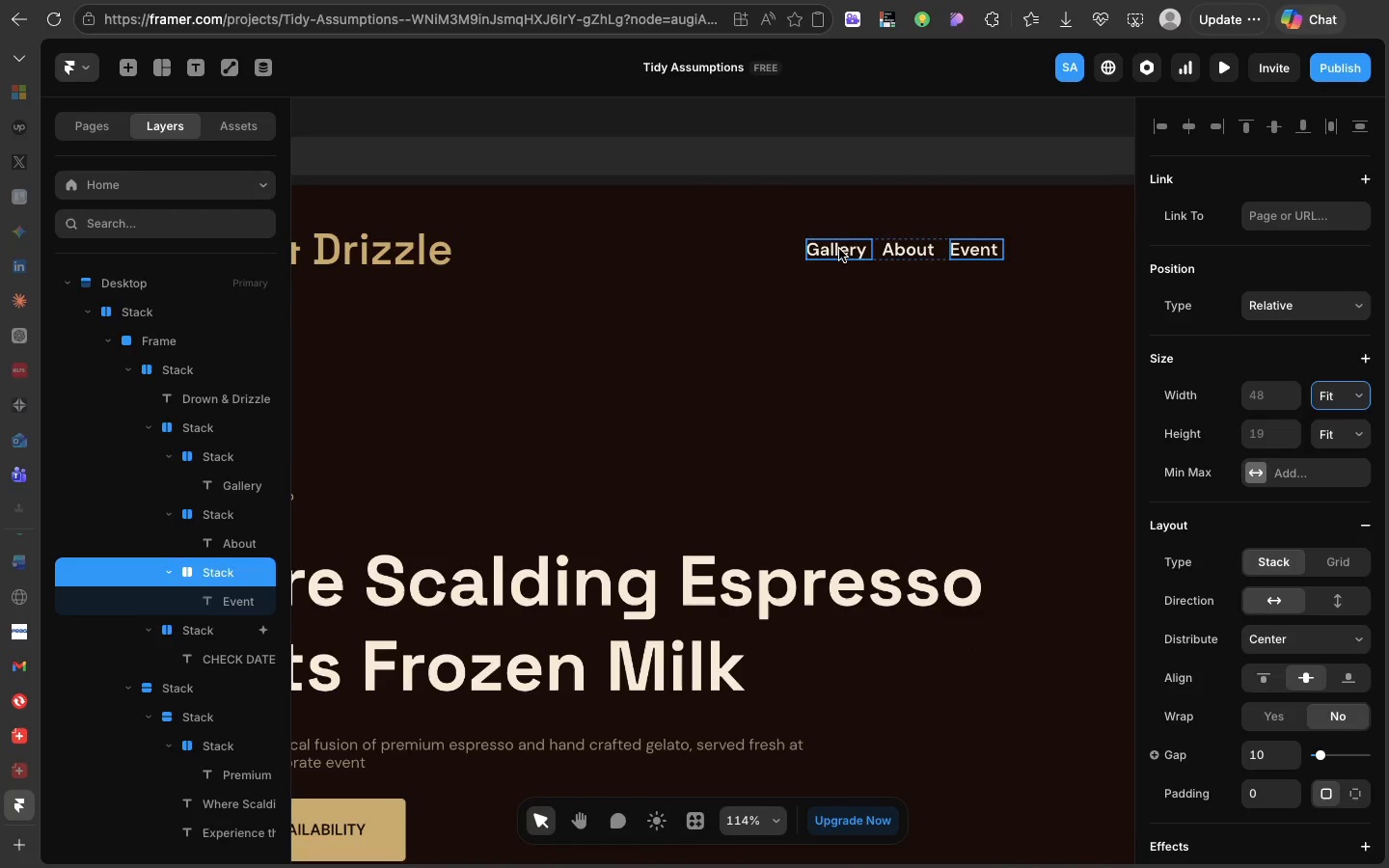 
left_click([839, 249])
 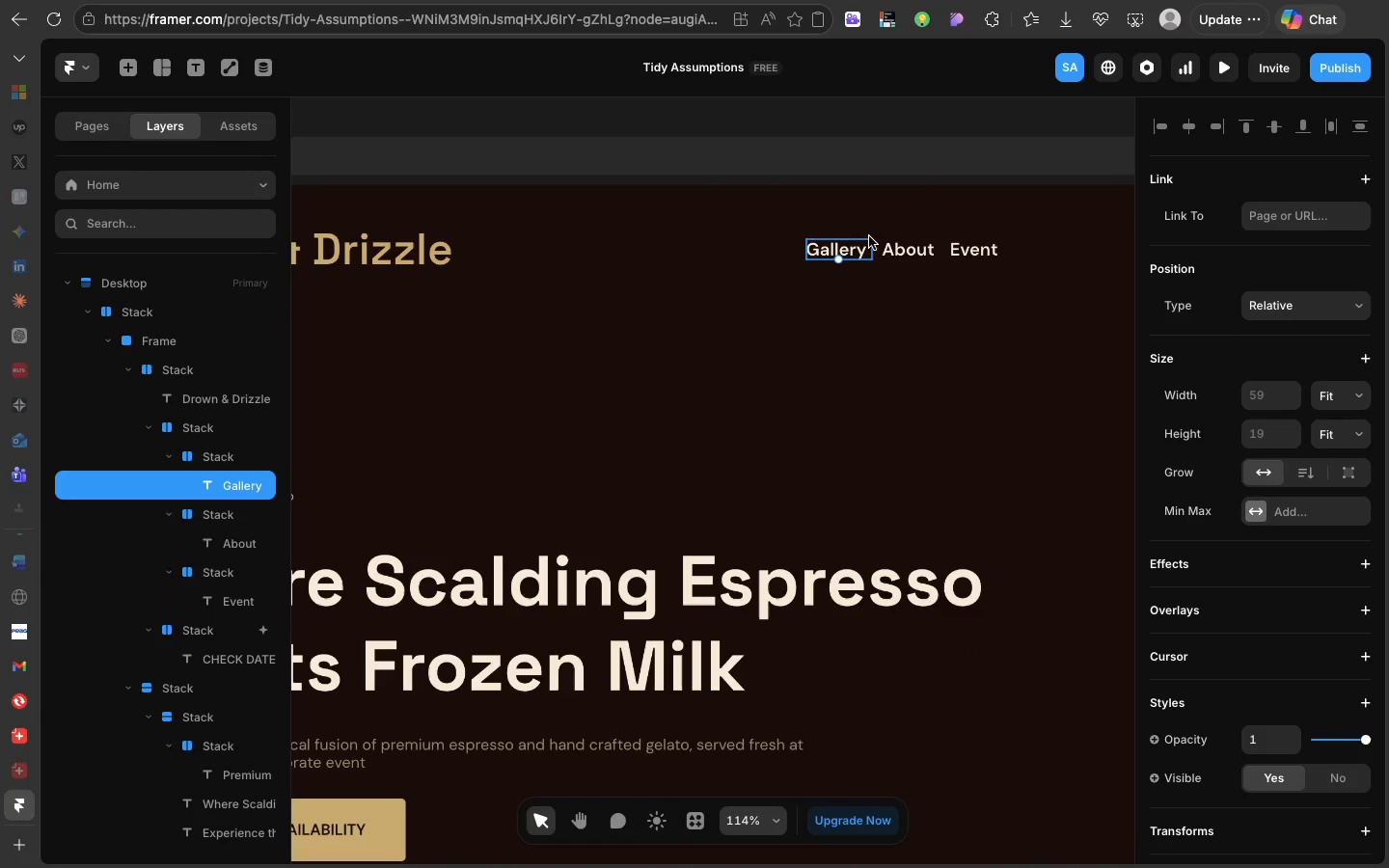 
hold_key(key=ShiftLeft, duration=2.58)
left_click([914, 246])
 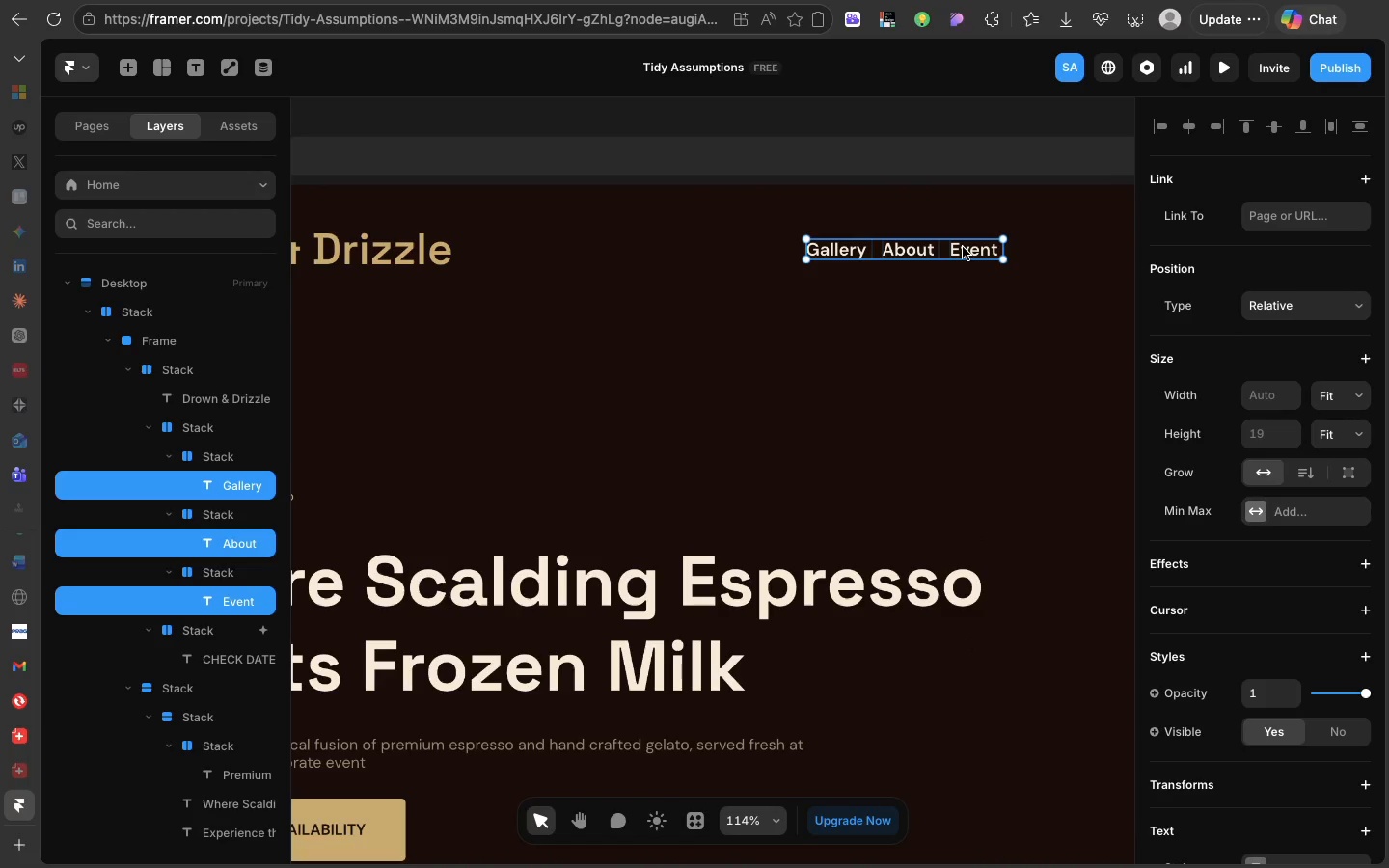 
left_click([963, 247])
 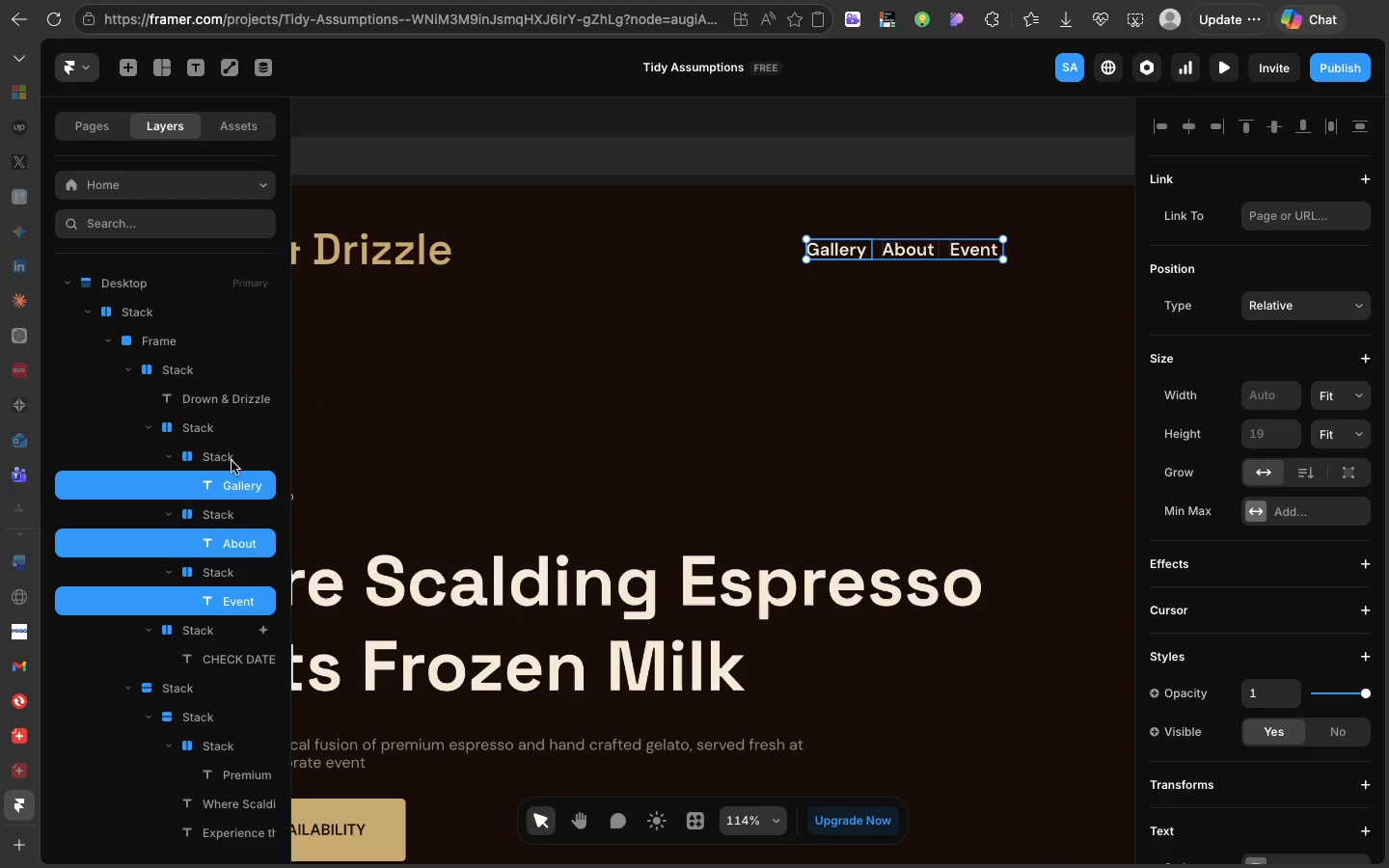 
left_click([225, 460])
 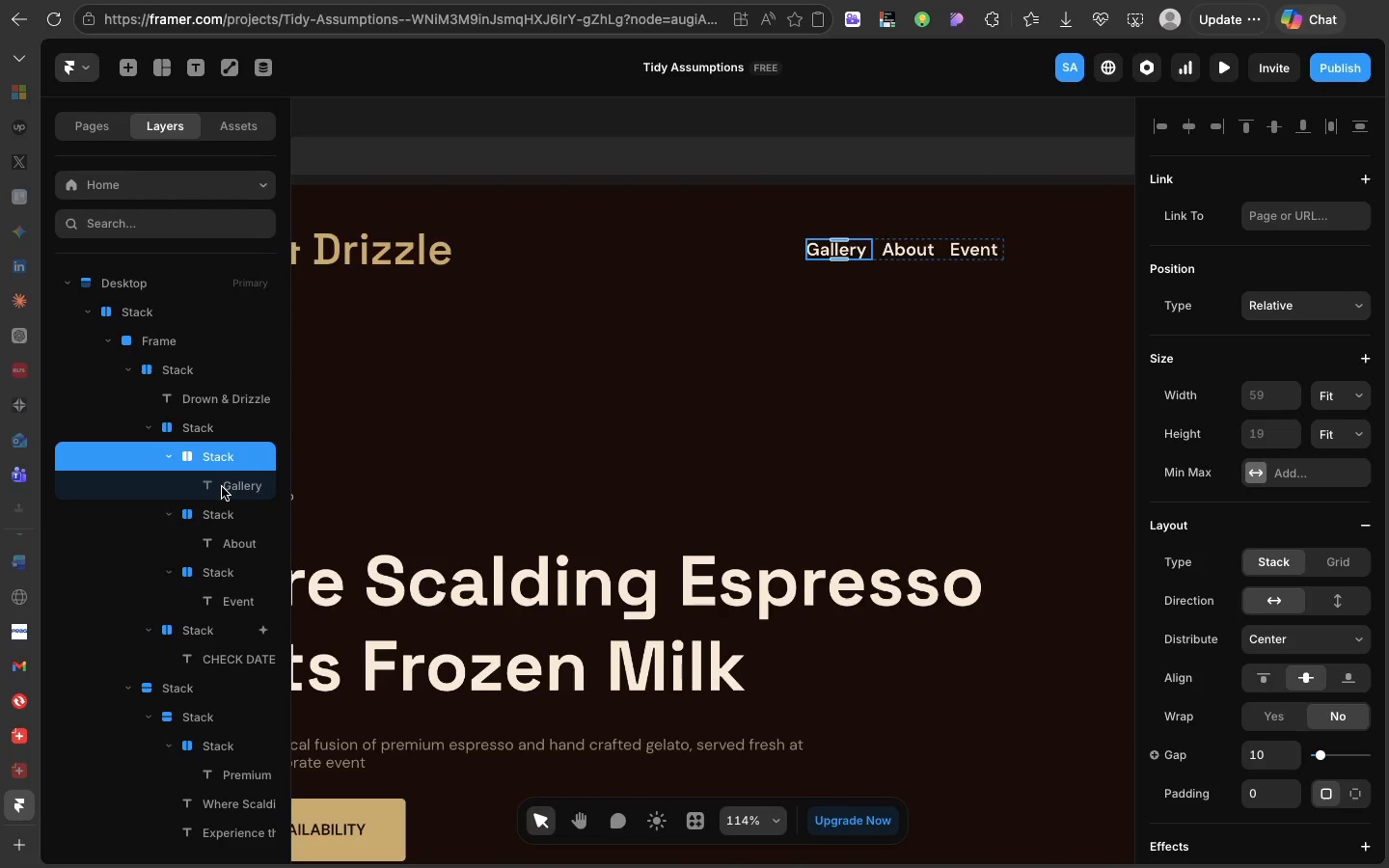 
hold_key(key=ShiftLeft, duration=3.15)
left_click([231, 517])
 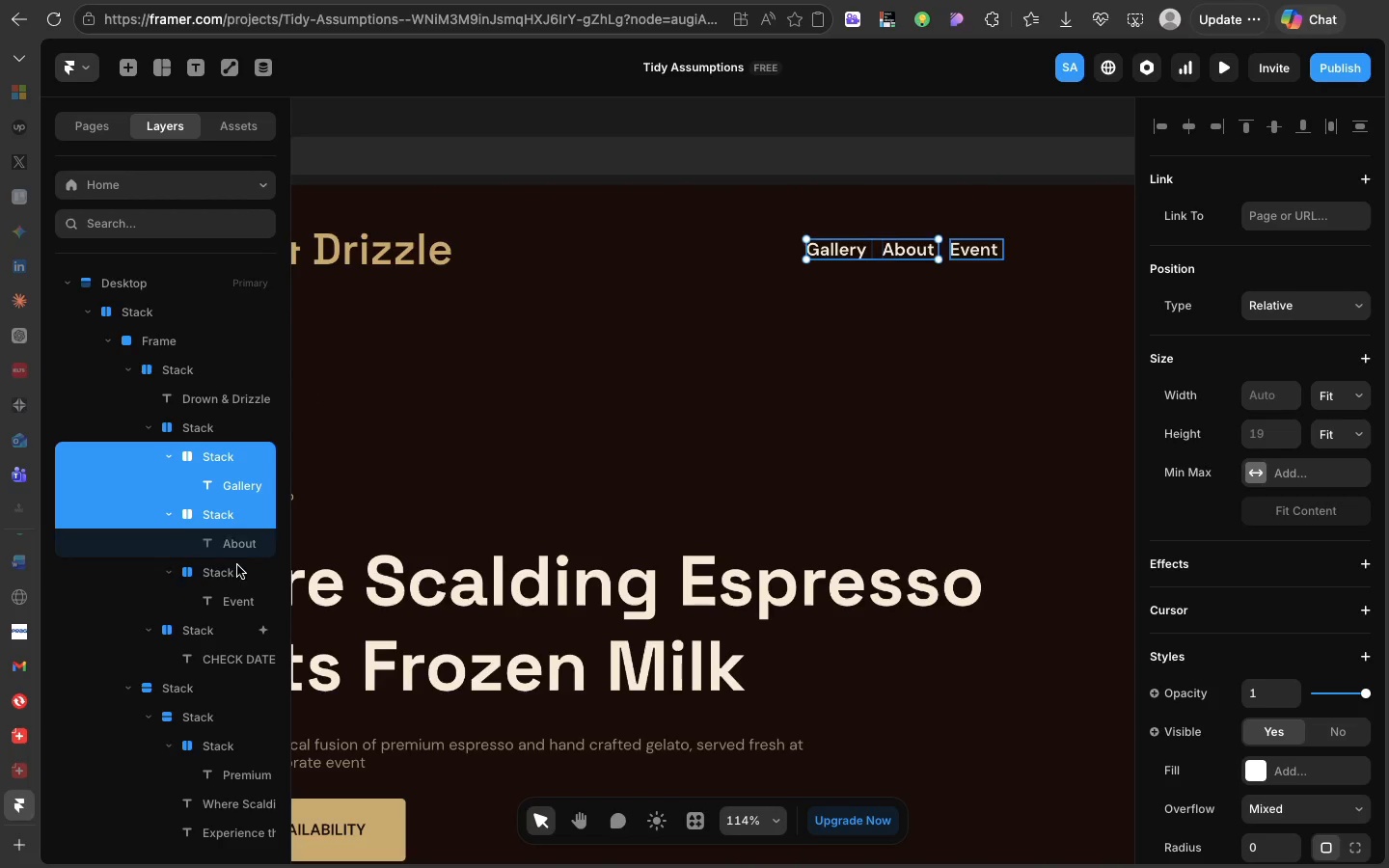 
left_click([237, 565])
 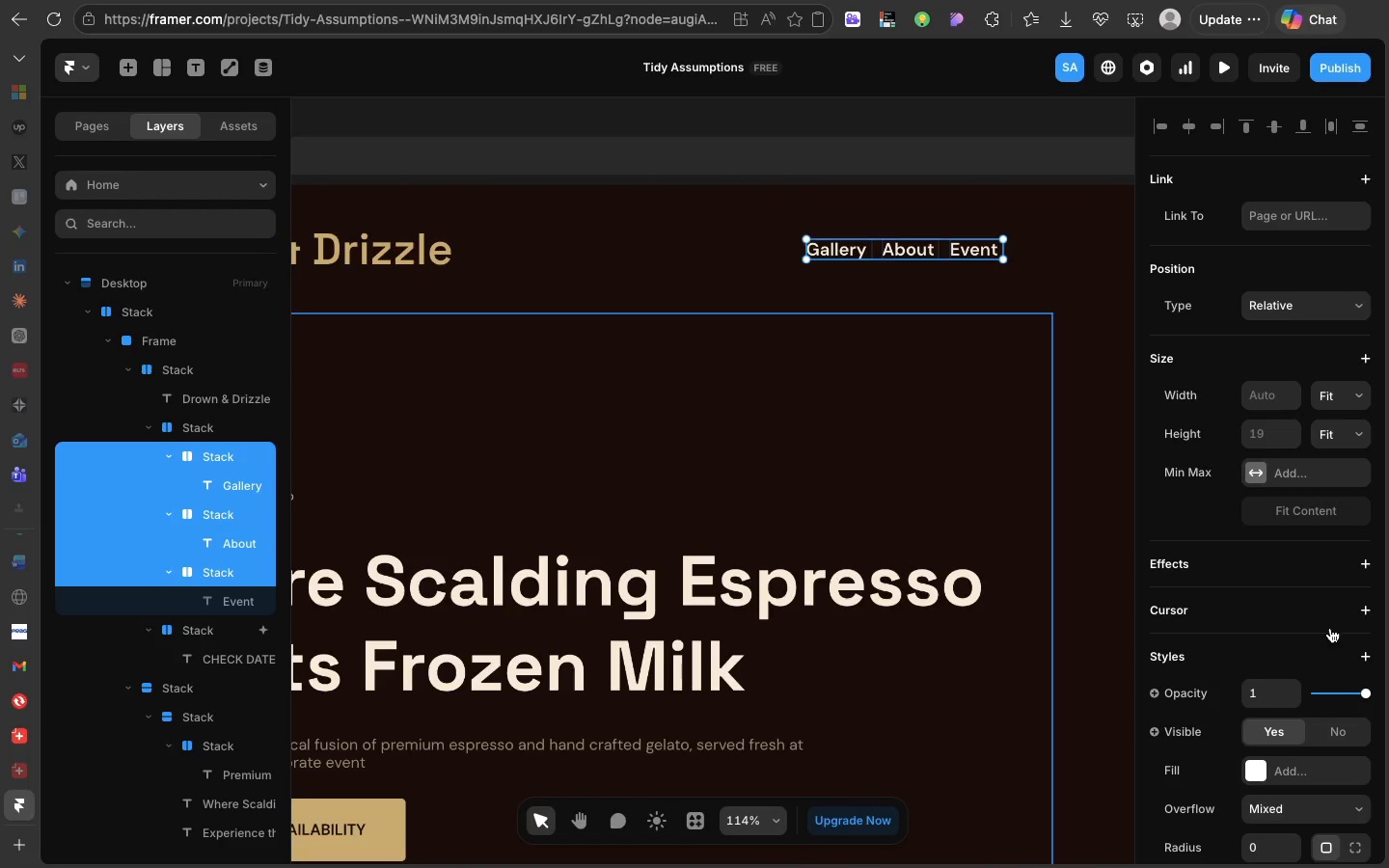 
scroll: coordinate [1272, 344], scroll_direction: down, amount: 110.0
 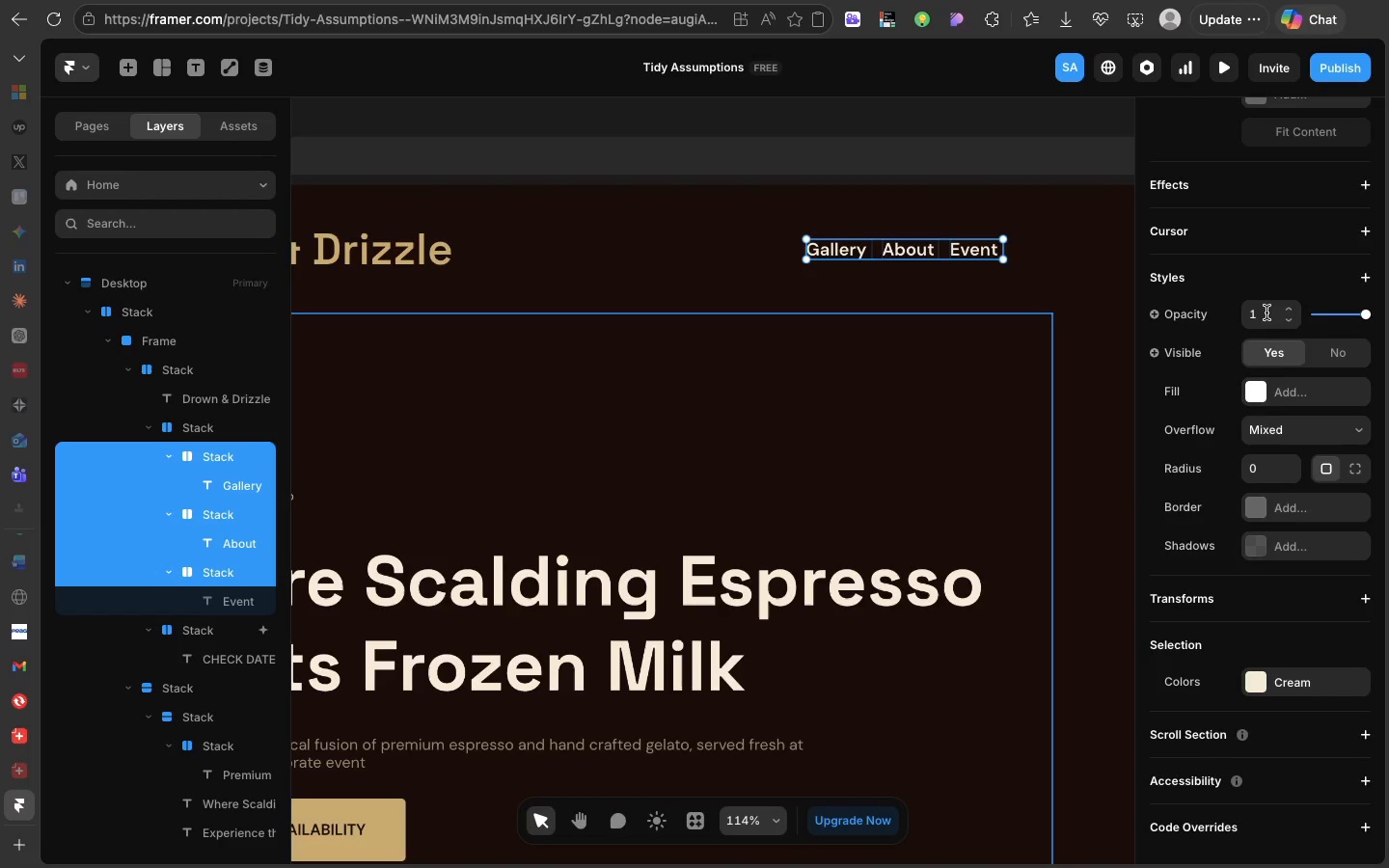 
scroll: coordinate [1260, 312], scroll_direction: up, amount: 229.0
 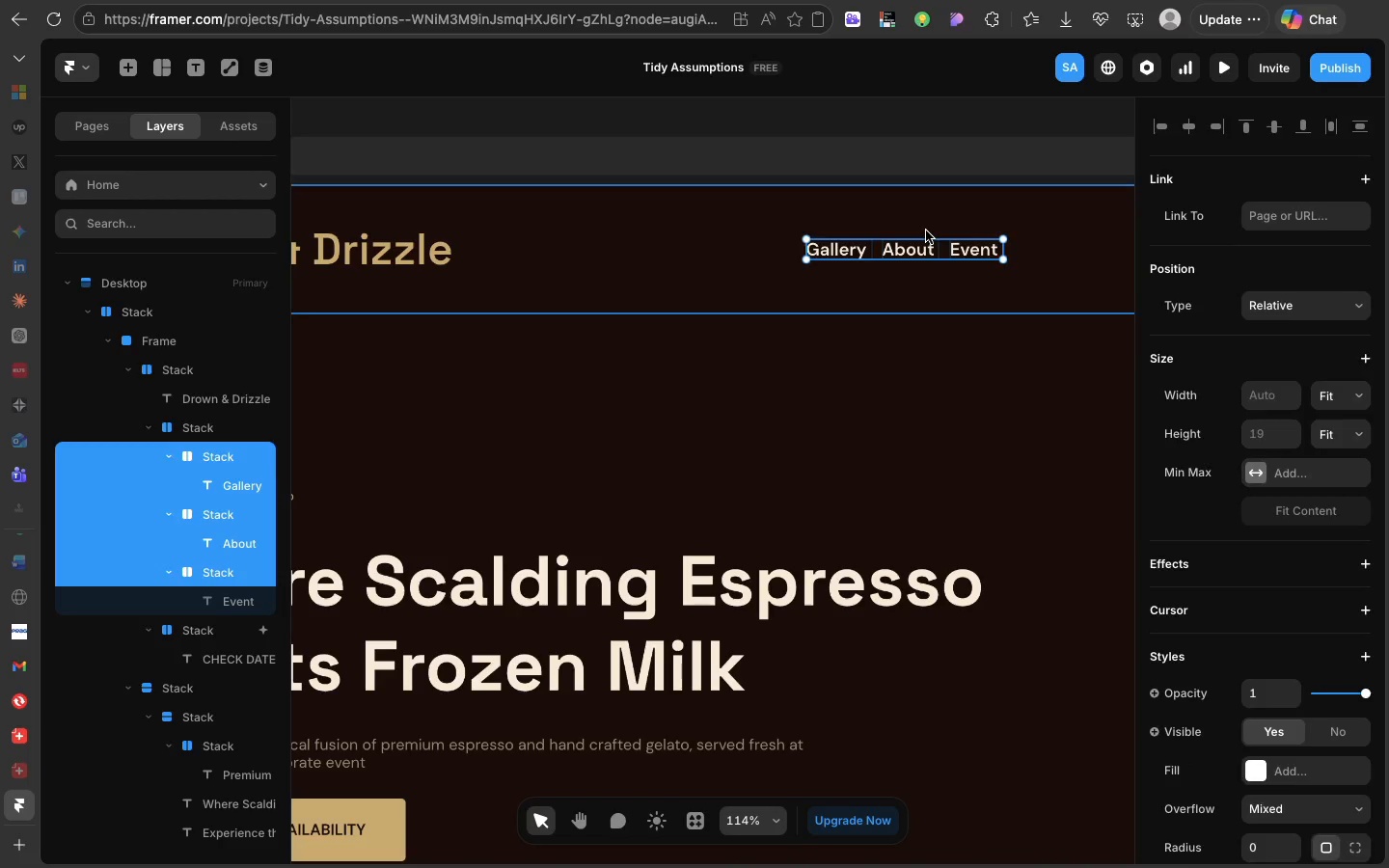 
left_click([926, 231])
 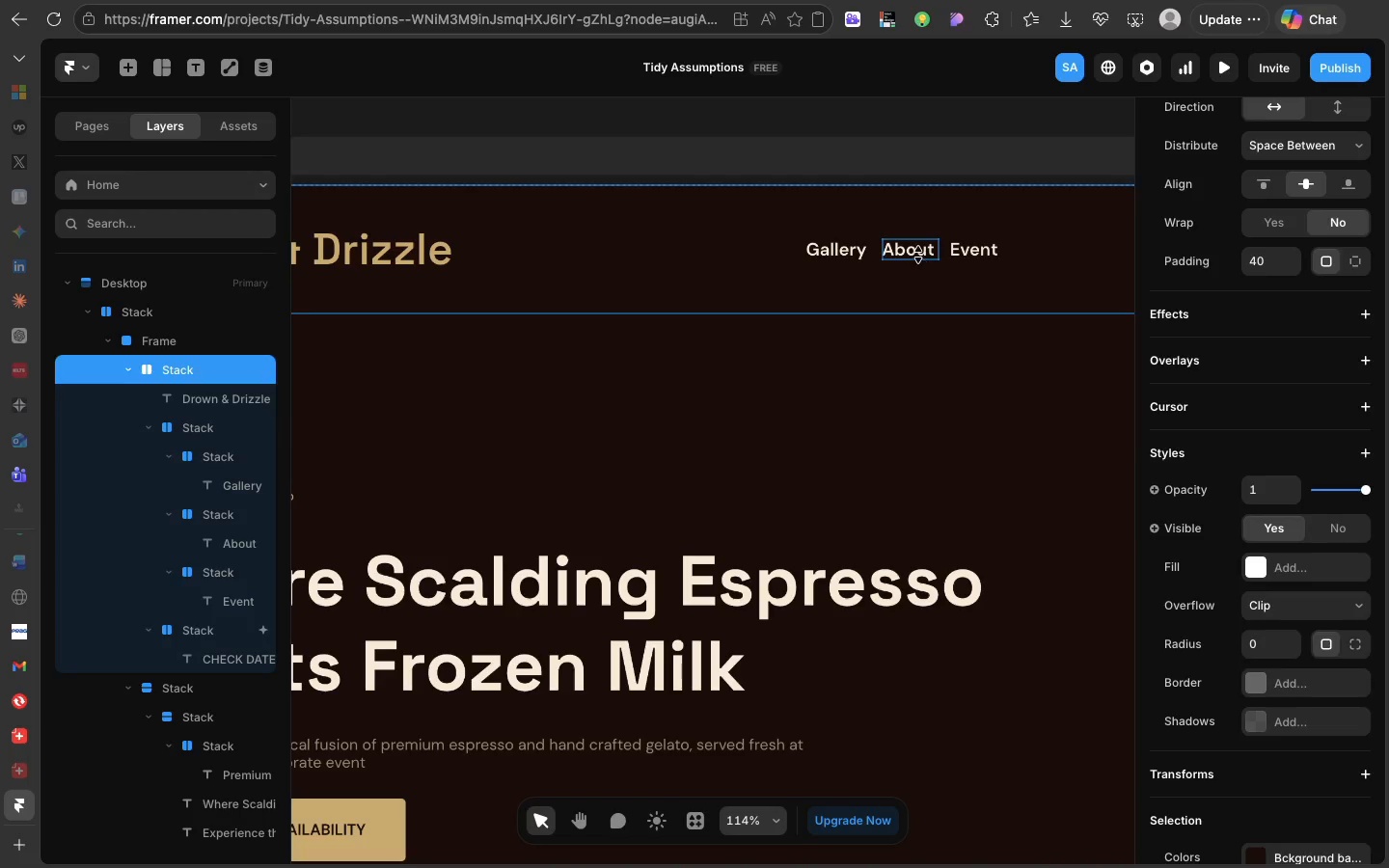 
left_click([918, 255])
 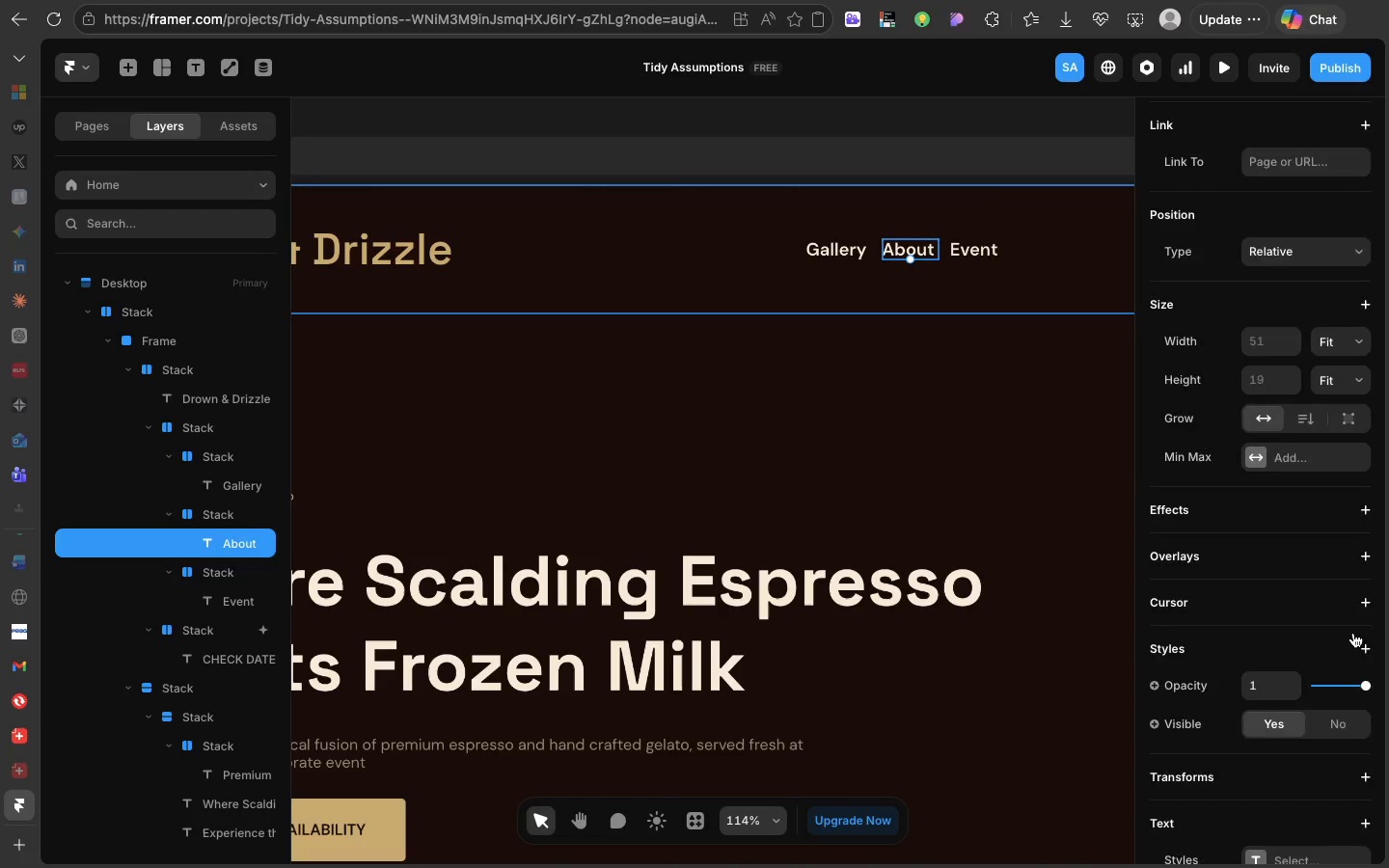 
scroll: coordinate [1348, 648], scroll_direction: down, amount: 130.0
 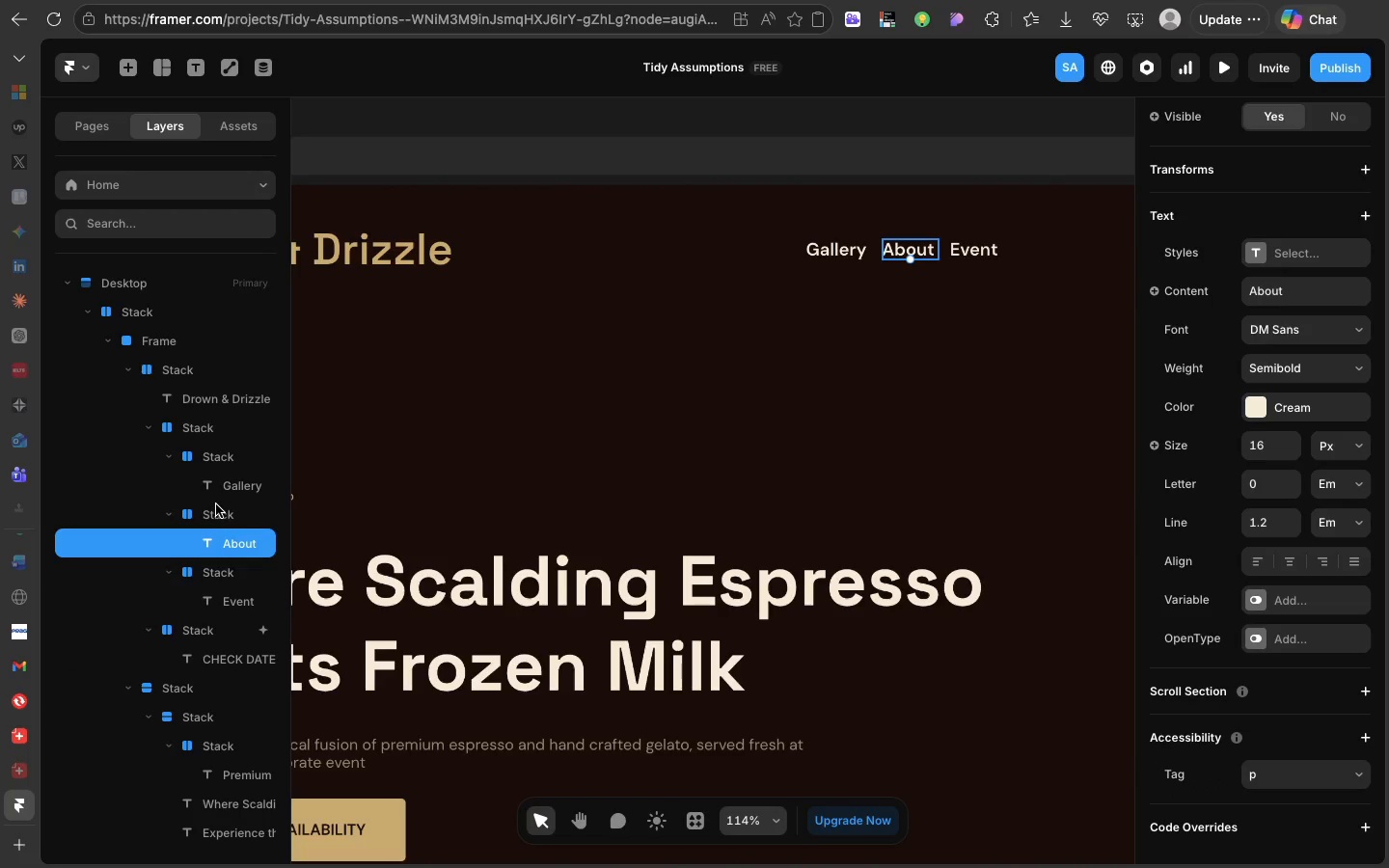 
left_click([216, 504])
 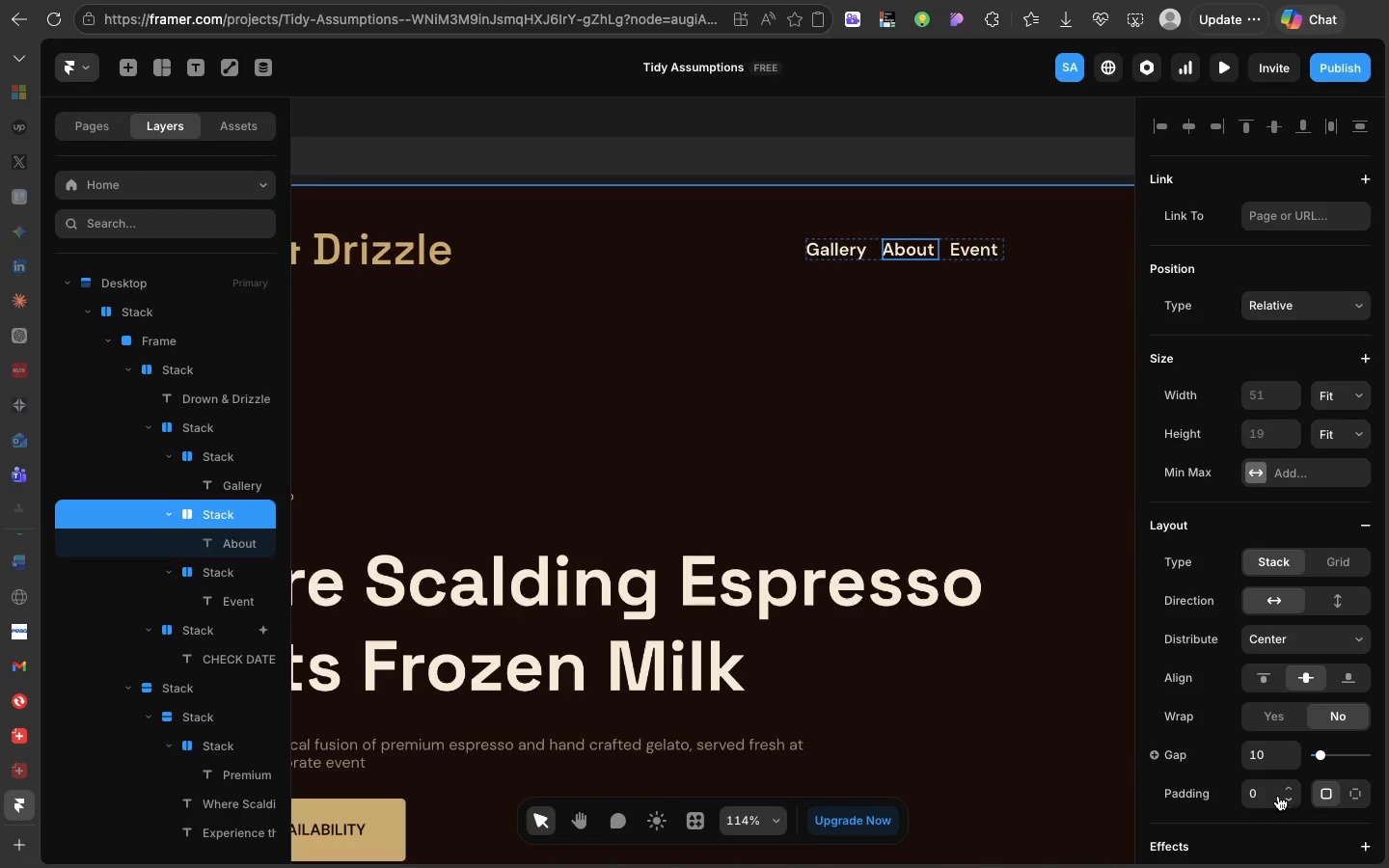 
left_click([1272, 794])
 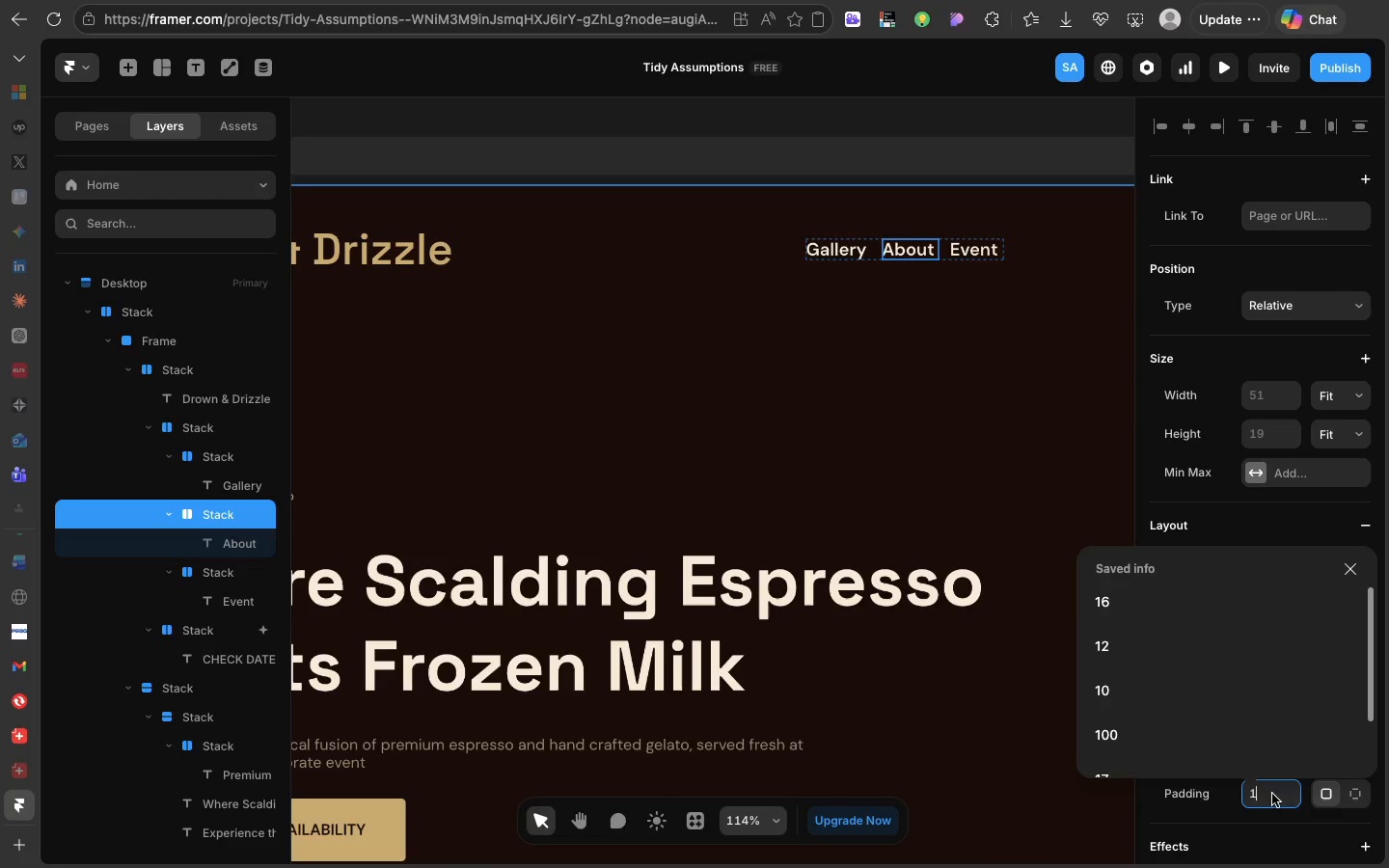 
type(12)
 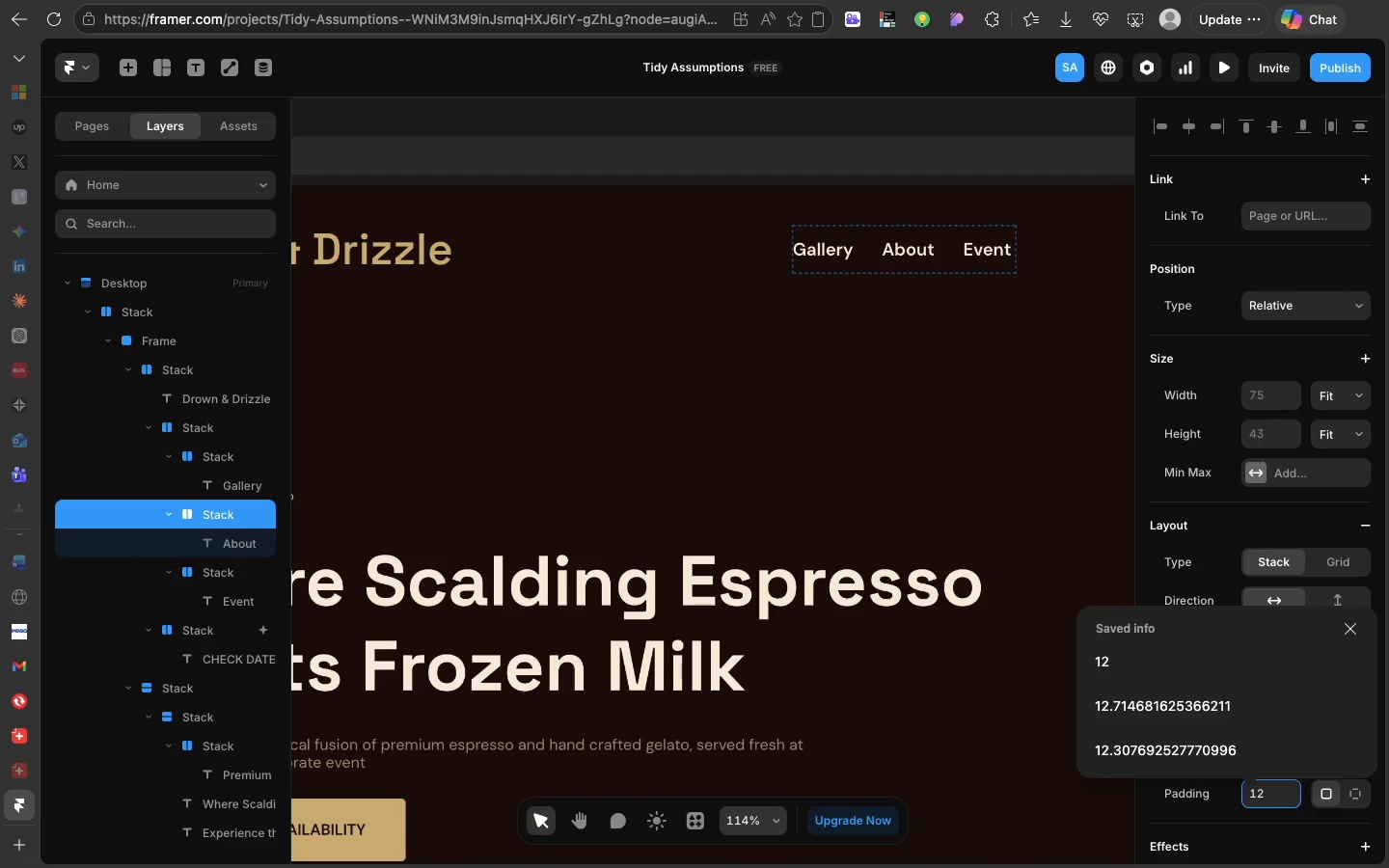 
key(Enter)
 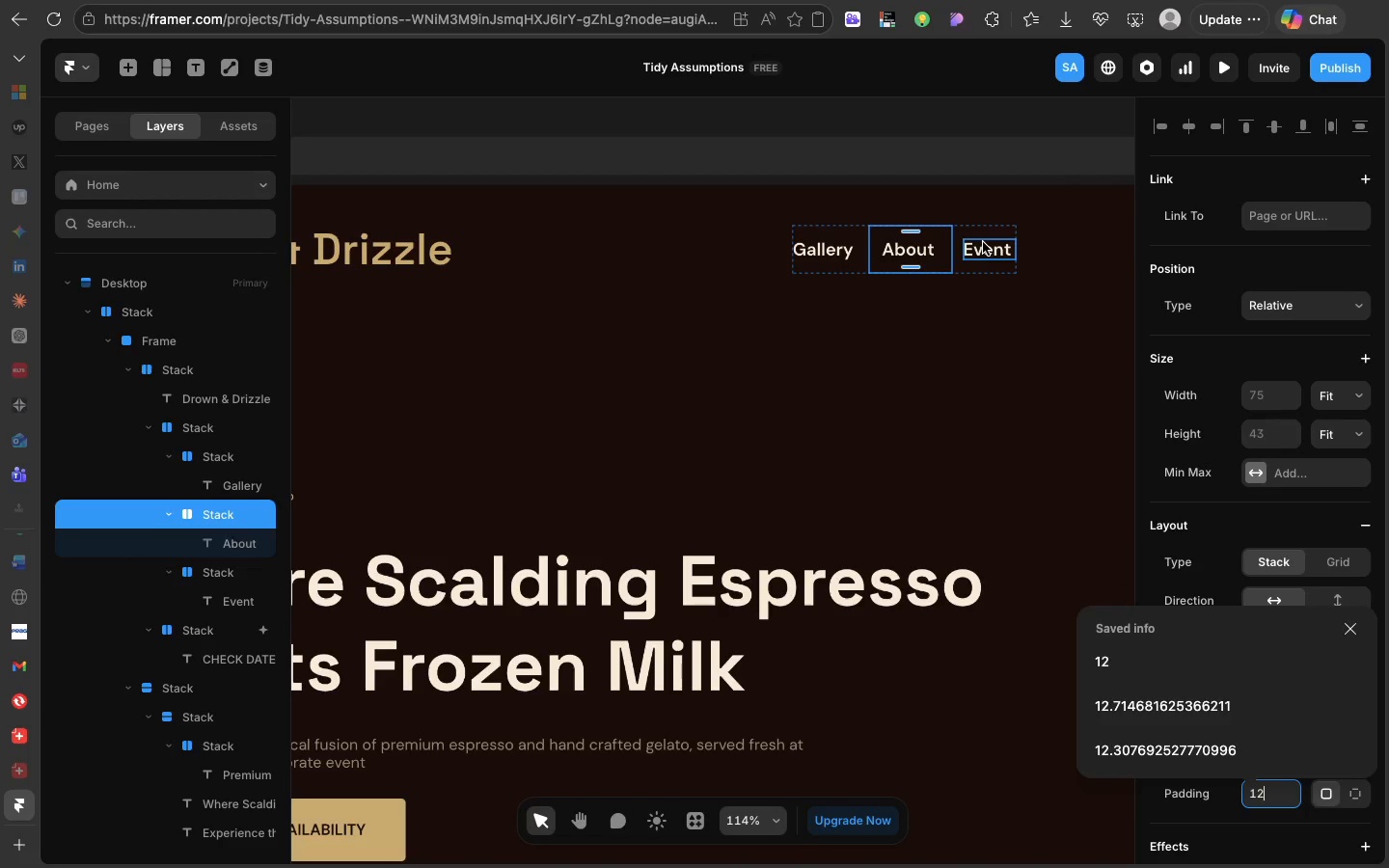 
left_click([983, 242])
 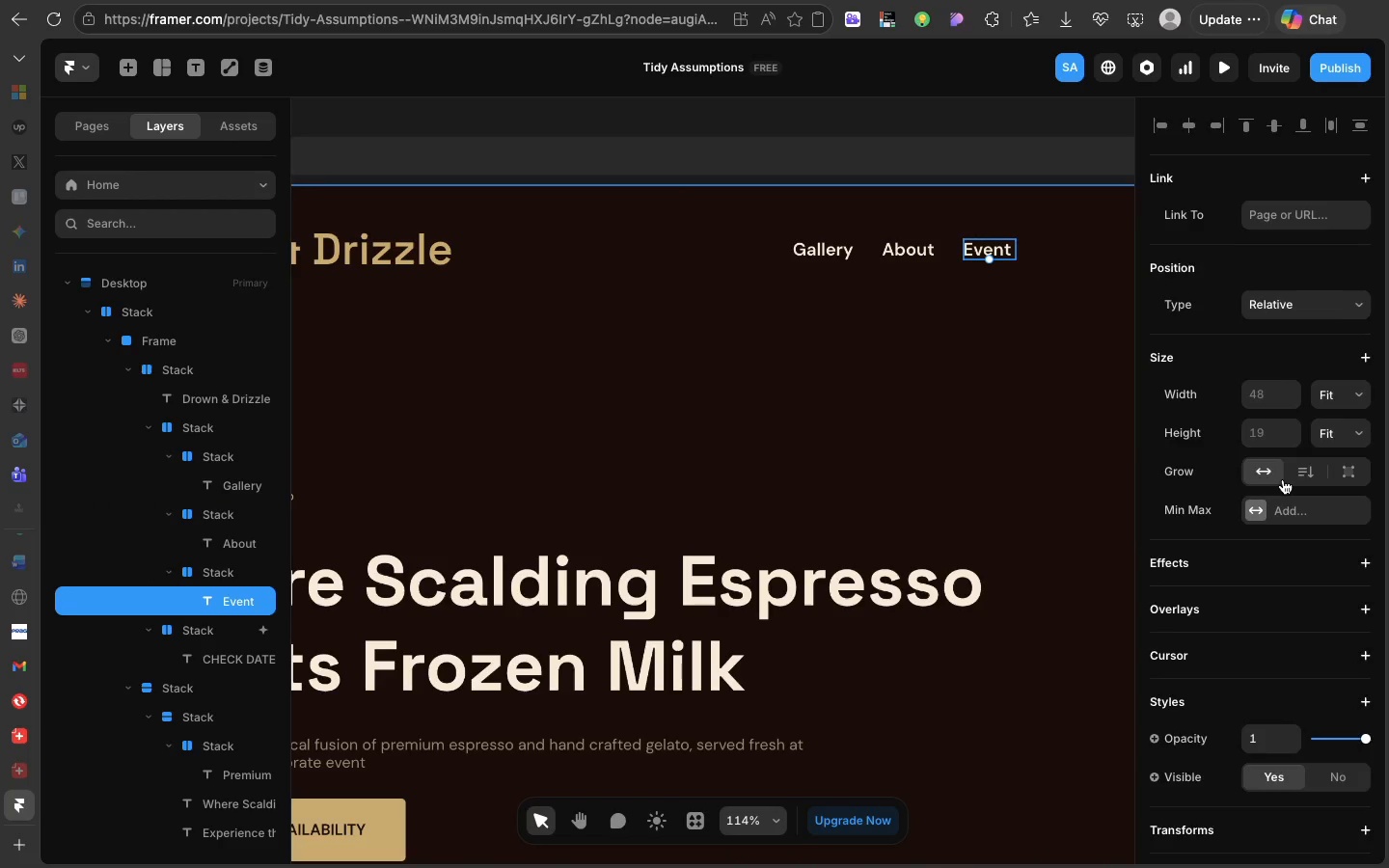 
scroll: coordinate [1283, 479], scroll_direction: down, amount: 102.0
 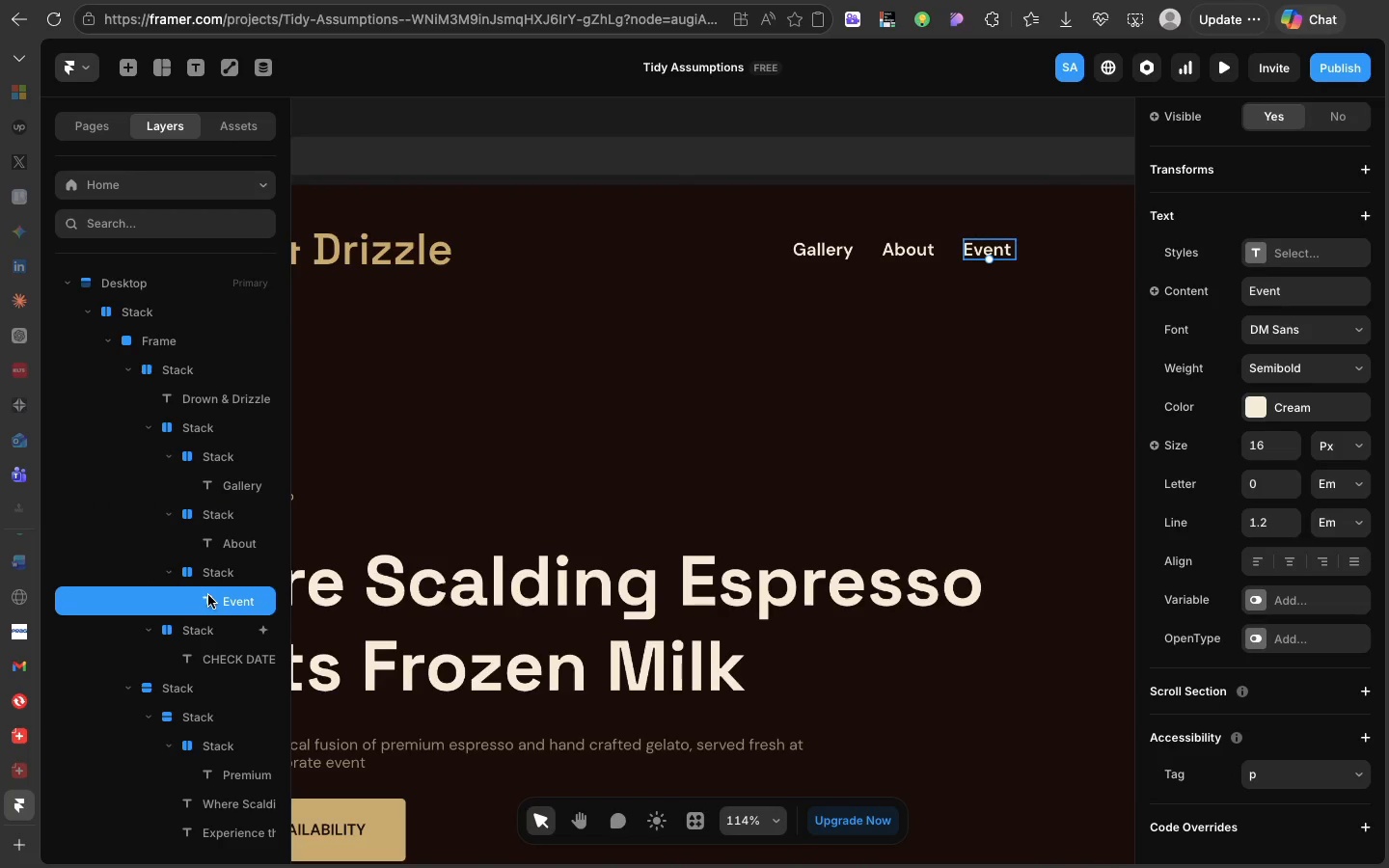 
left_click([211, 568])
 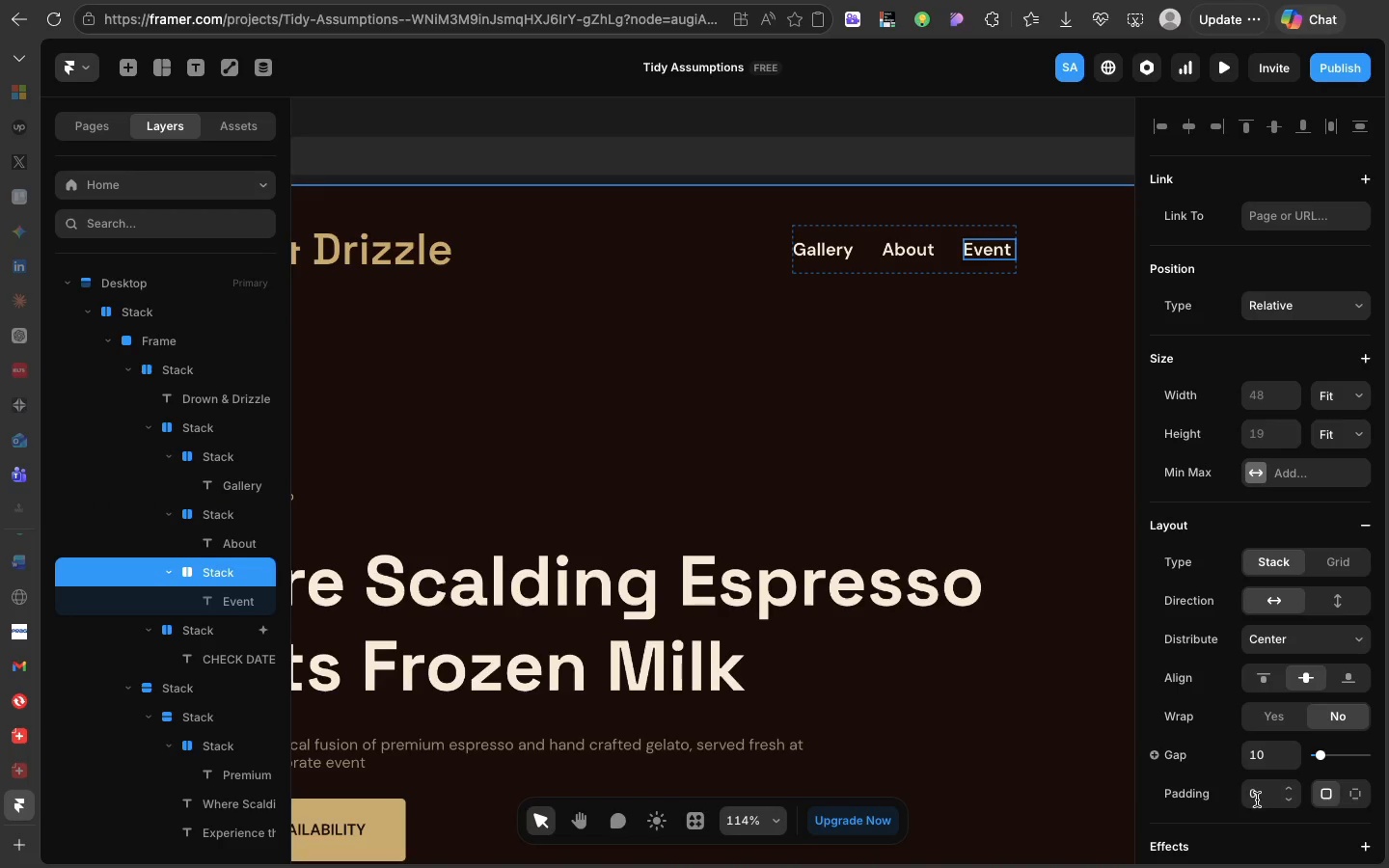 
left_click([1257, 800])
 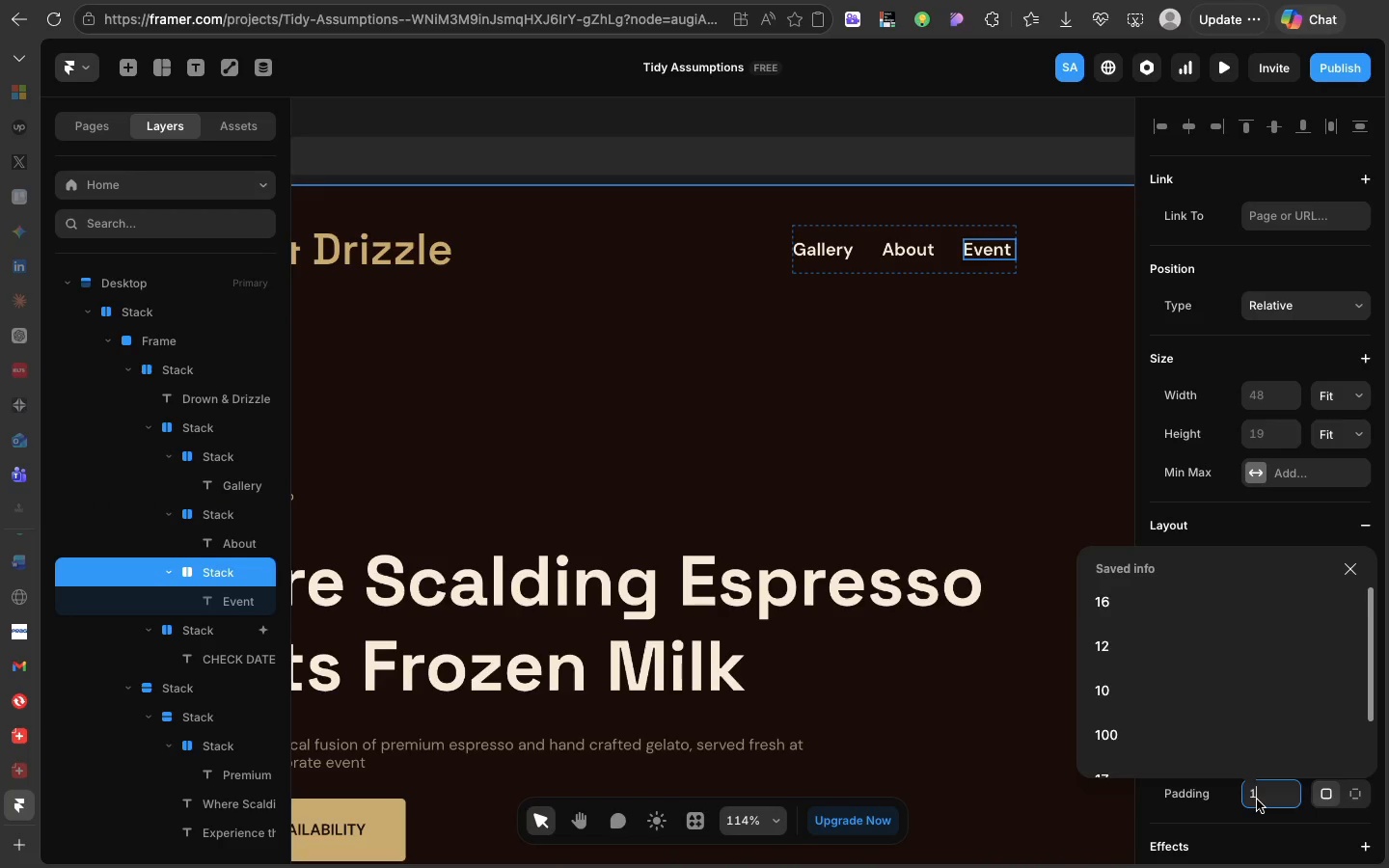 
type(12)
 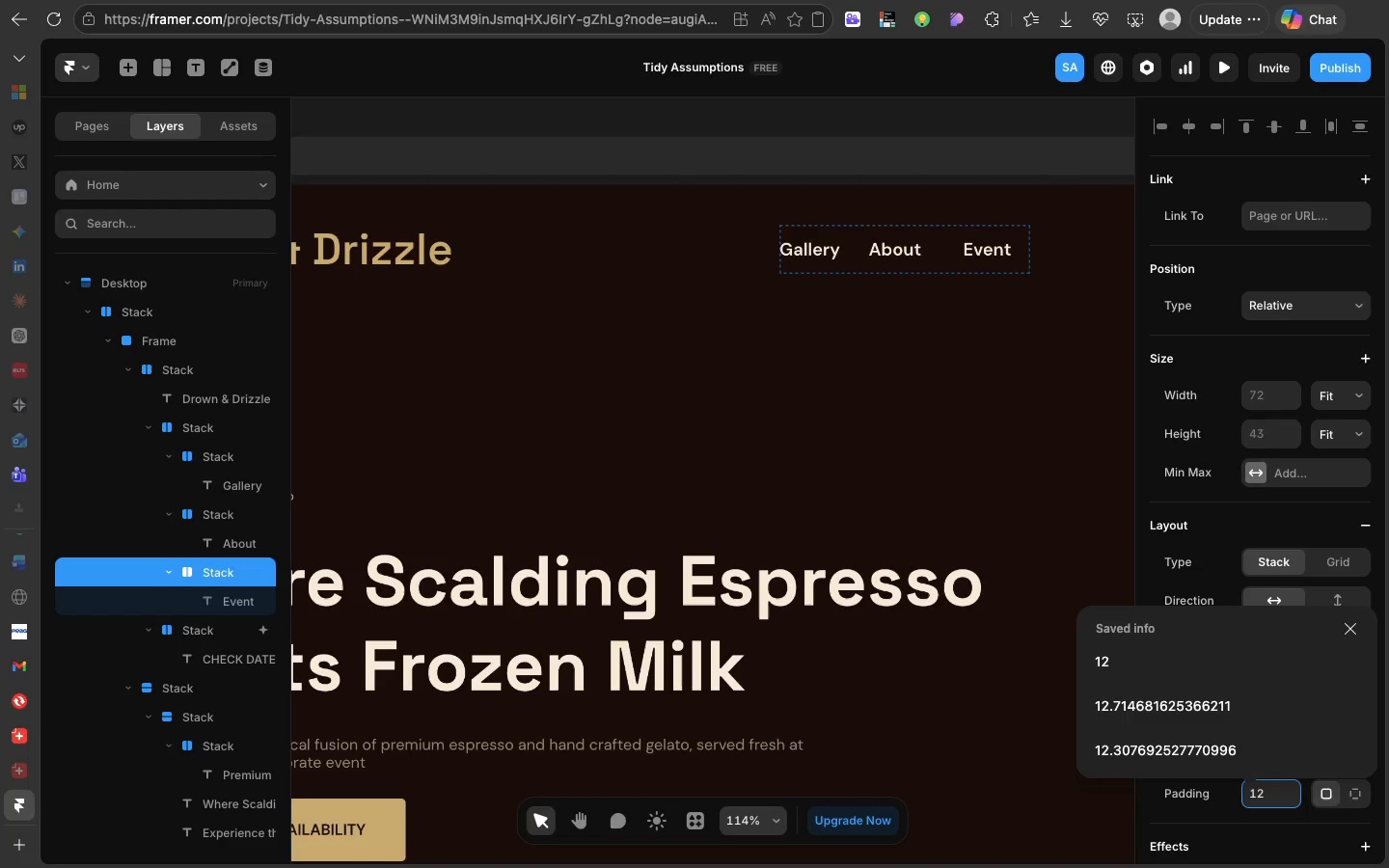 
key(Enter)
 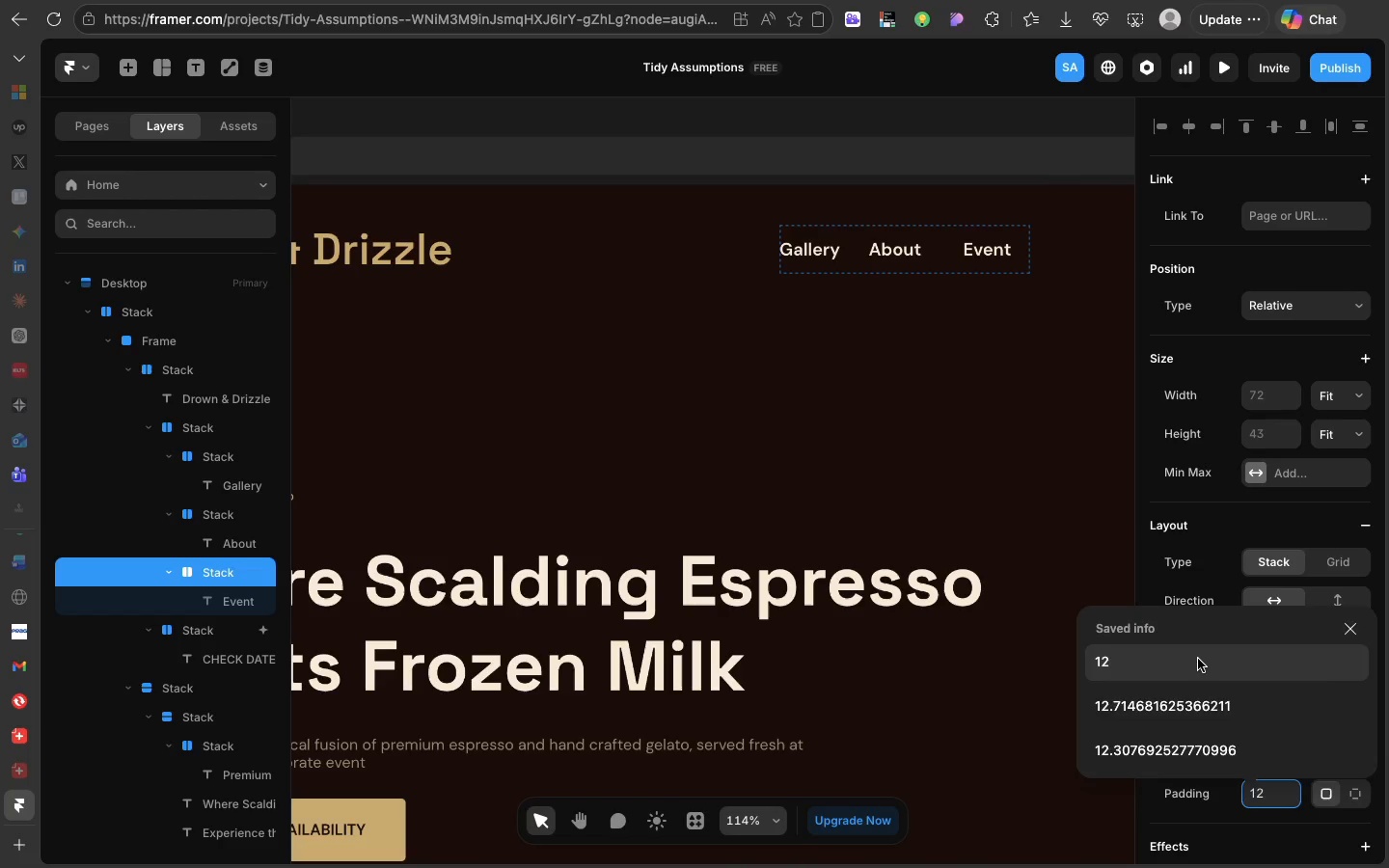 
left_click([1198, 659])
 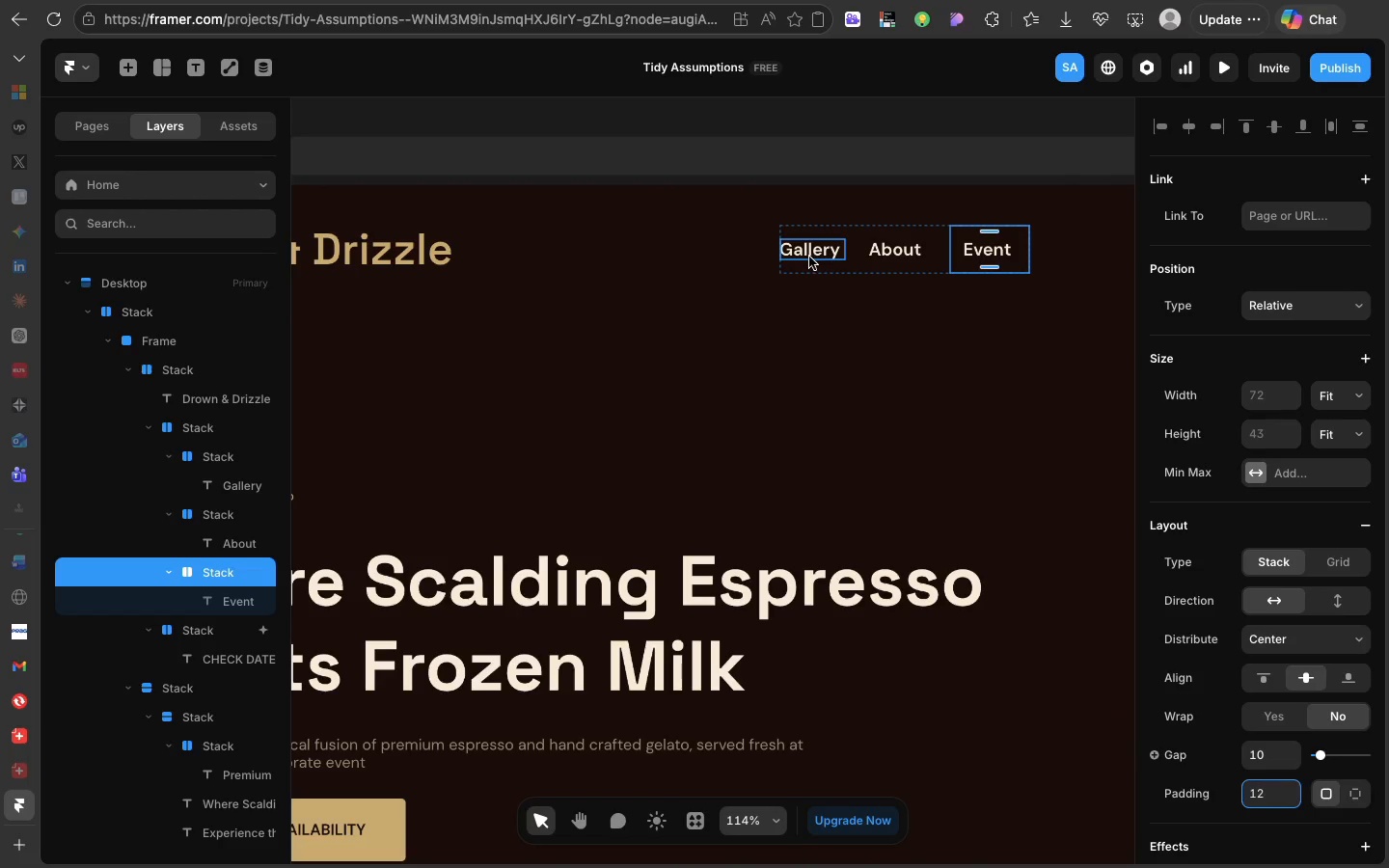 
left_click([809, 256])
 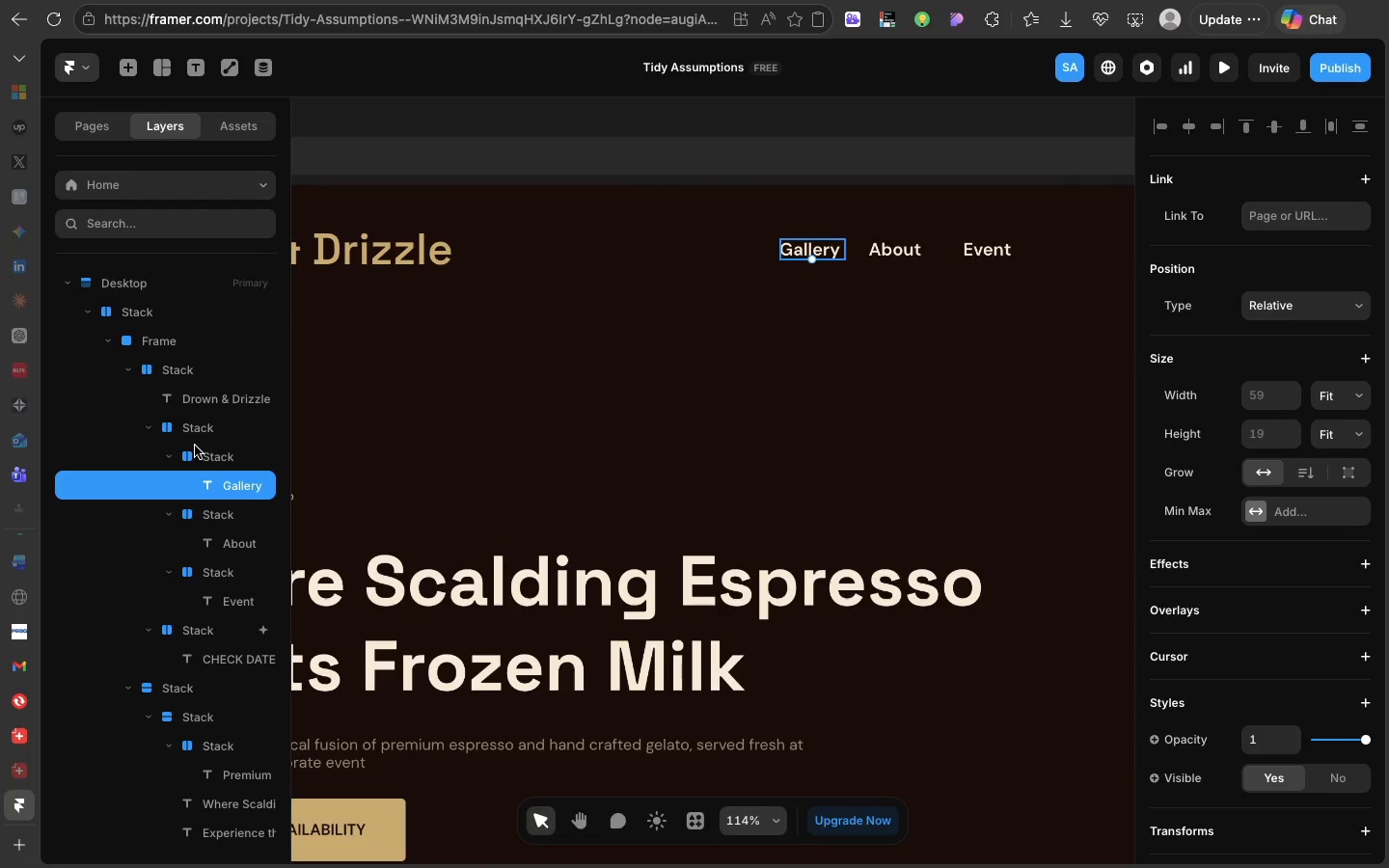 
left_click([195, 446])
 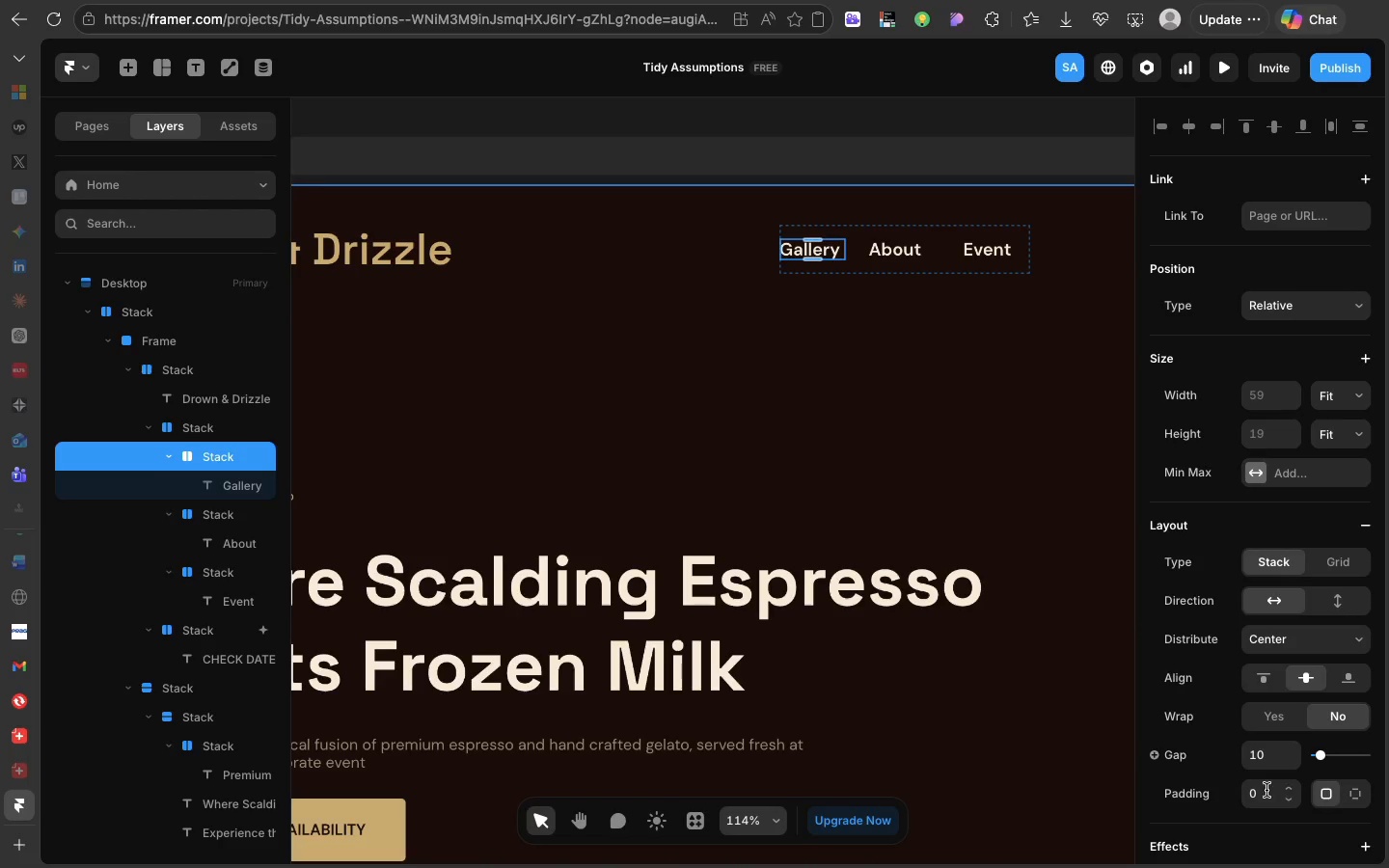 
left_click([1266, 791])
 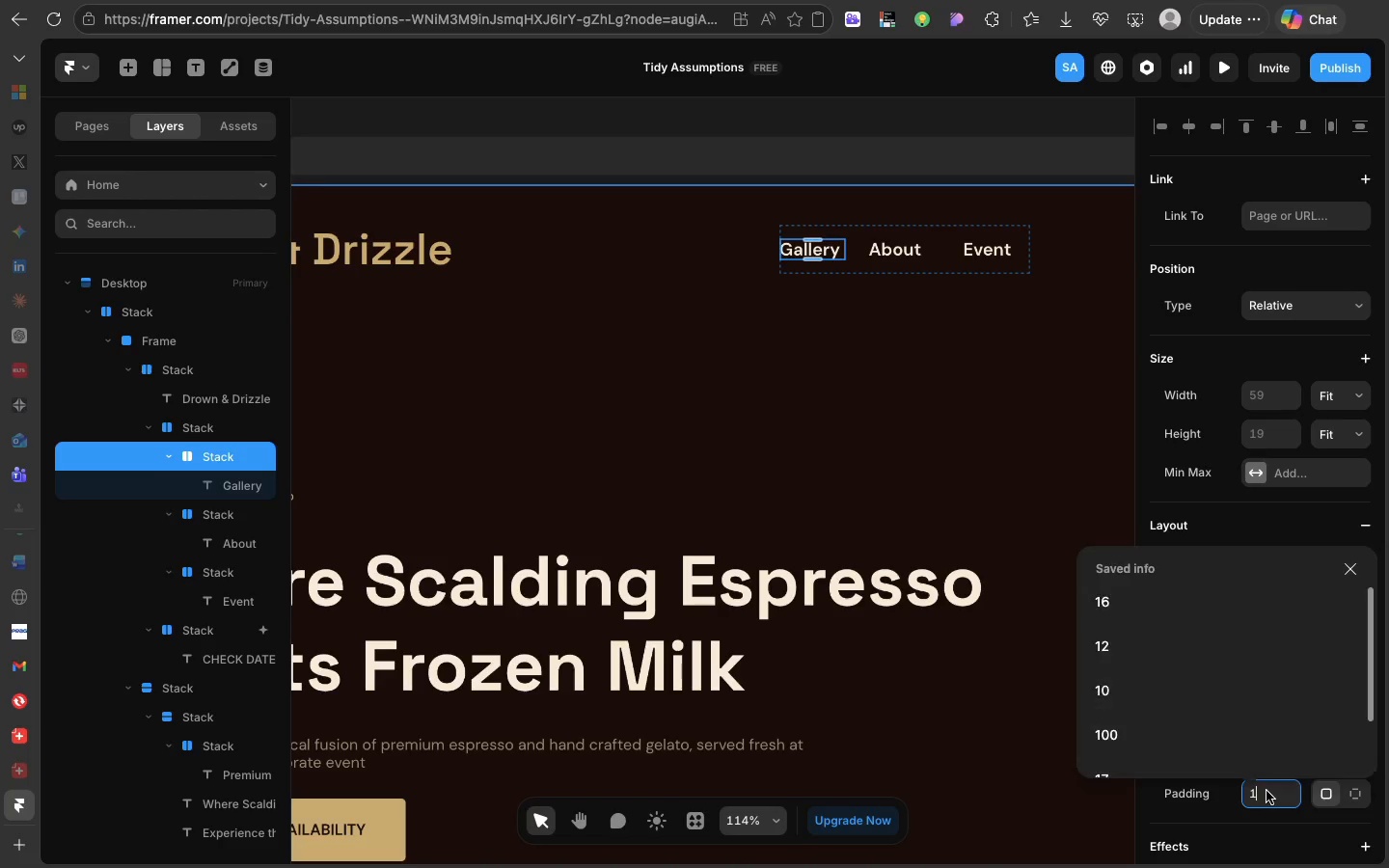 
type(12)
 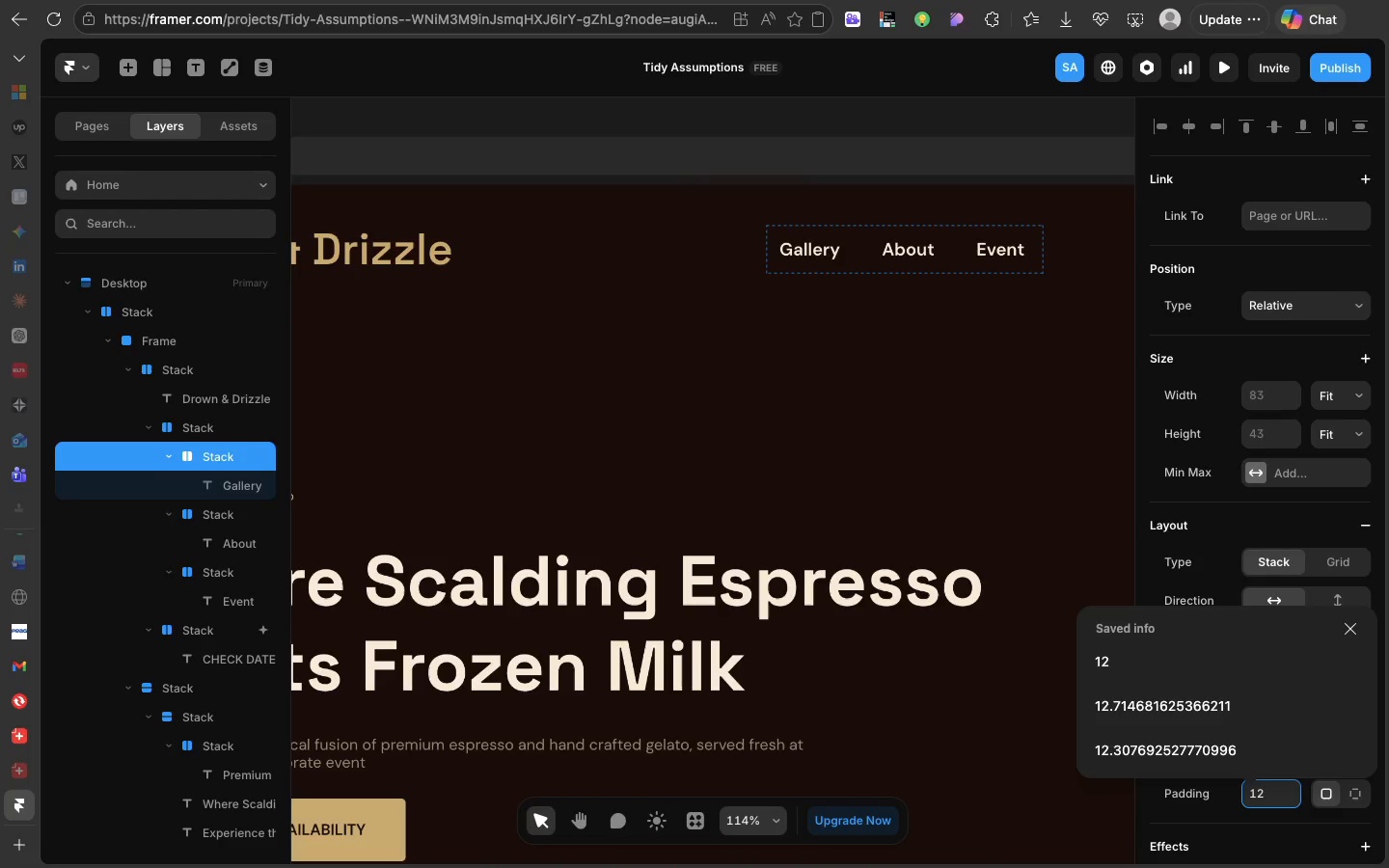 
key(Enter)
 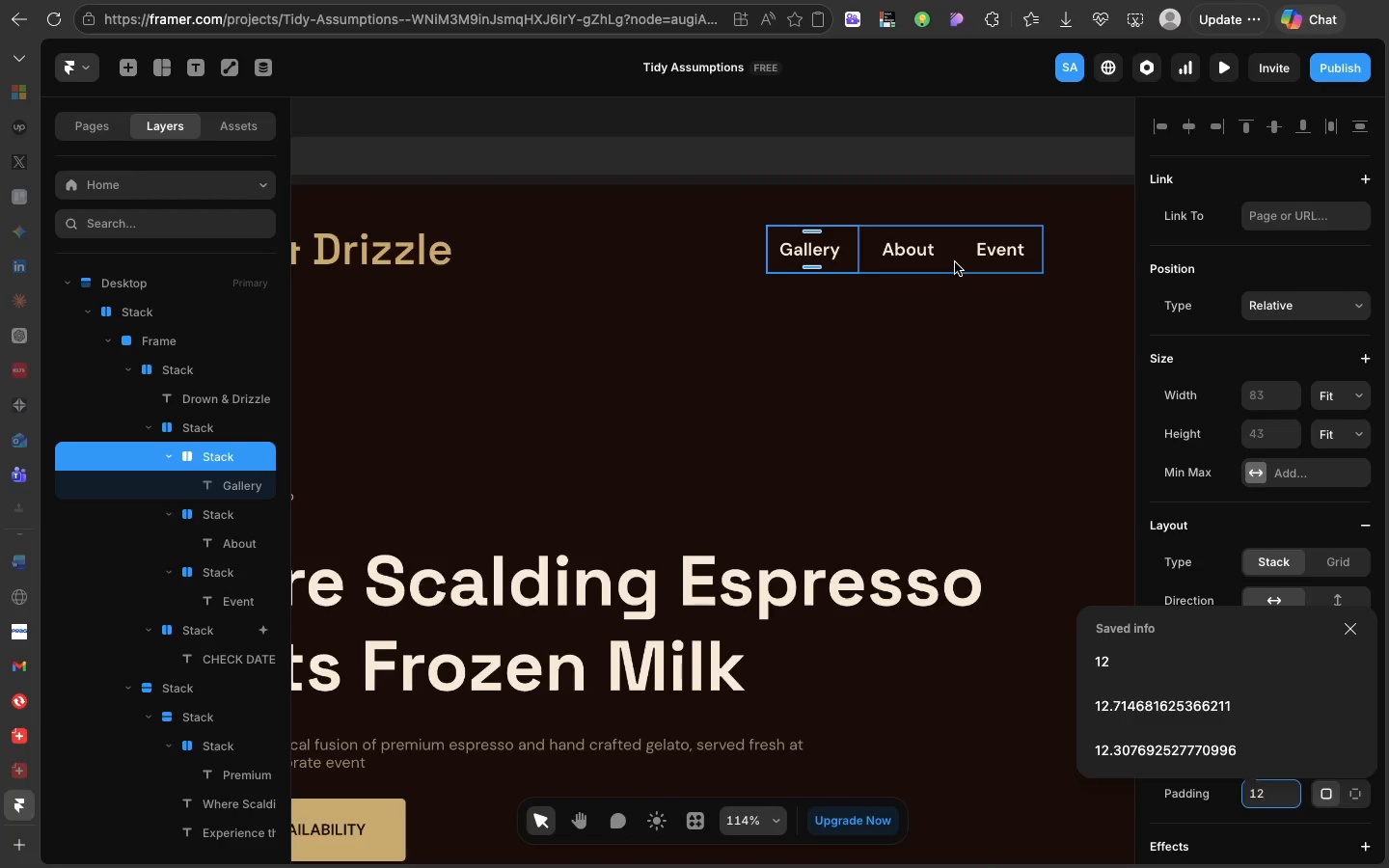 
left_click([955, 262])
 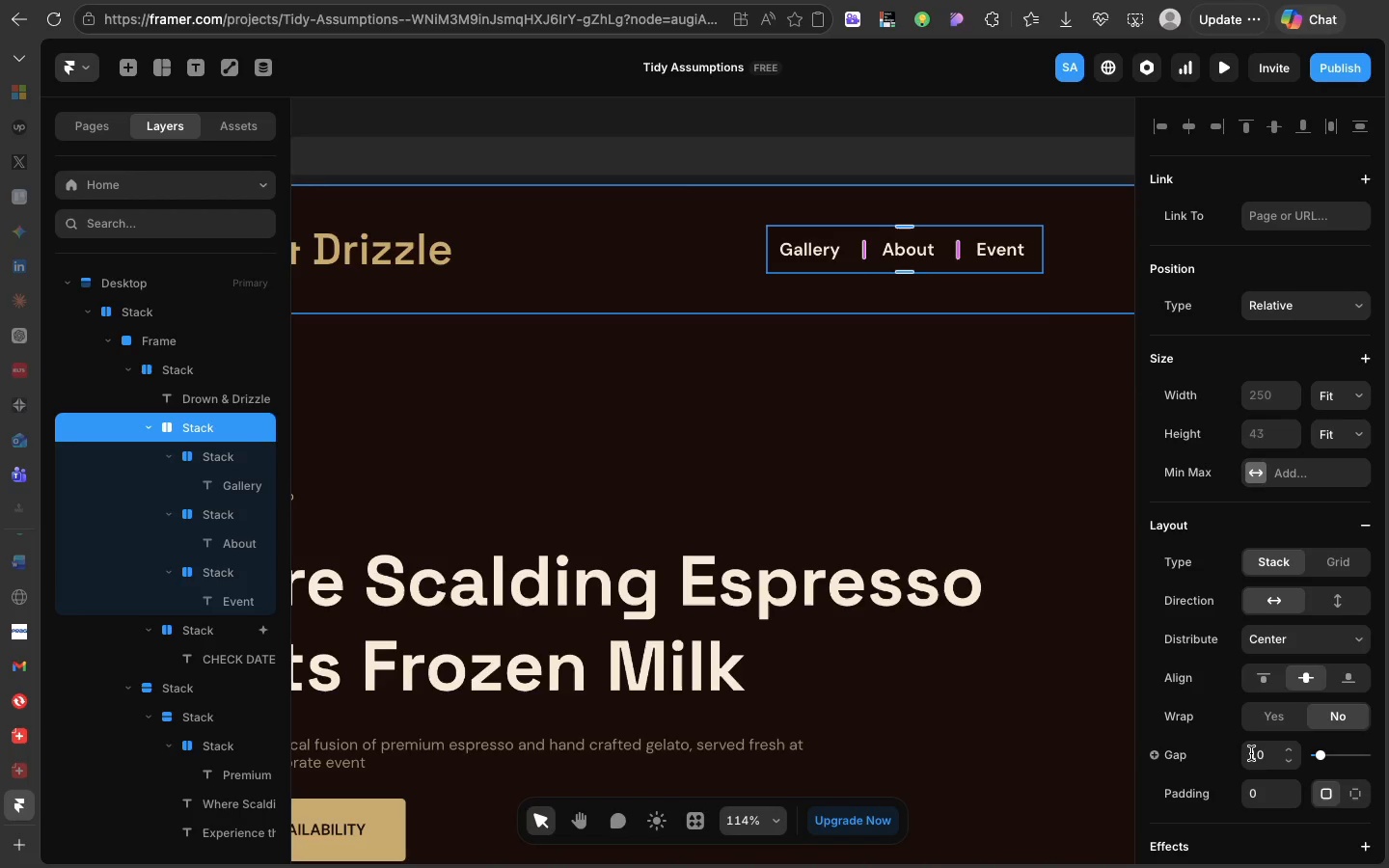 
left_click([1251, 753])
 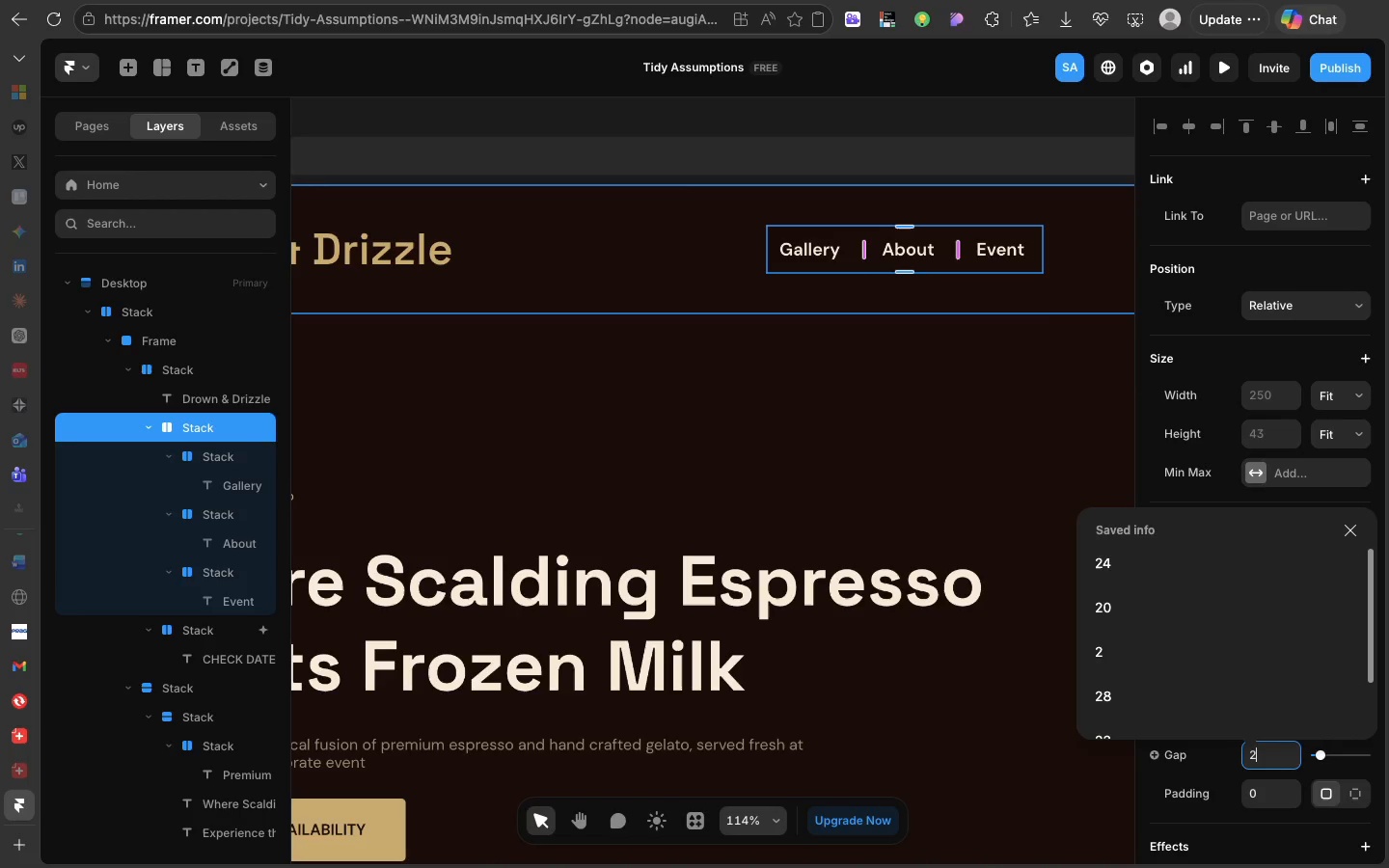 
type(20)
 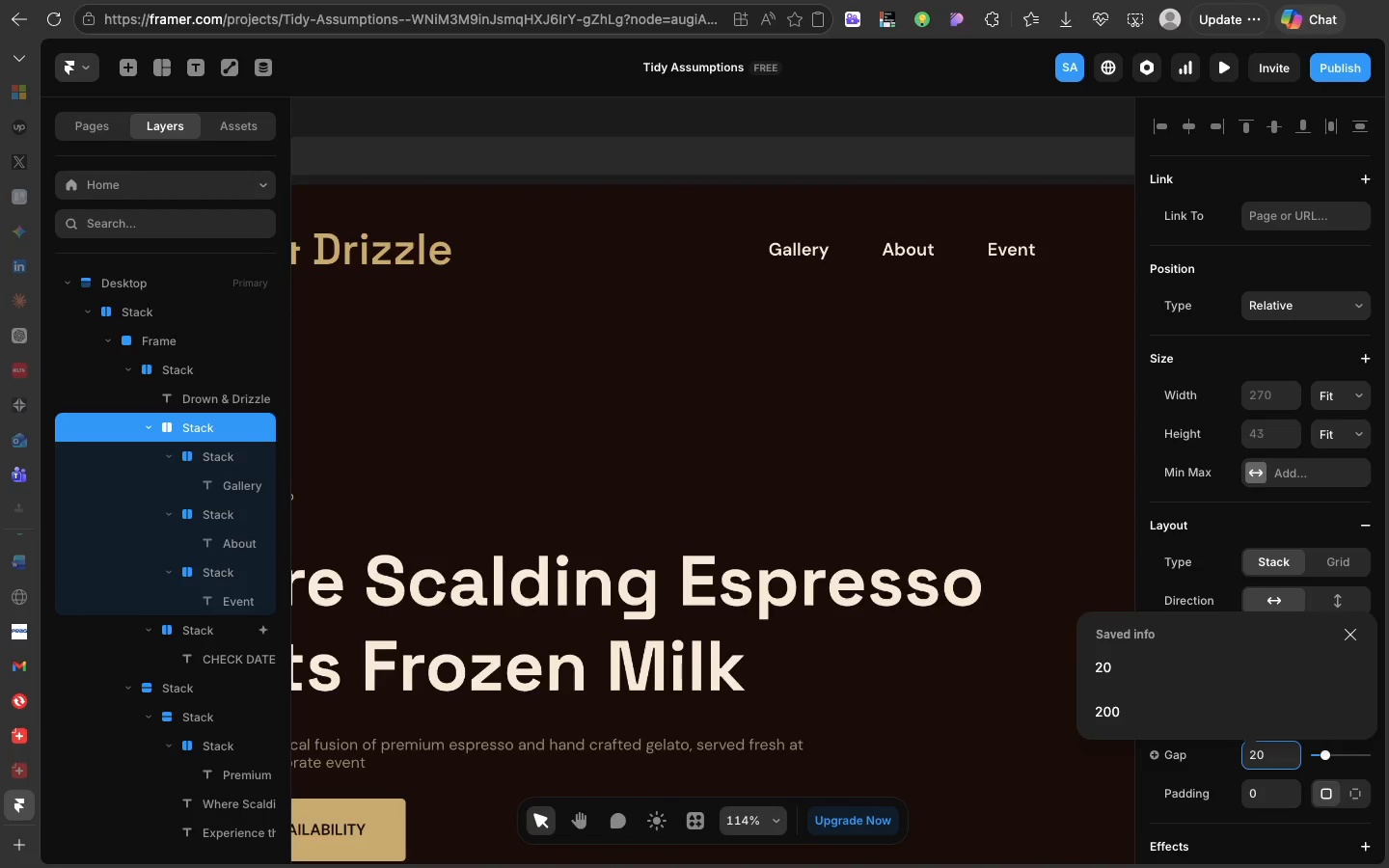 
key(Enter)
 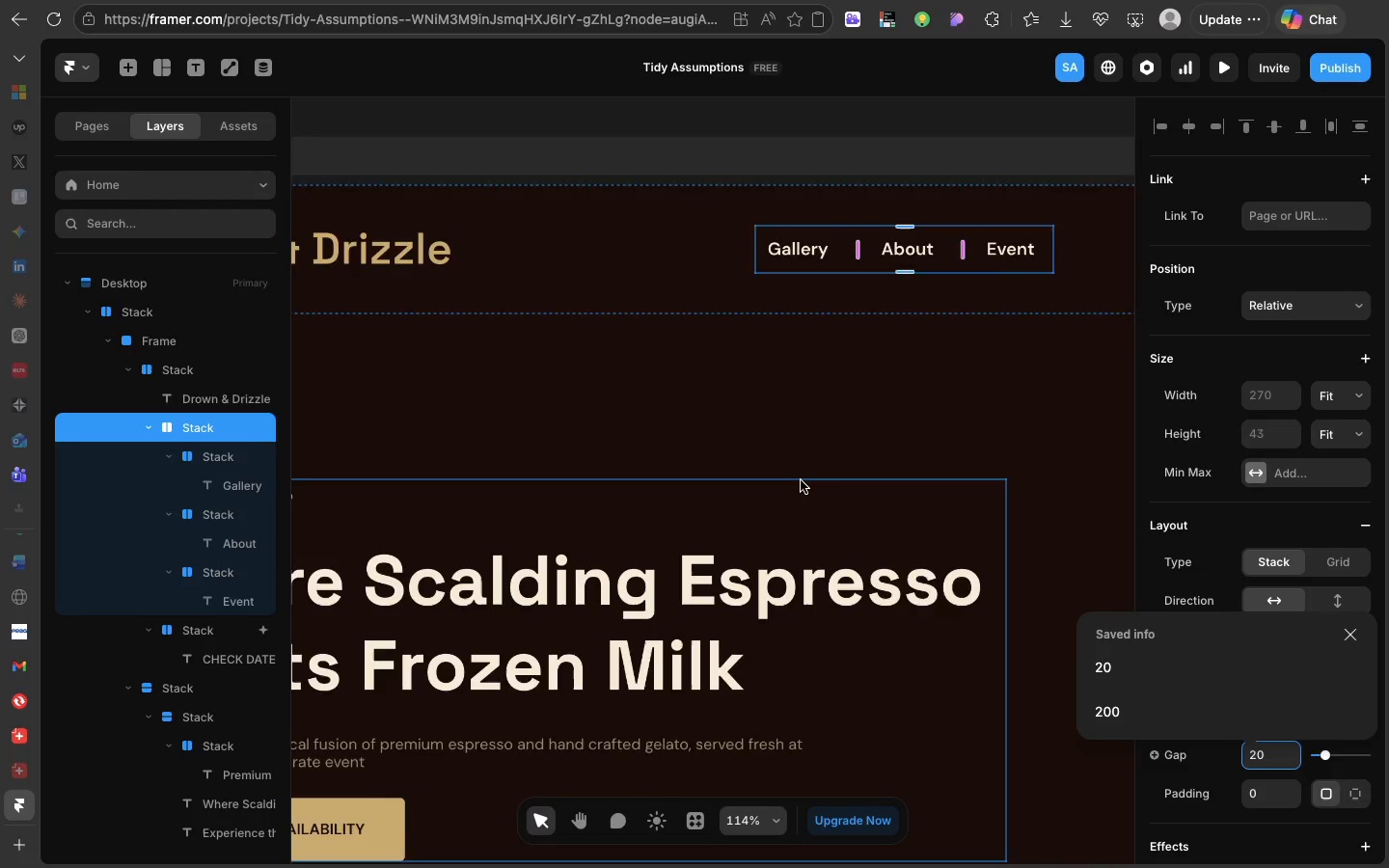 
scroll: coordinate [801, 480], scroll_direction: down, amount: 33.0
 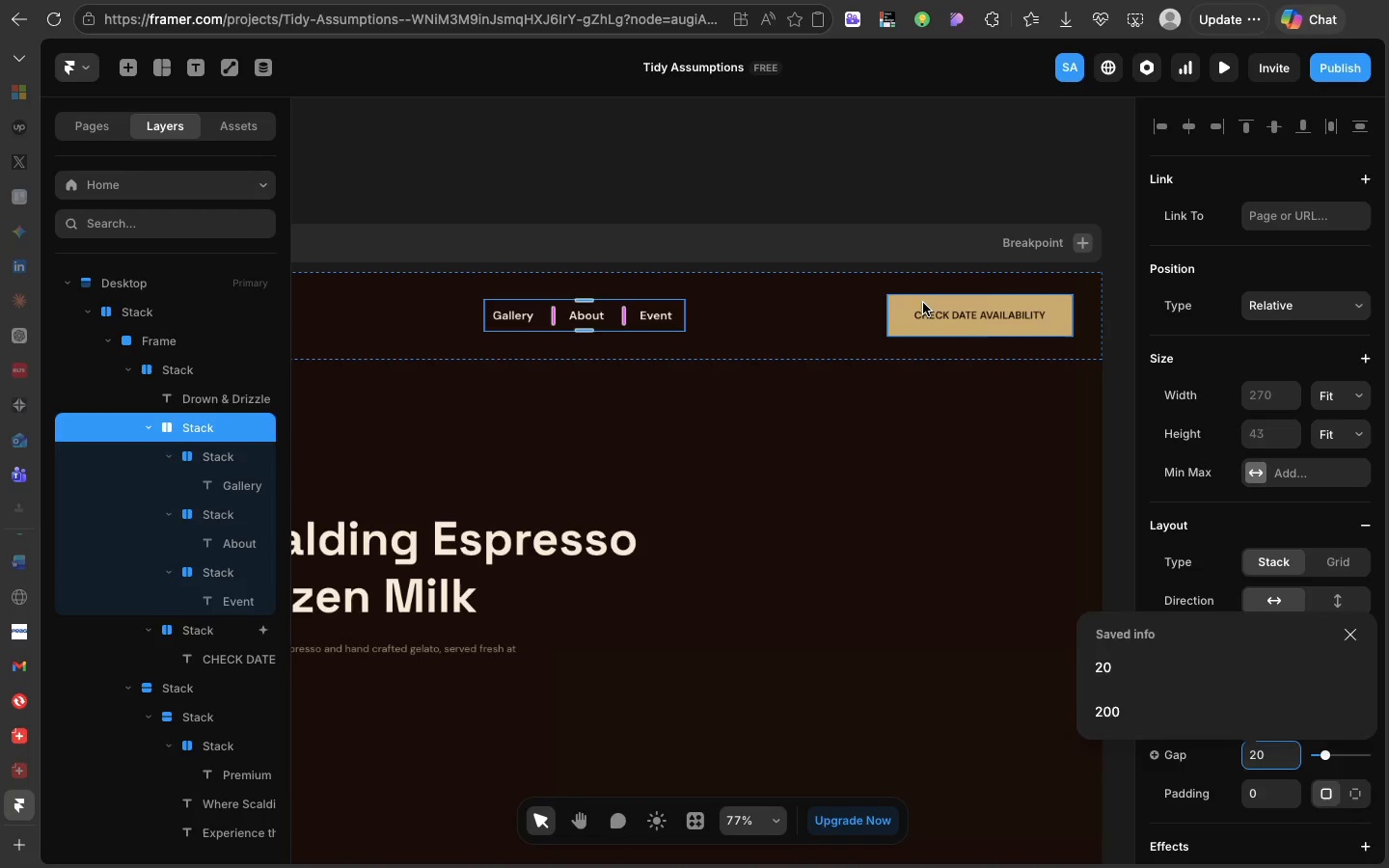 
left_click([923, 303])
 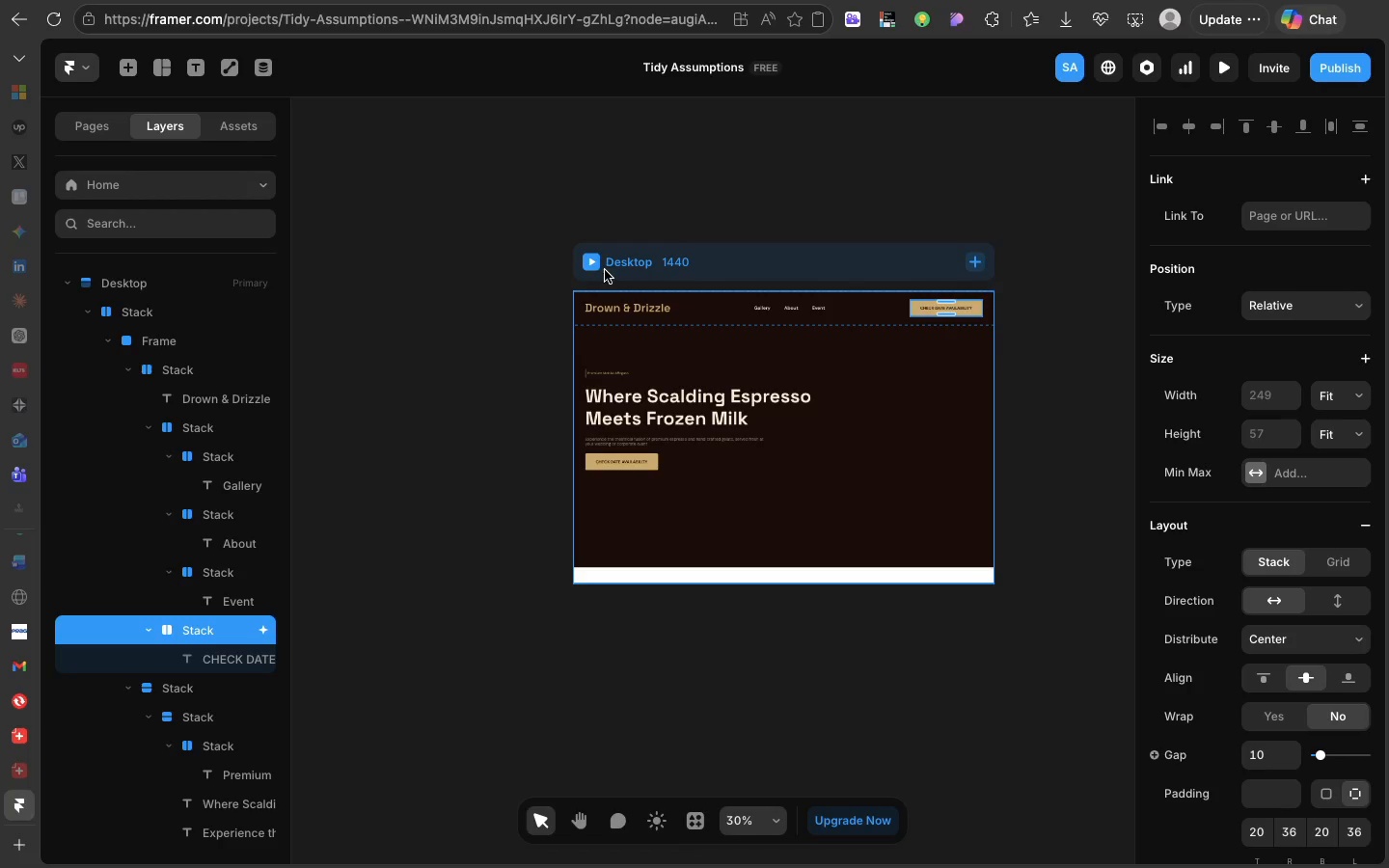 
left_click([601, 267])
 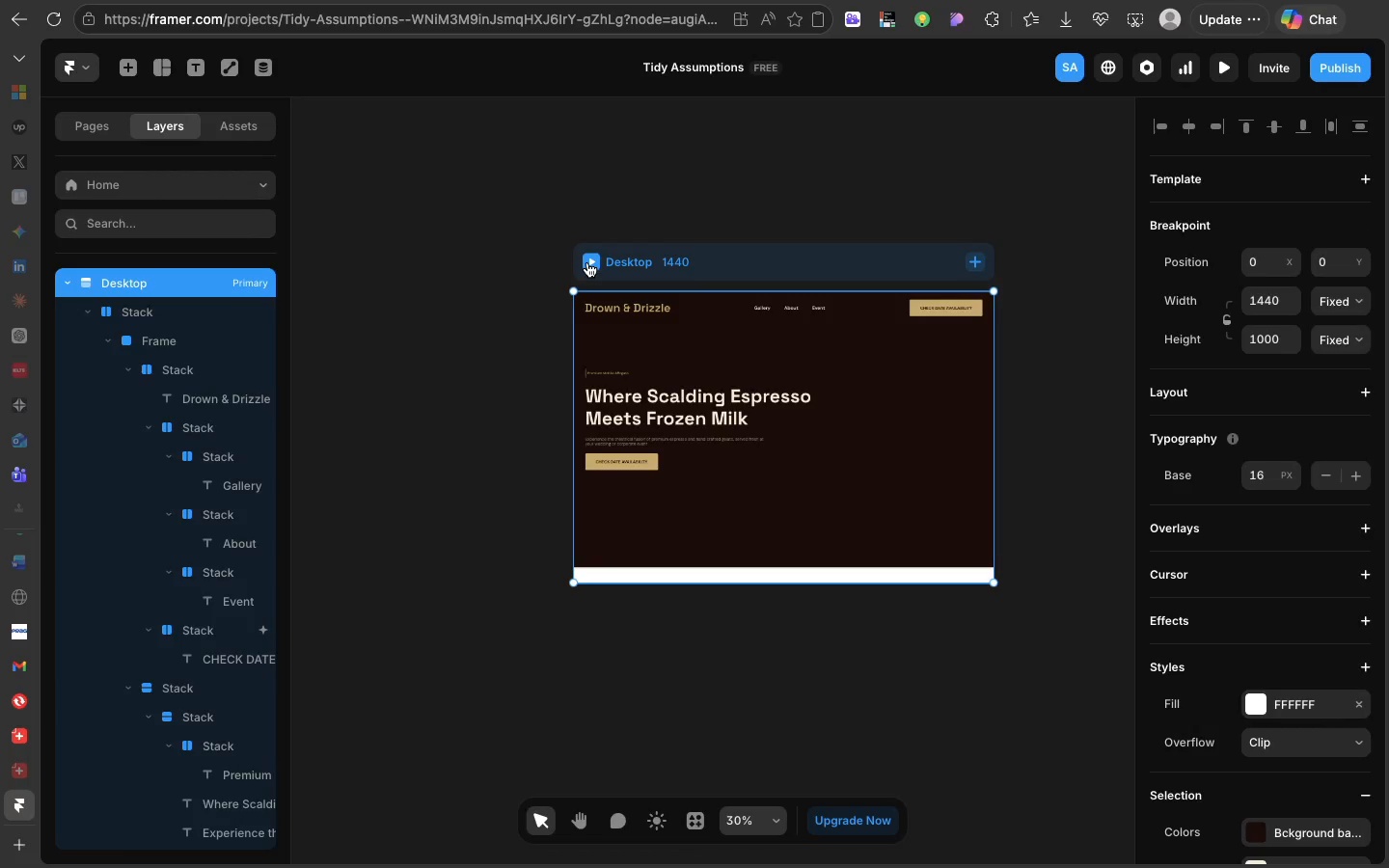 
left_click([587, 262])
 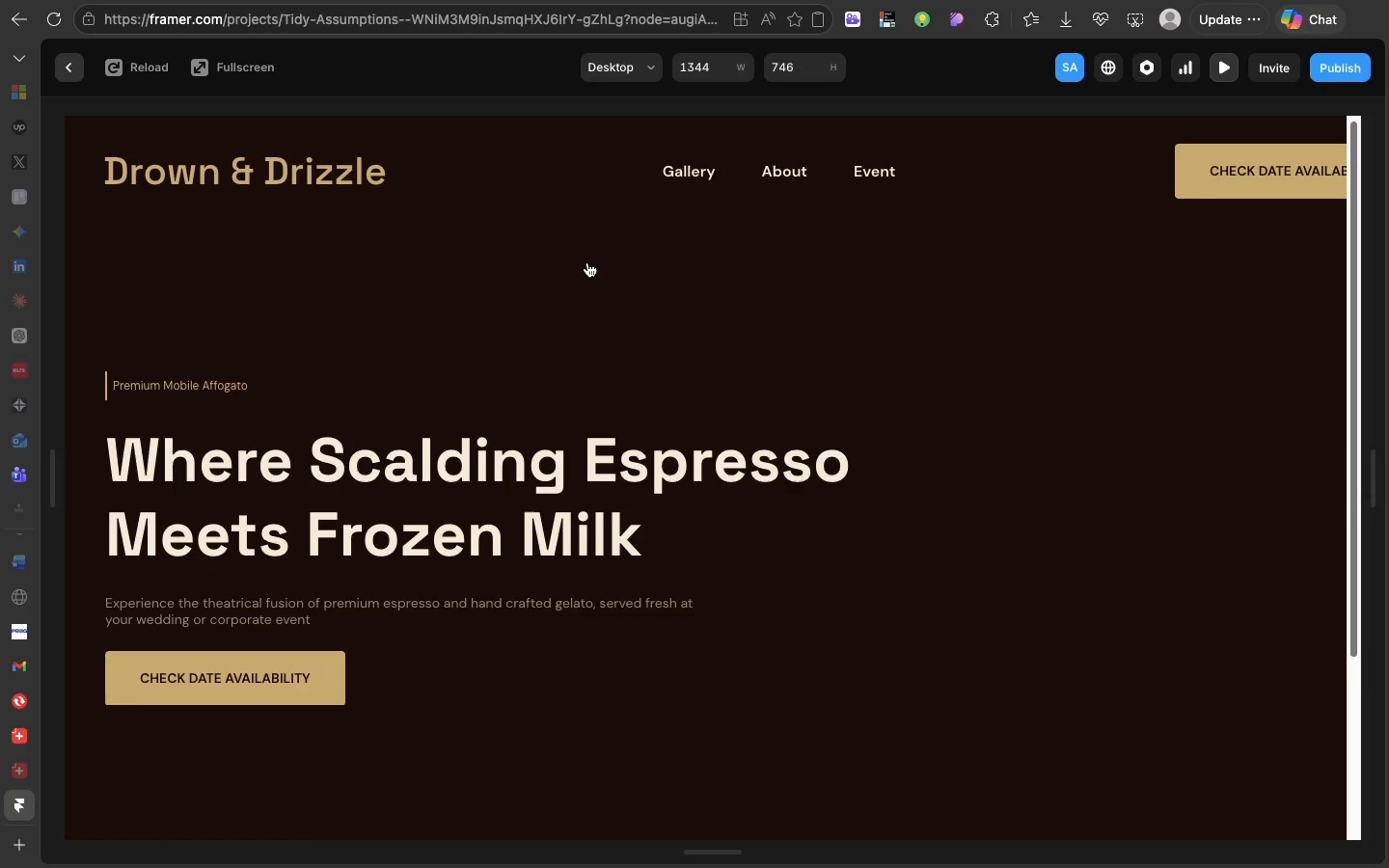 
scroll: coordinate [587, 262], scroll_direction: down, amount: 11.0
 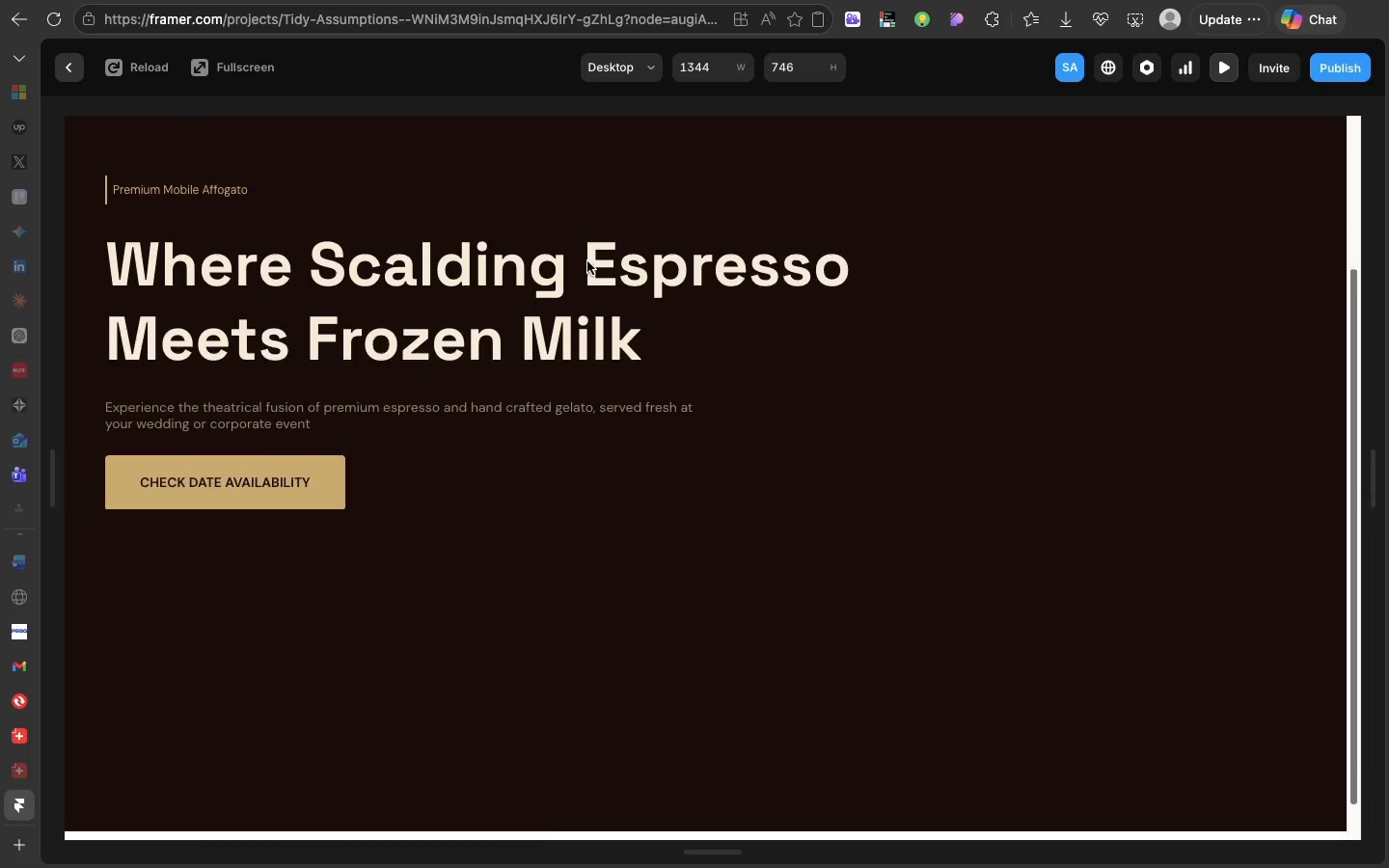 
scroll: coordinate [587, 262], scroll_direction: up, amount: 45.0
 